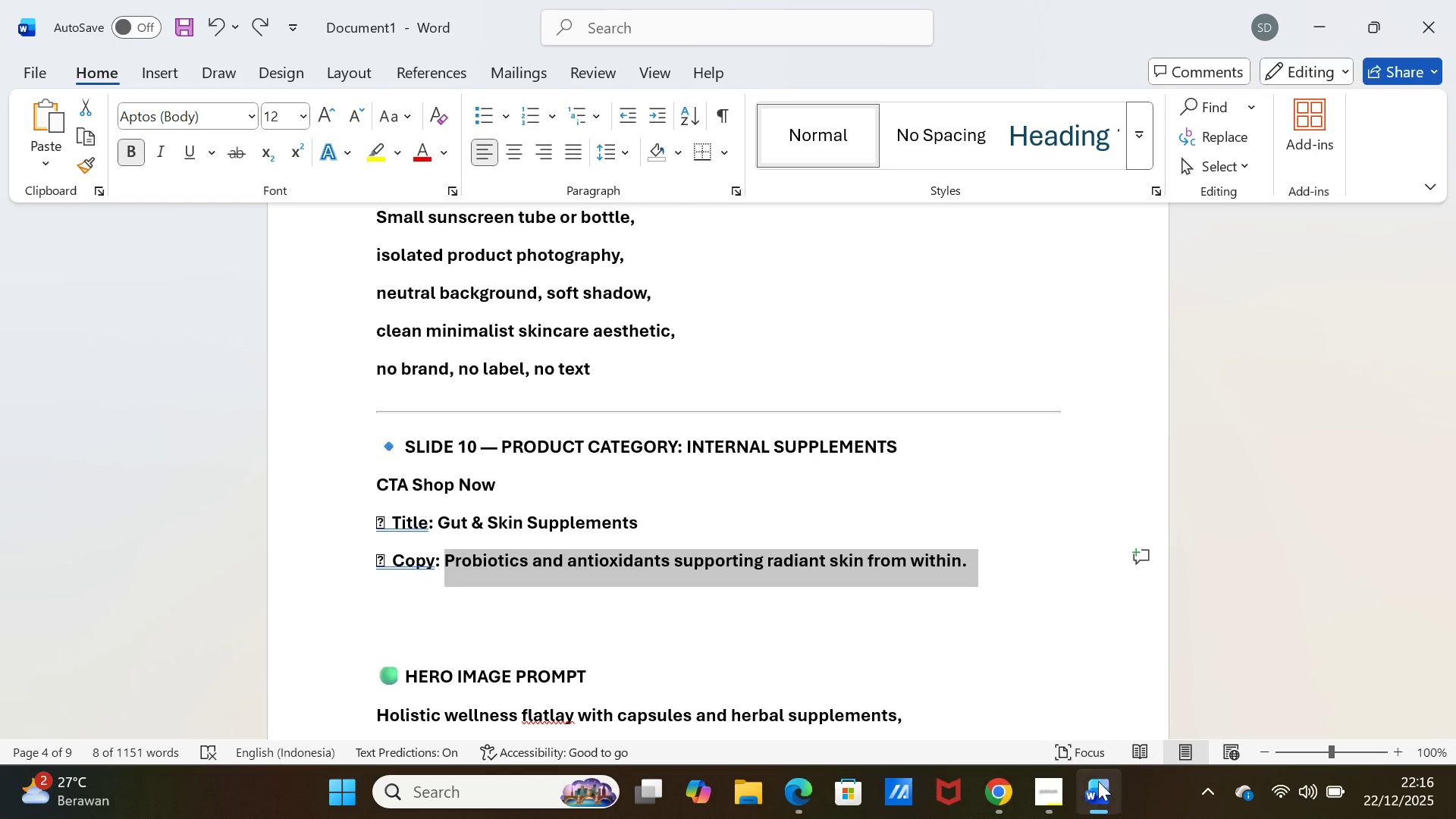 
left_click([1097, 788])
 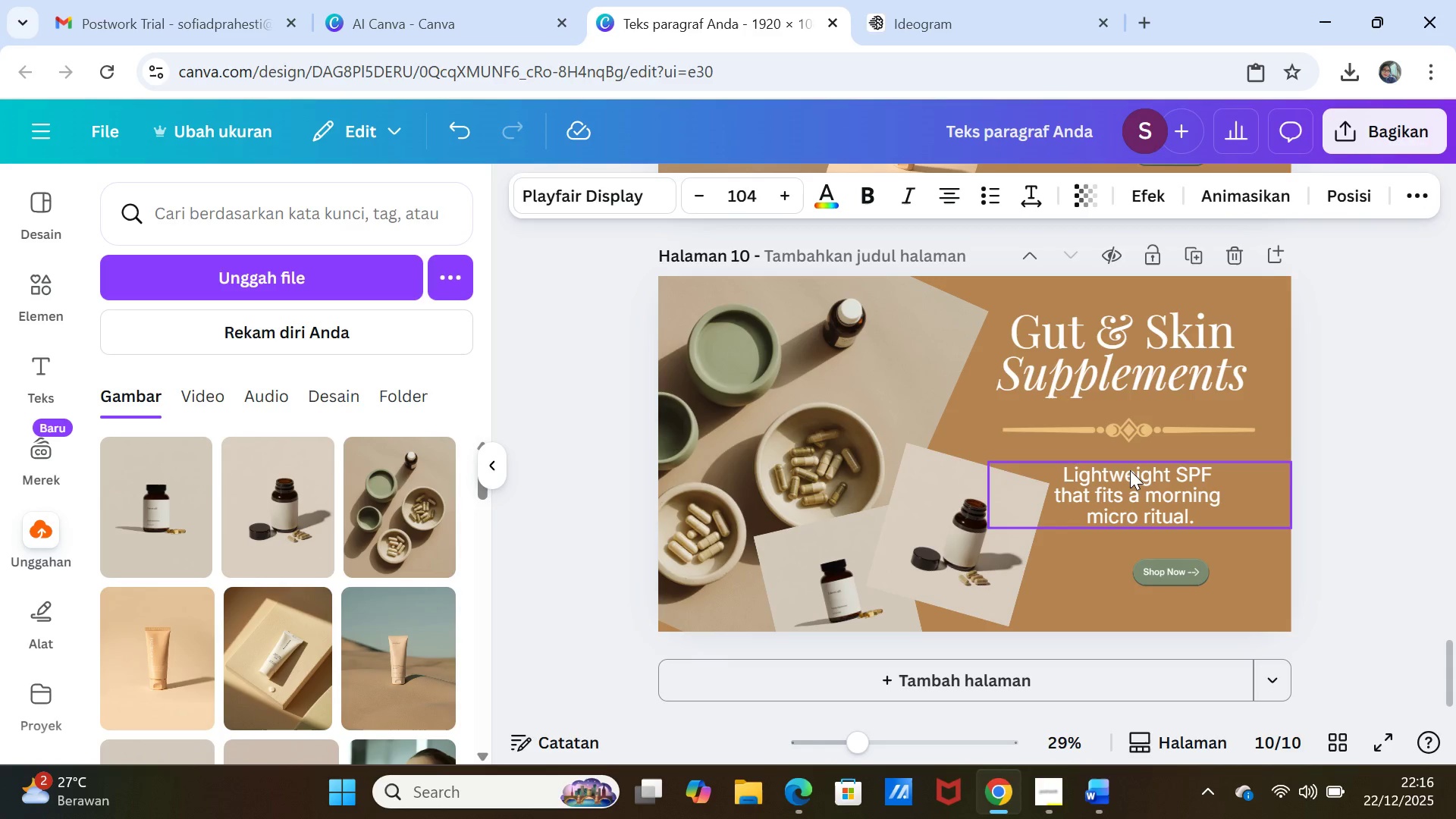 
double_click([1131, 469])
 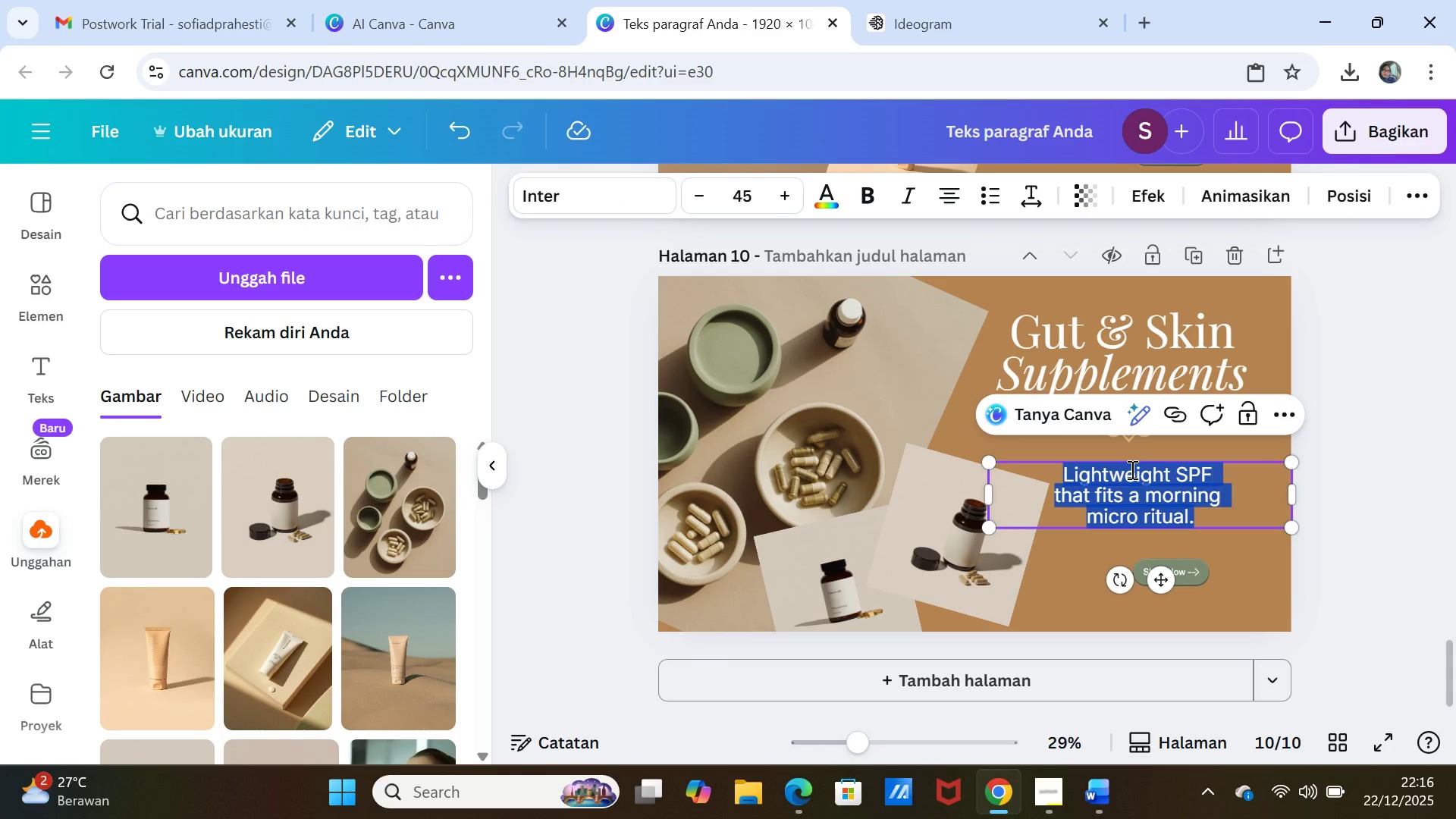 
key(Control+V)
 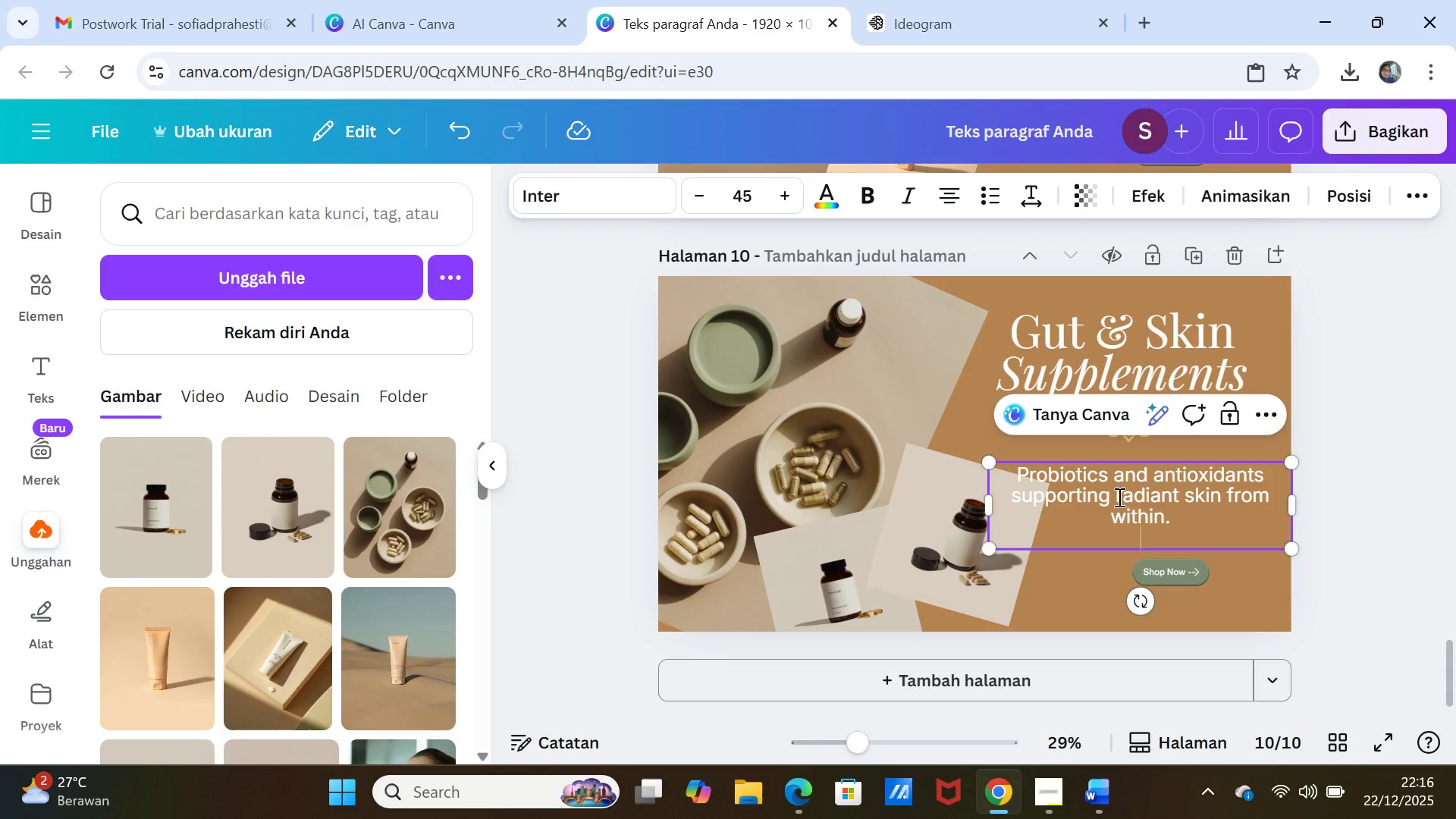 
left_click([1113, 478])
 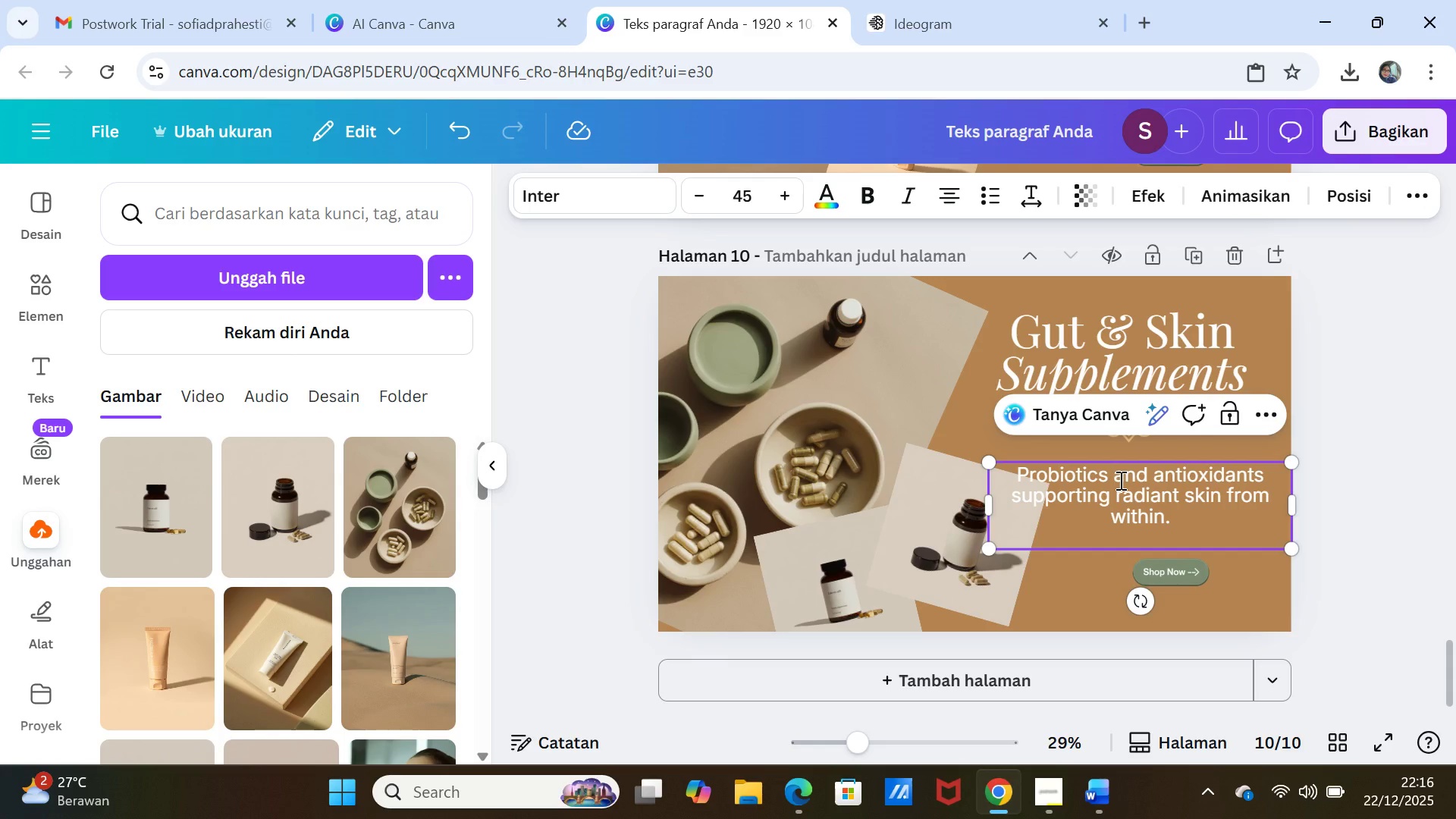 
key(Enter)
 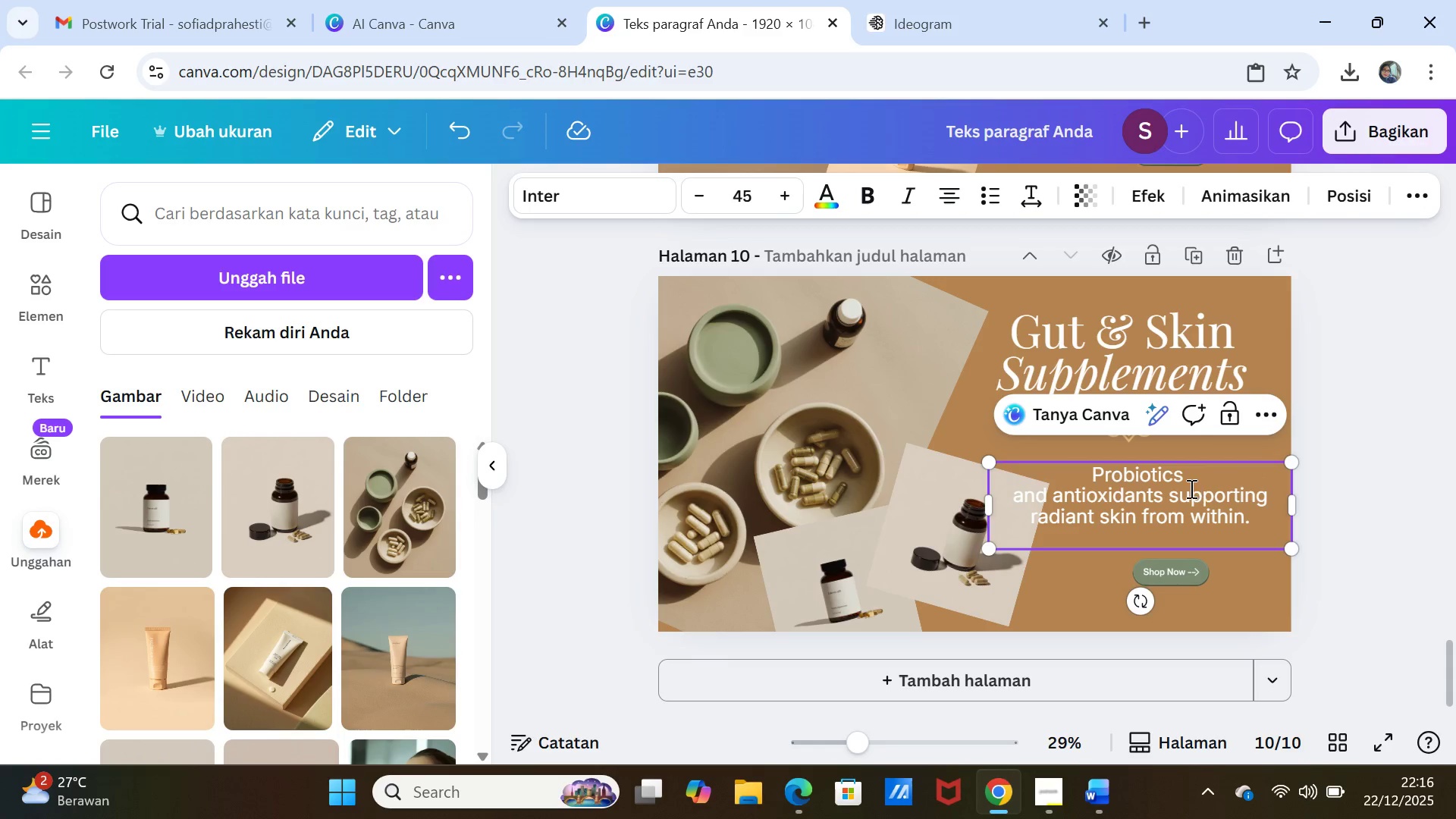 
left_click([1163, 489])
 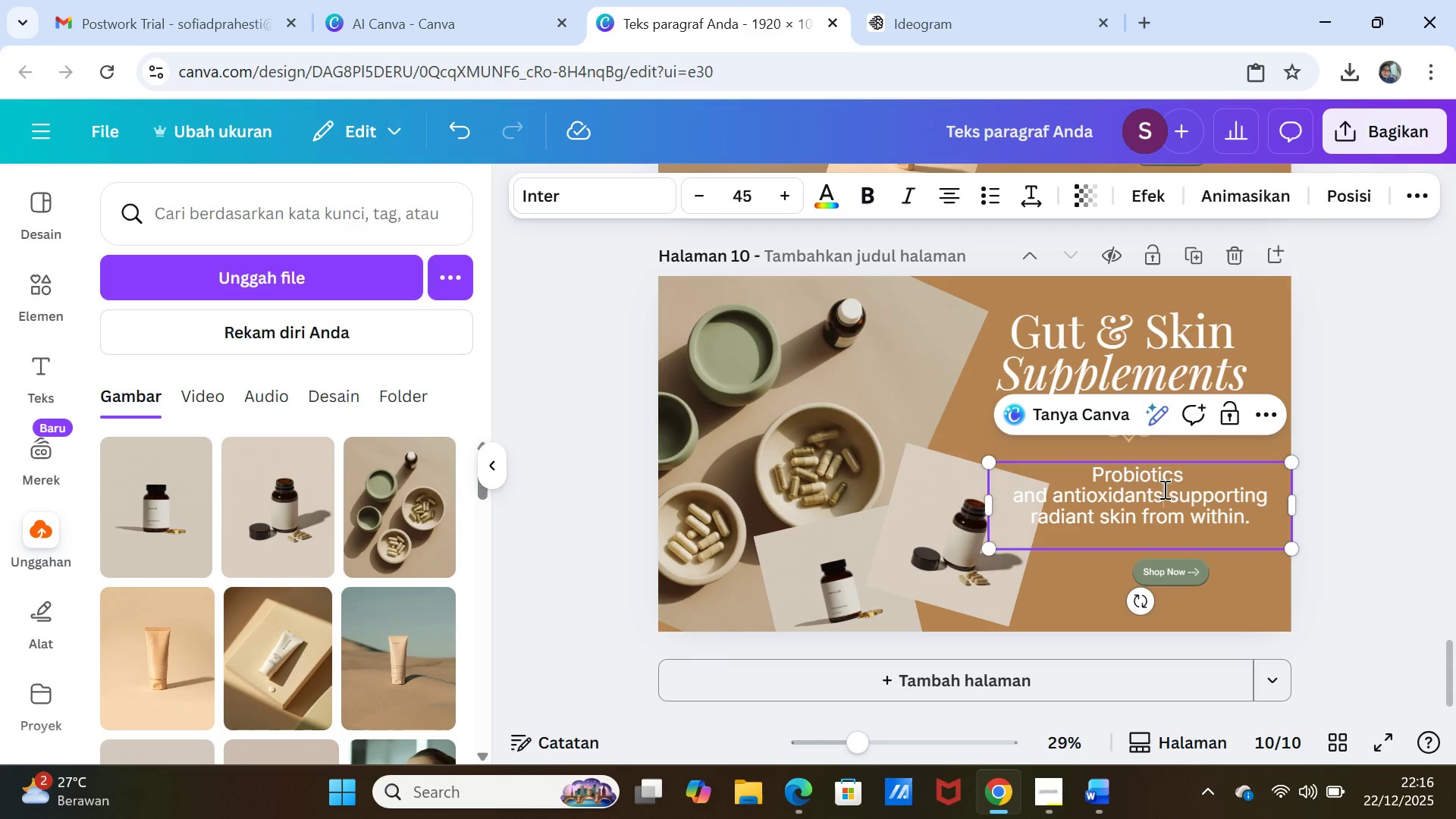 
key(Enter)
 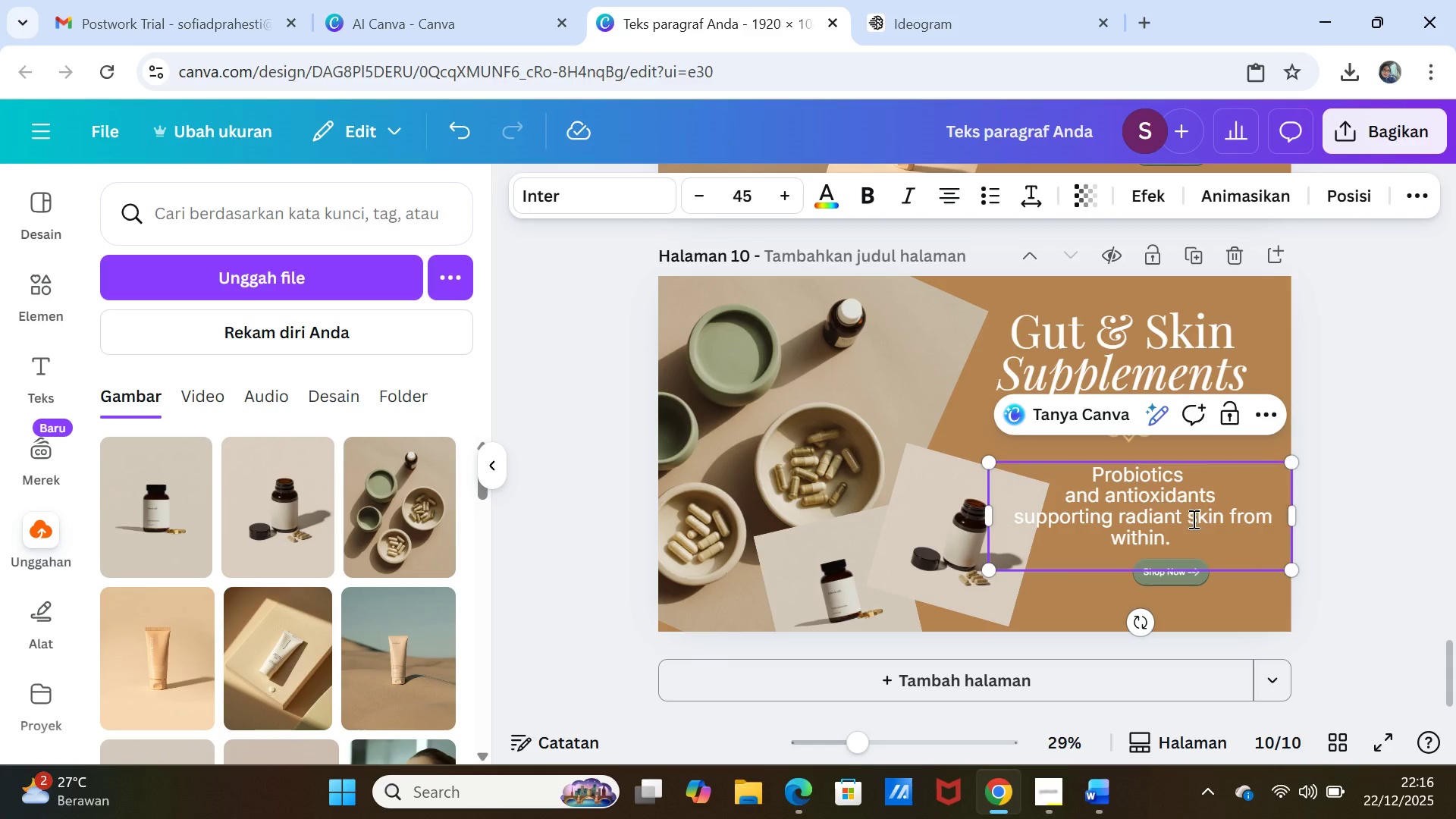 
left_click([1186, 521])
 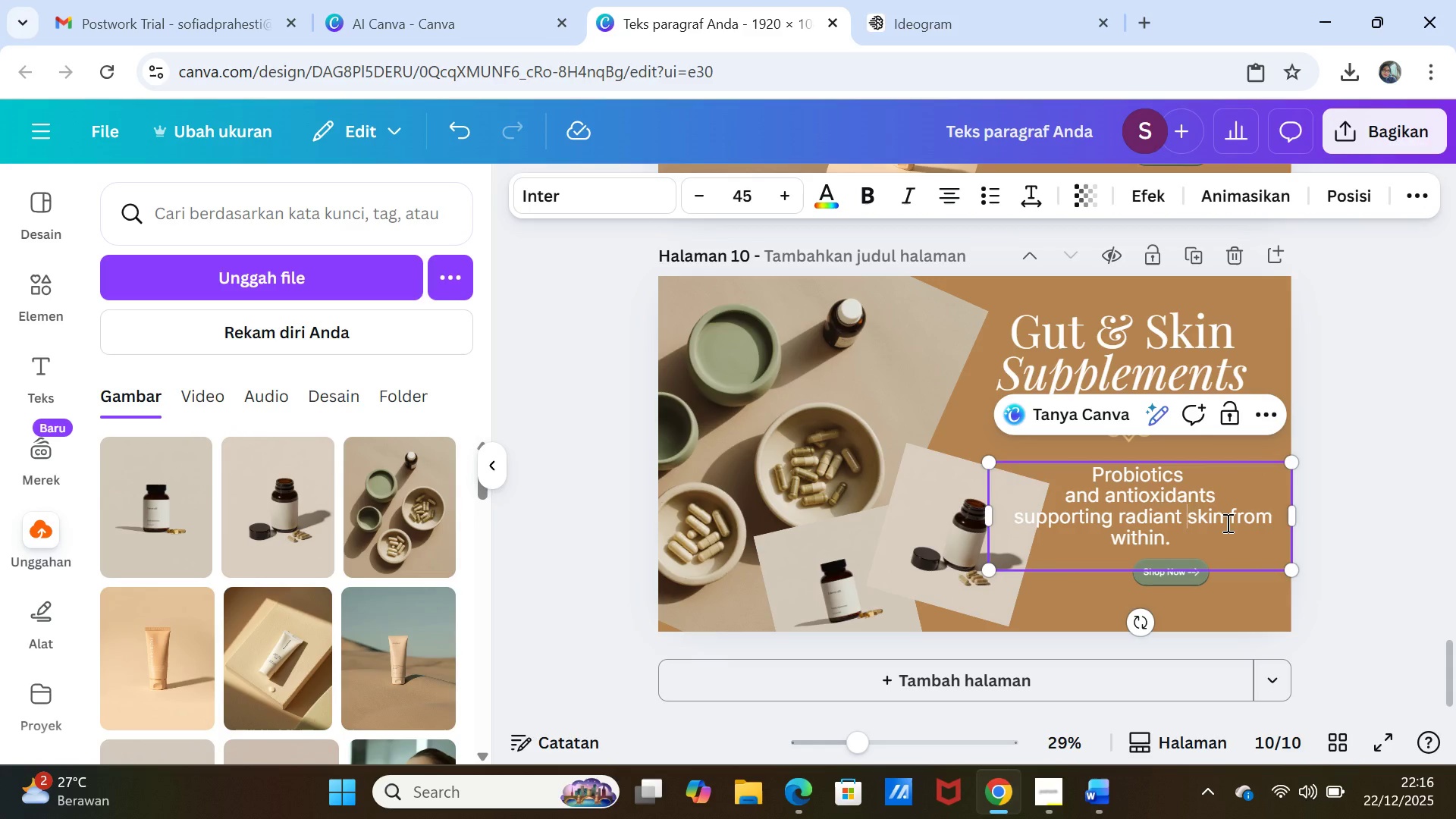 
left_click([1226, 522])
 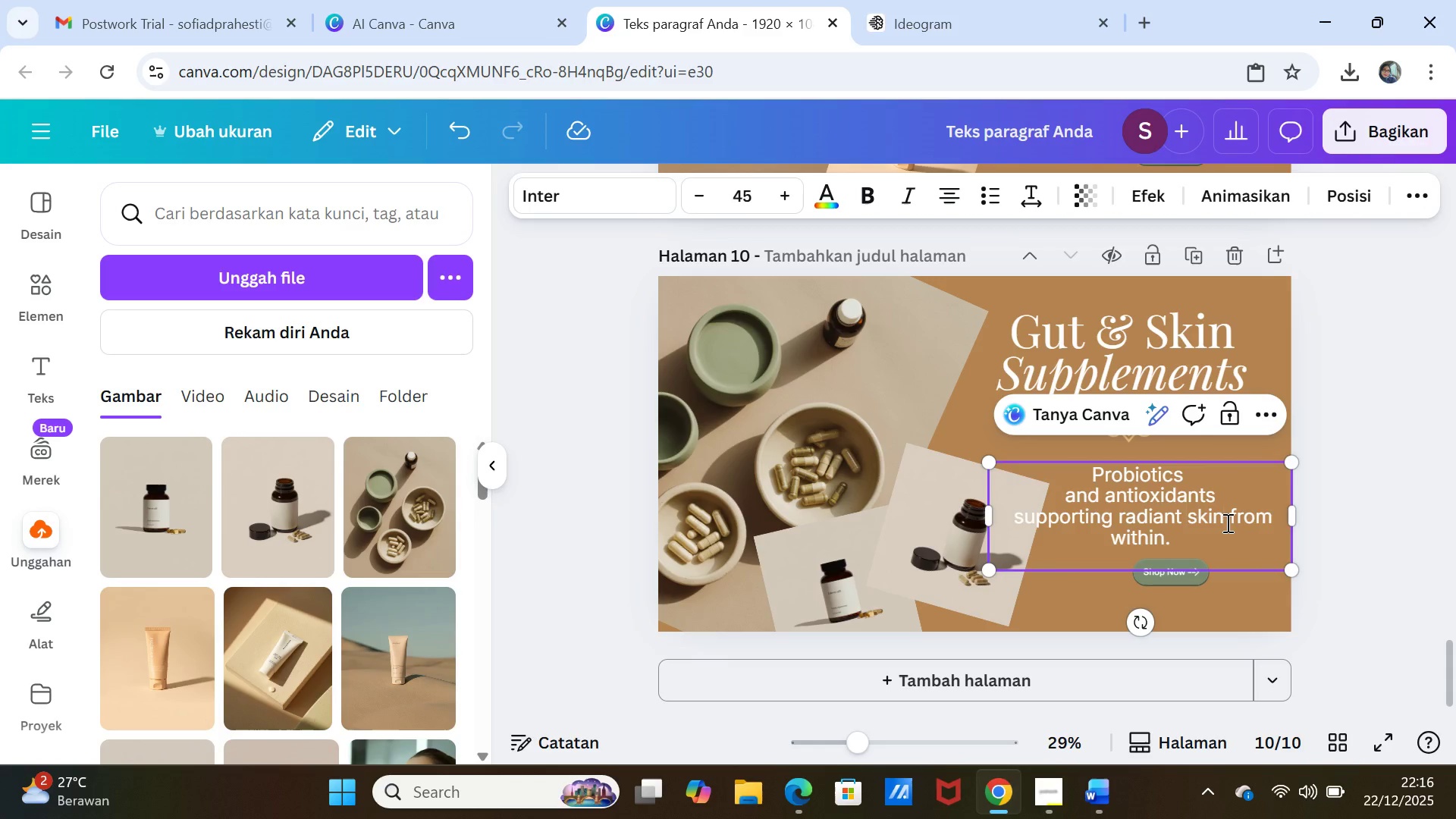 
key(Enter)
 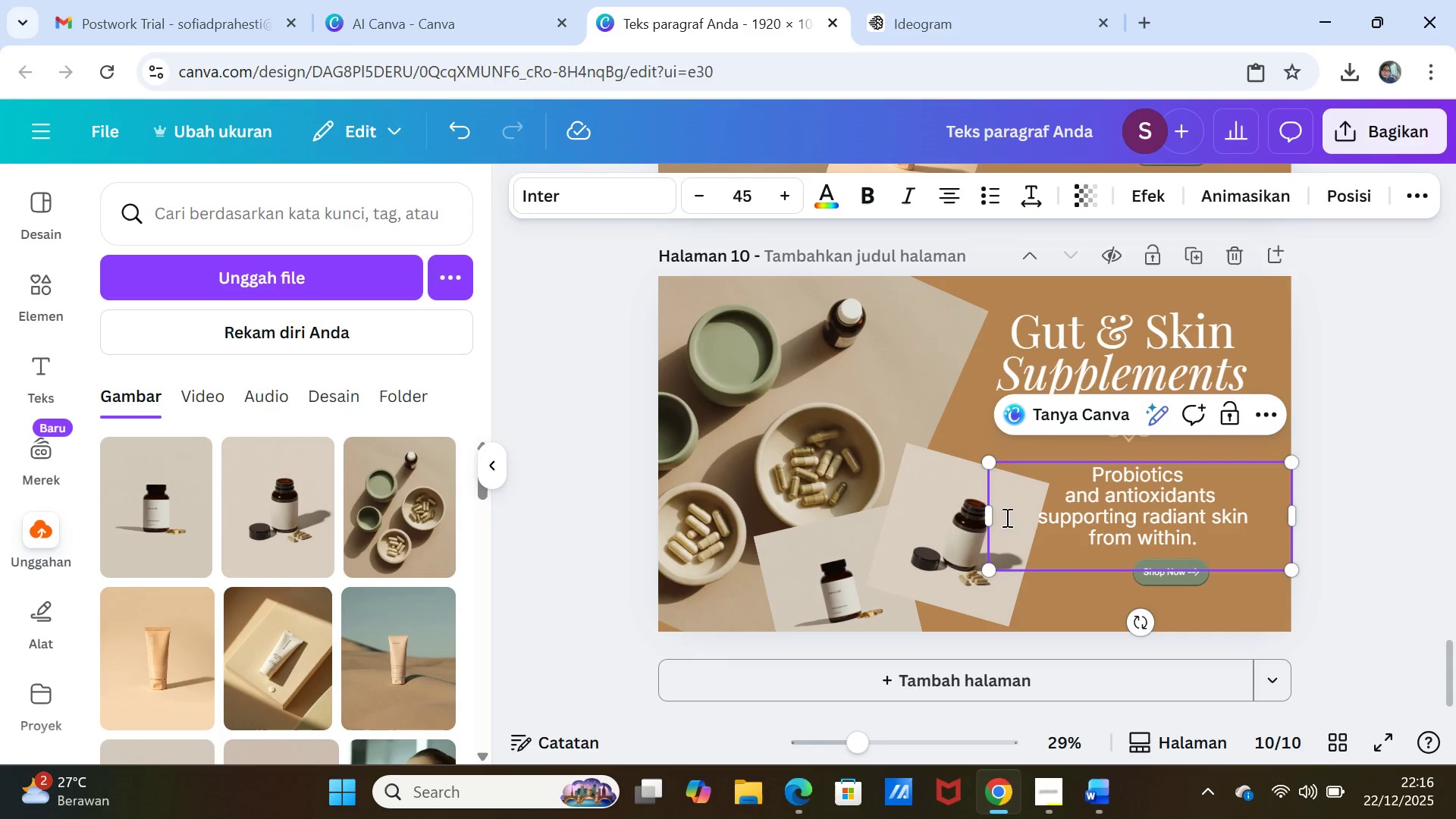 
left_click_drag(start_coordinate=[987, 515], to_coordinate=[1012, 515])
 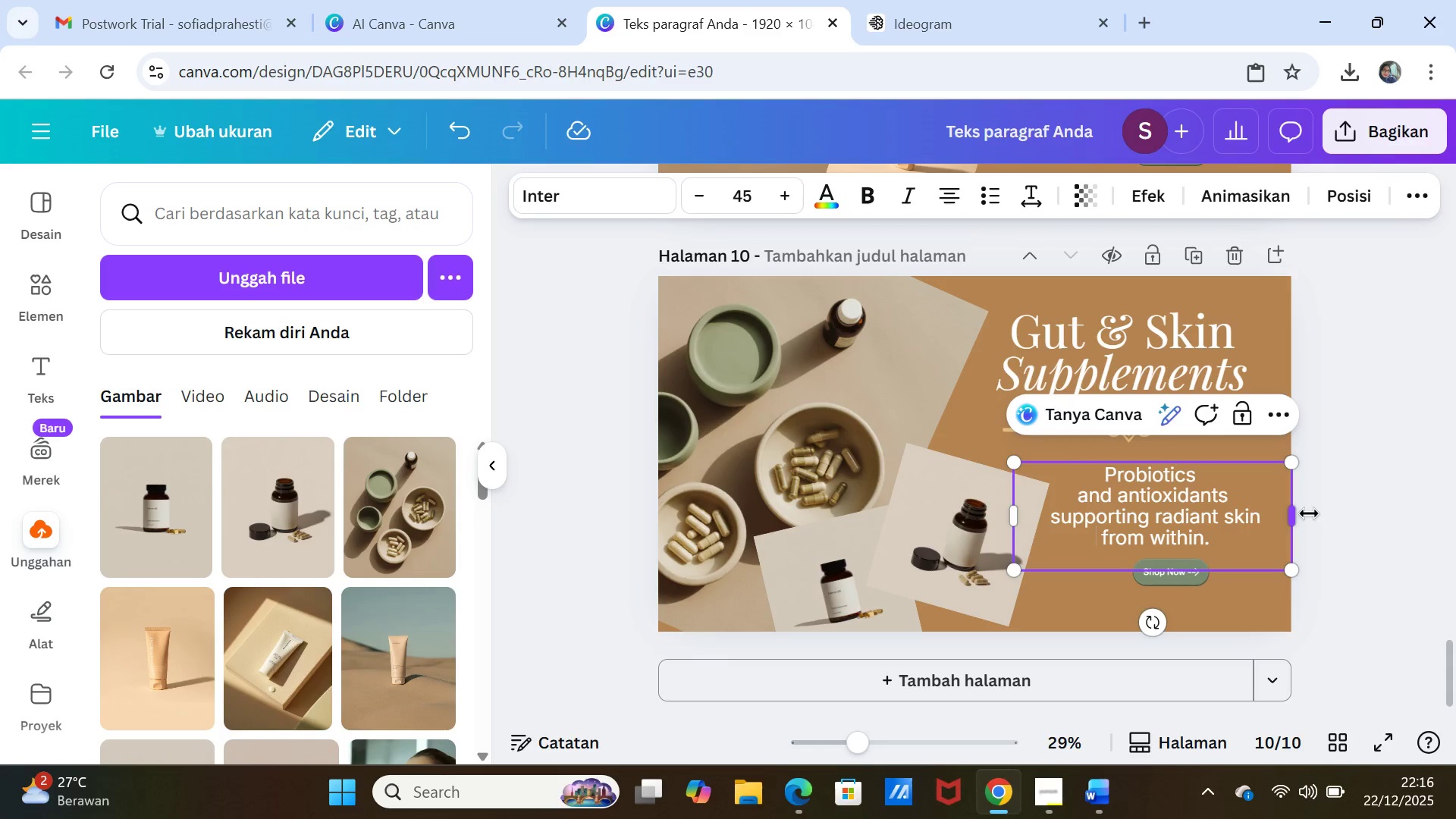 
left_click_drag(start_coordinate=[1298, 516], to_coordinate=[1282, 515])
 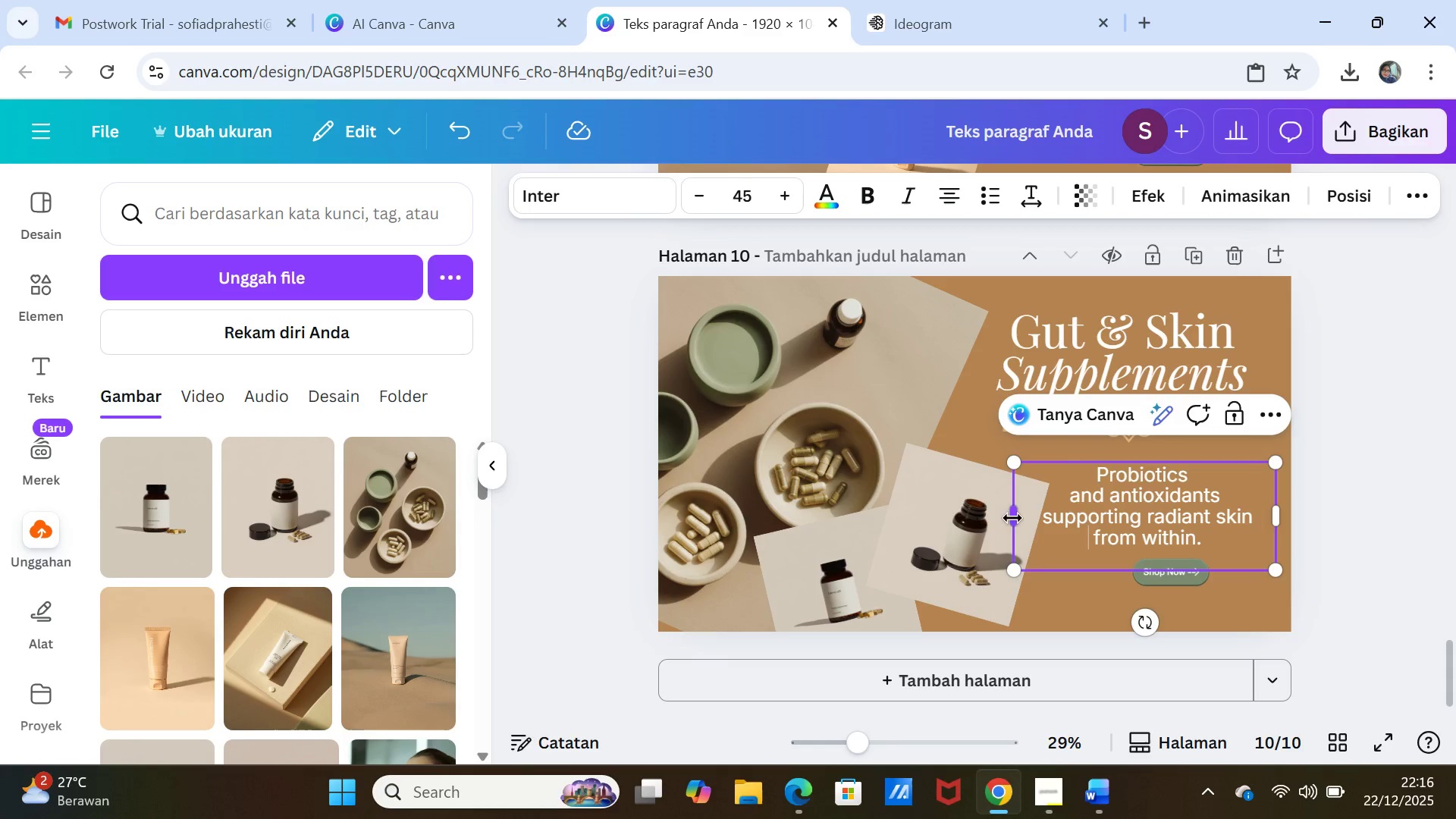 
left_click_drag(start_coordinate=[1020, 516], to_coordinate=[1040, 511])
 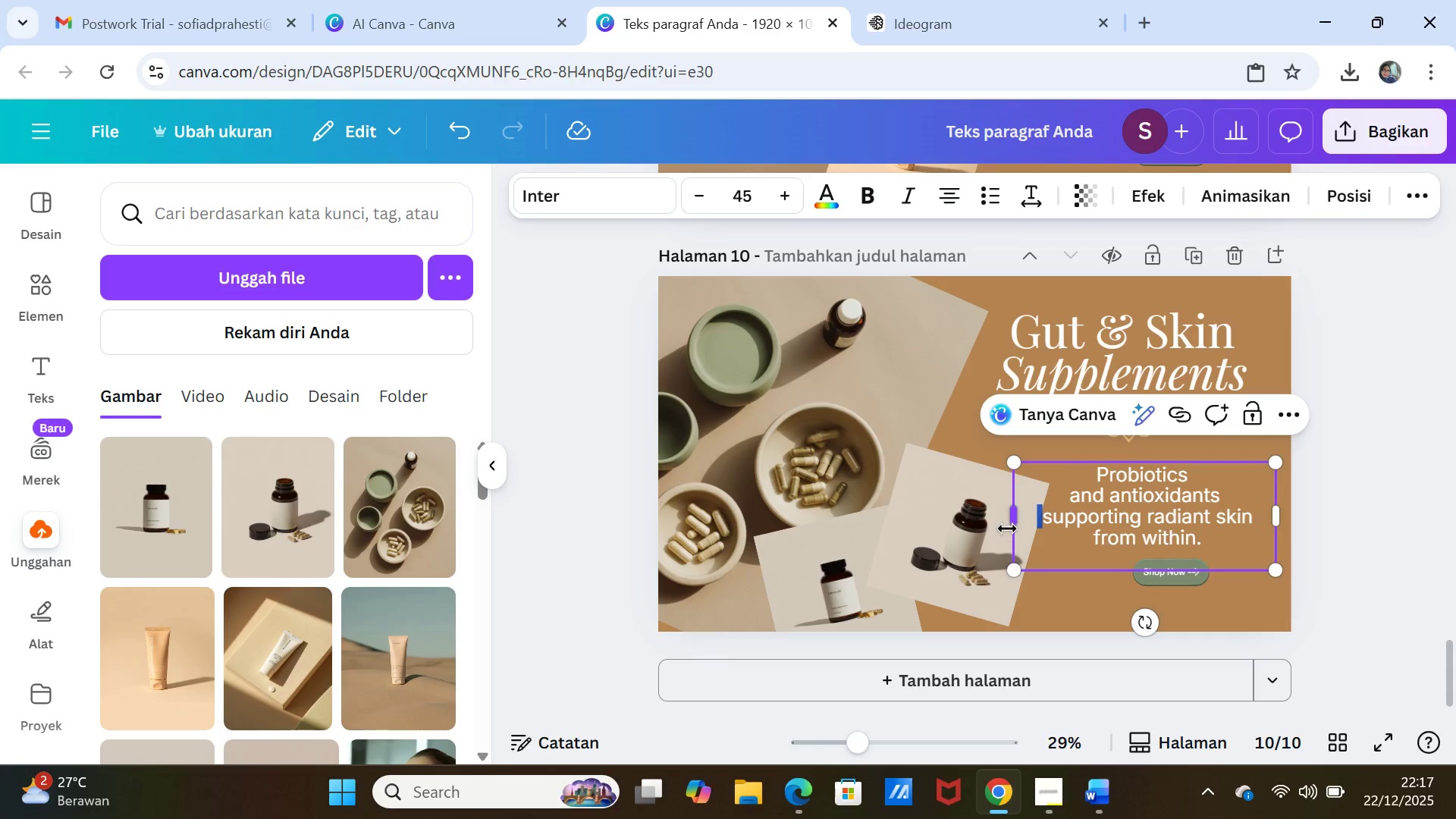 
left_click_drag(start_coordinate=[1010, 518], to_coordinate=[1035, 517])
 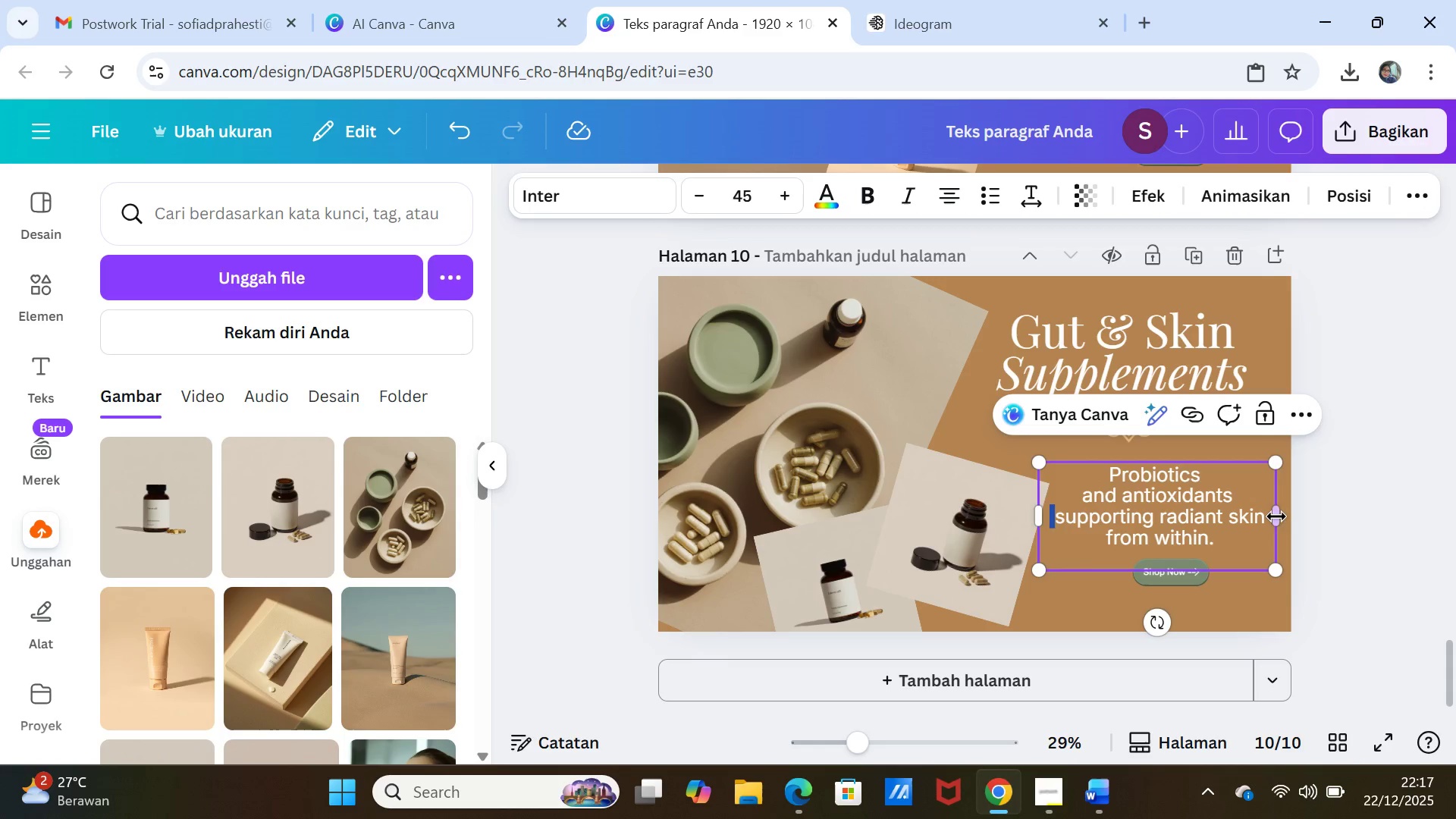 
left_click_drag(start_coordinate=[1276, 516], to_coordinate=[1261, 516])
 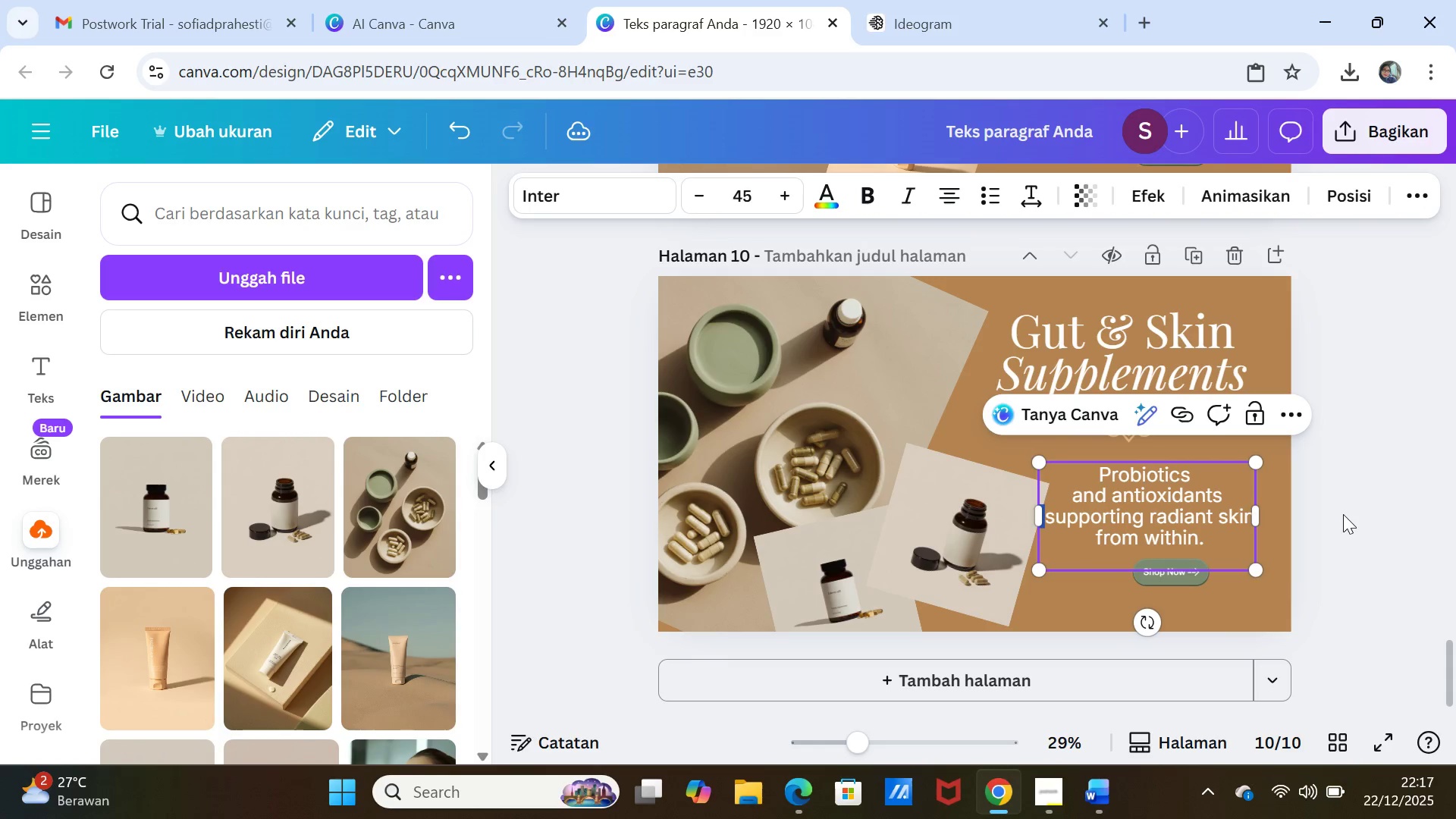 
left_click([1343, 514])
 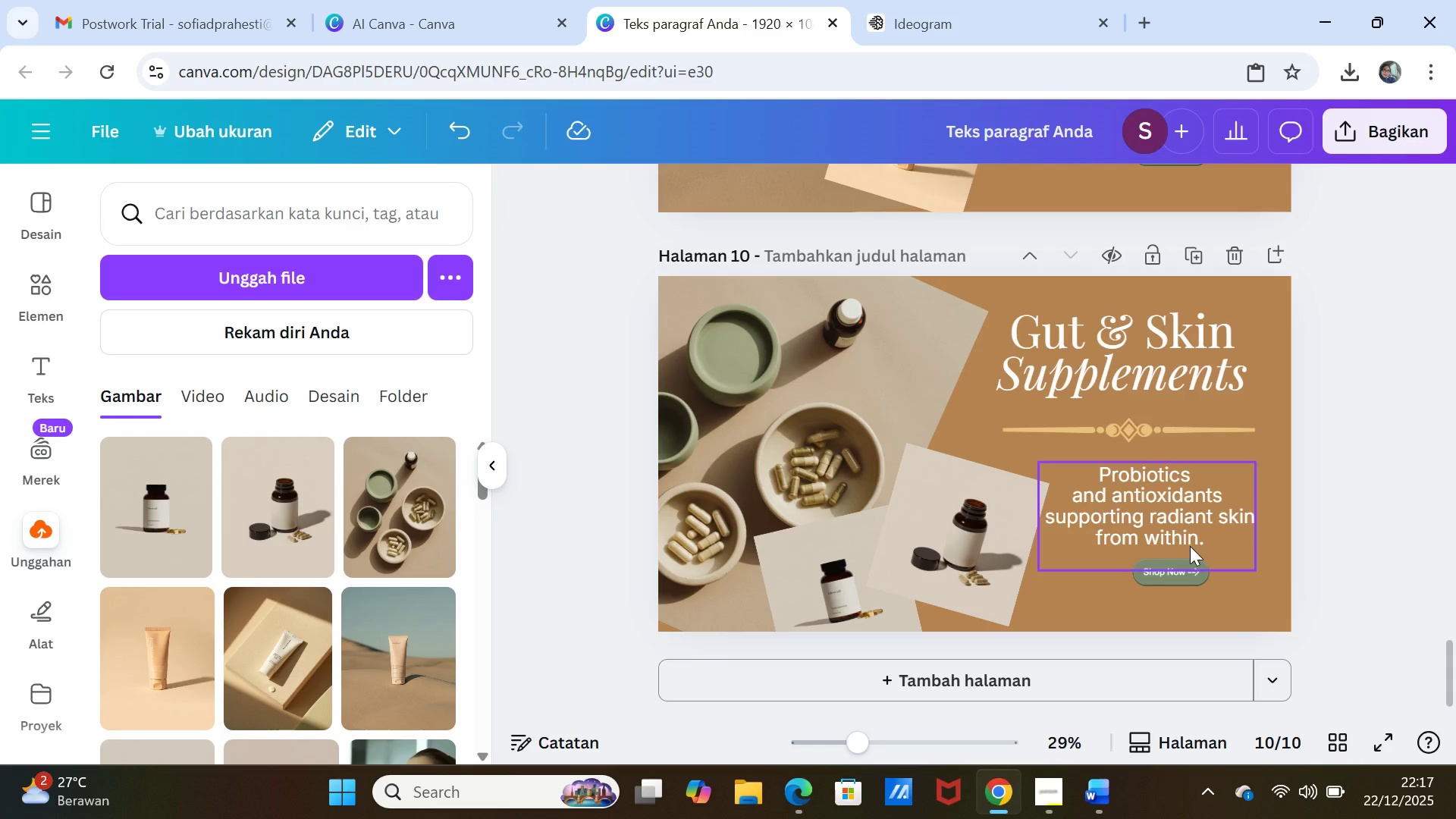 
left_click([1190, 546])
 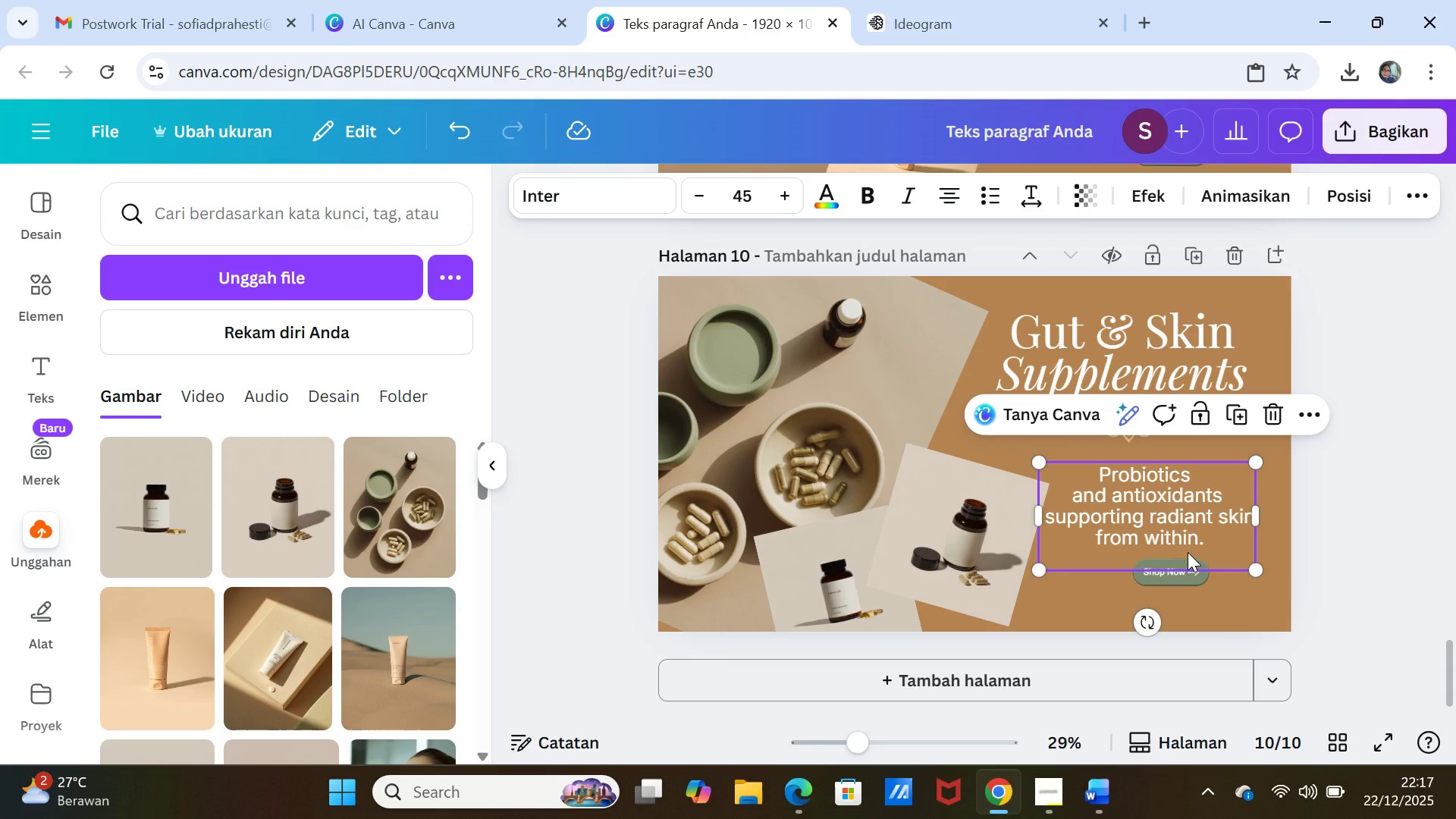 
left_click([1188, 552])
 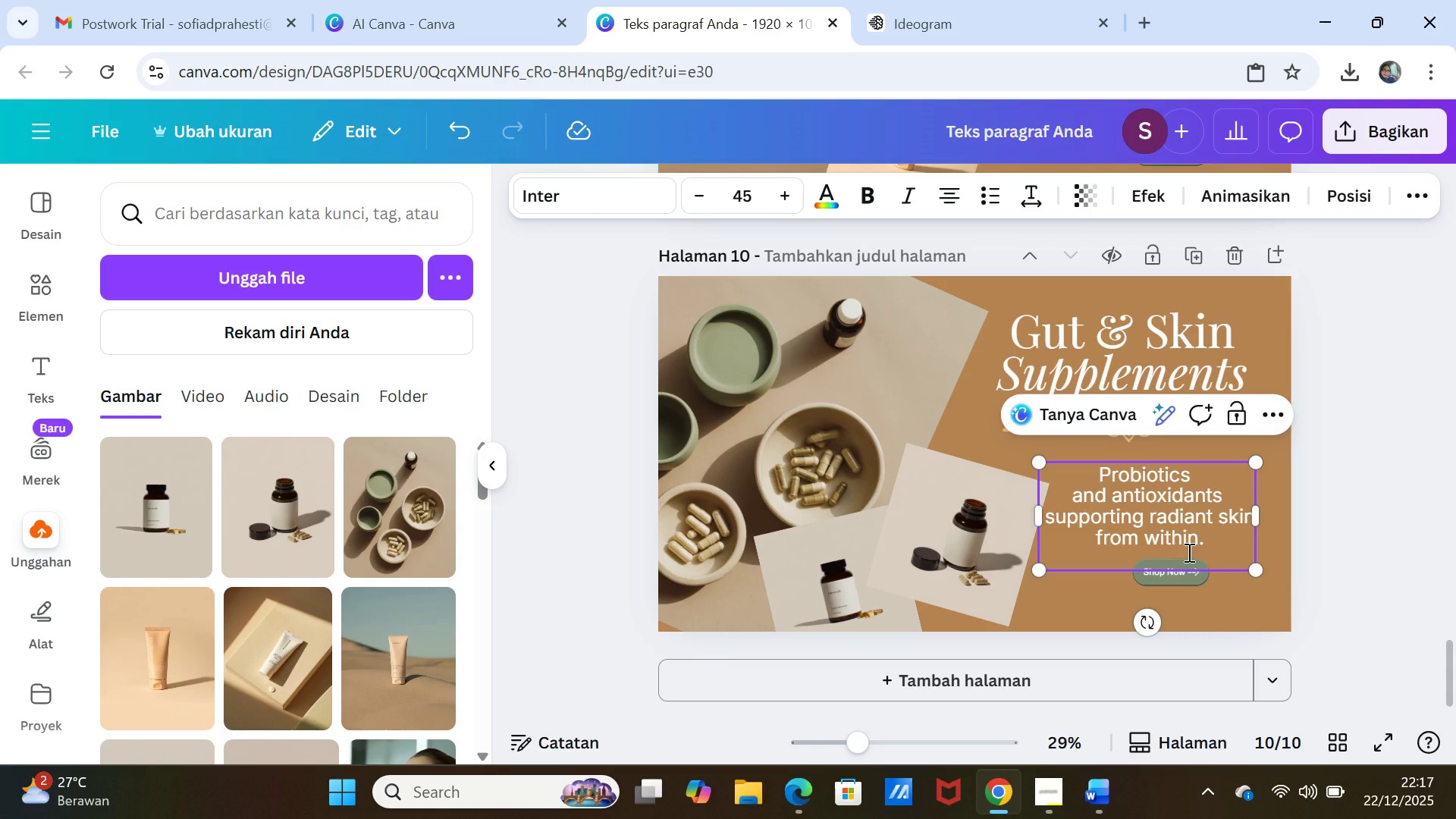 
key(Backspace)
 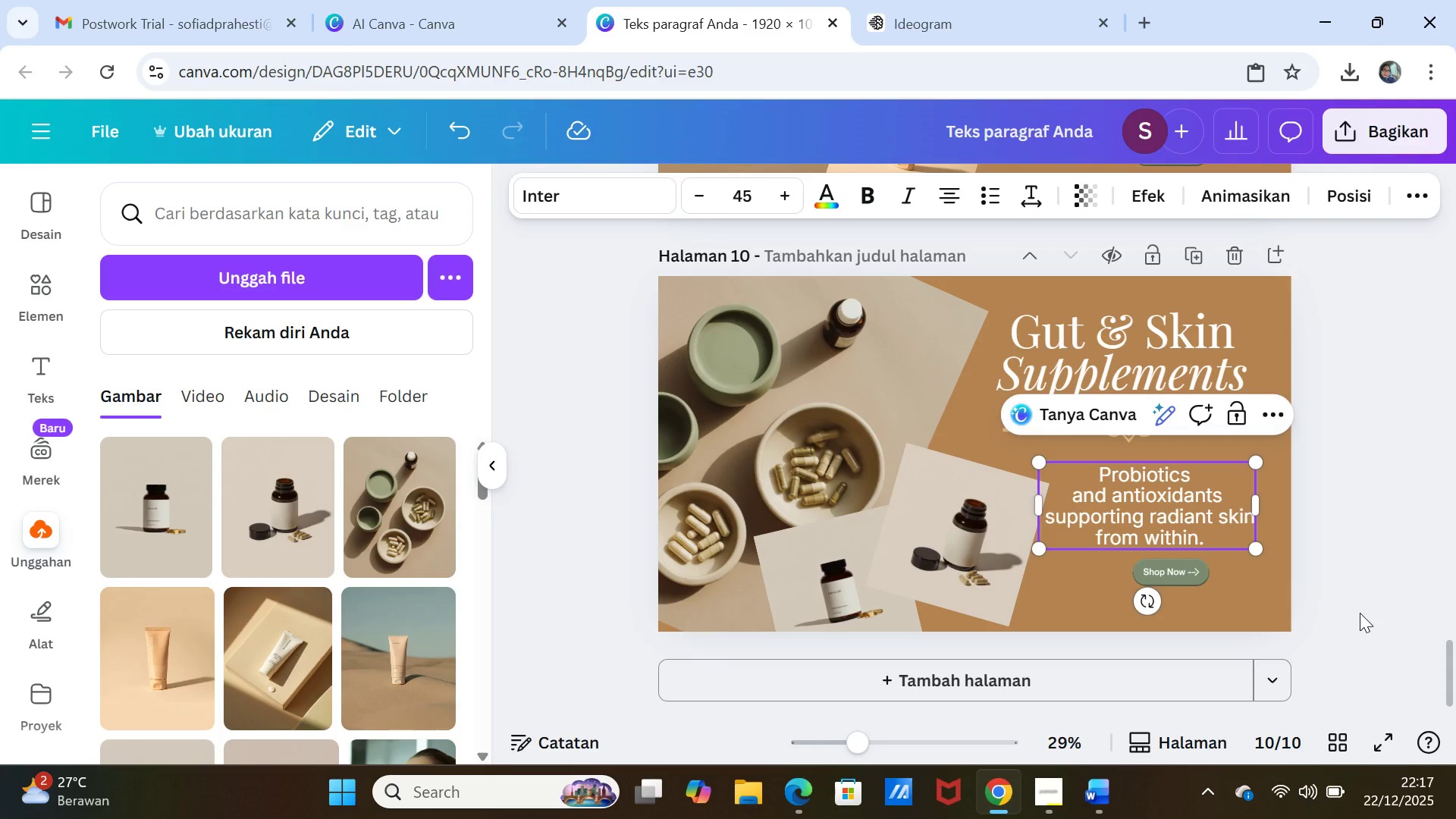 
left_click([1360, 613])
 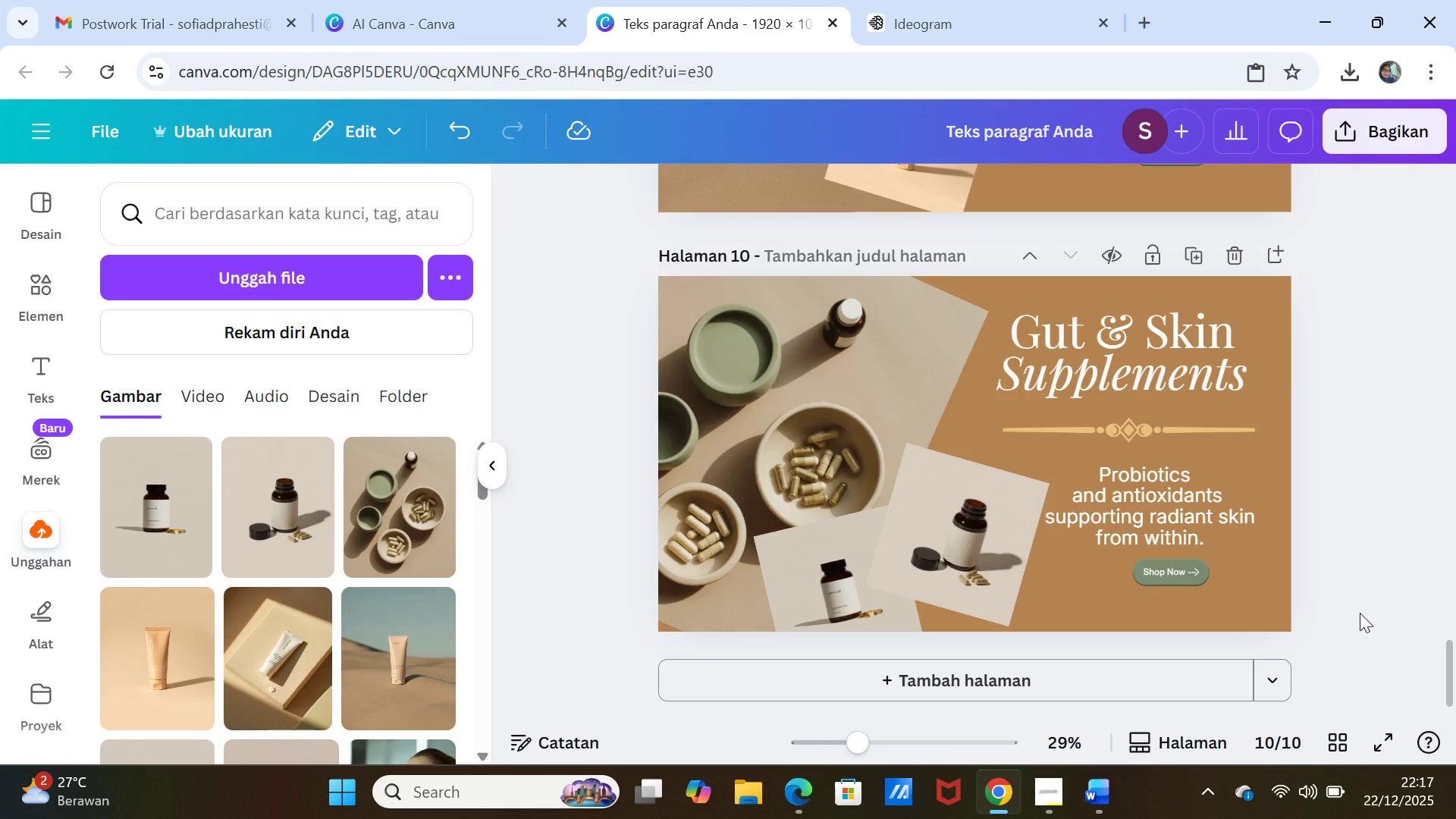 
scroll: coordinate [1360, 613], scroll_direction: up, amount: 2.0
 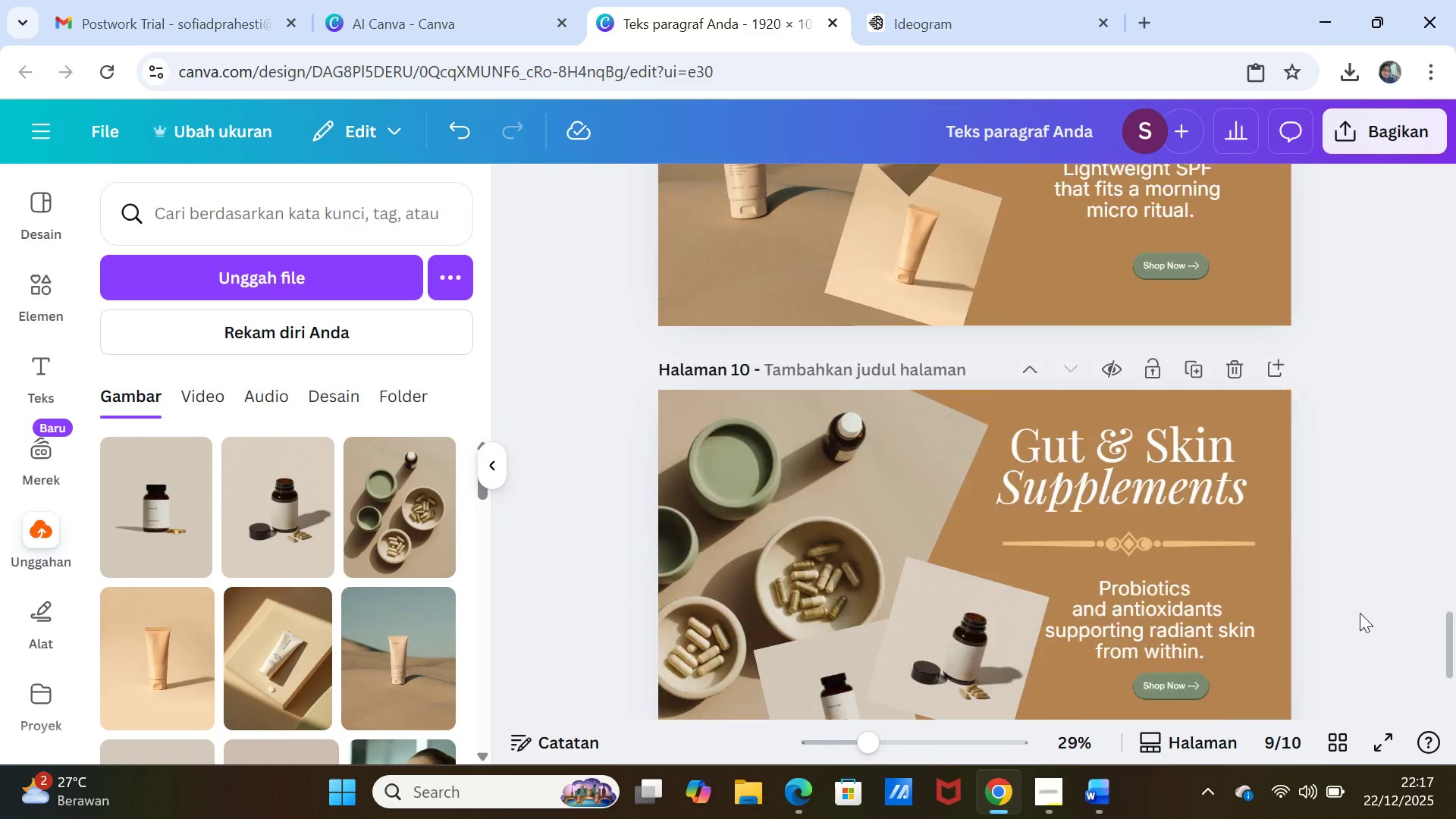 
scroll: coordinate [1360, 613], scroll_direction: down, amount: 2.0
 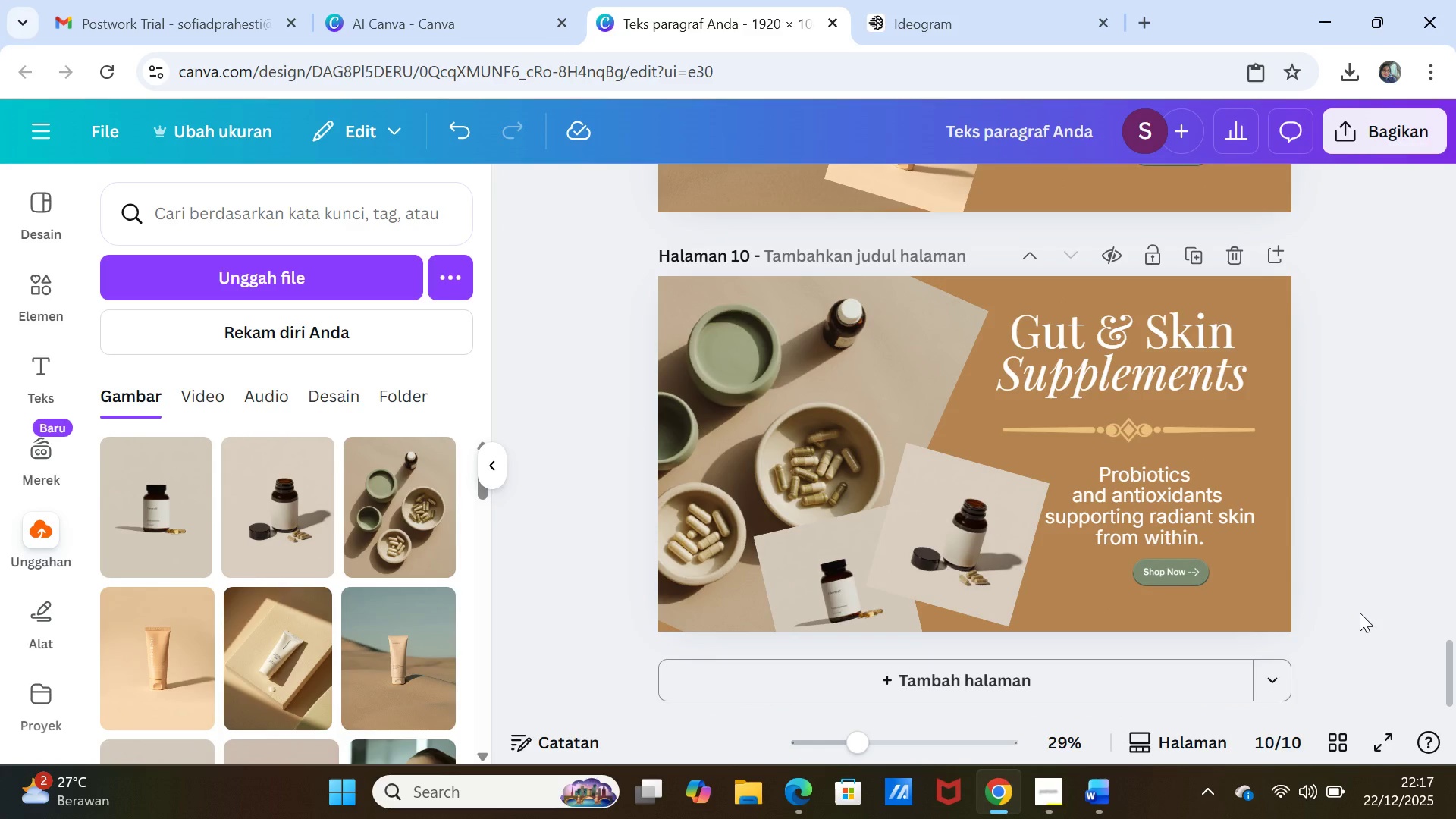 
mouse_move([1204, 529])
 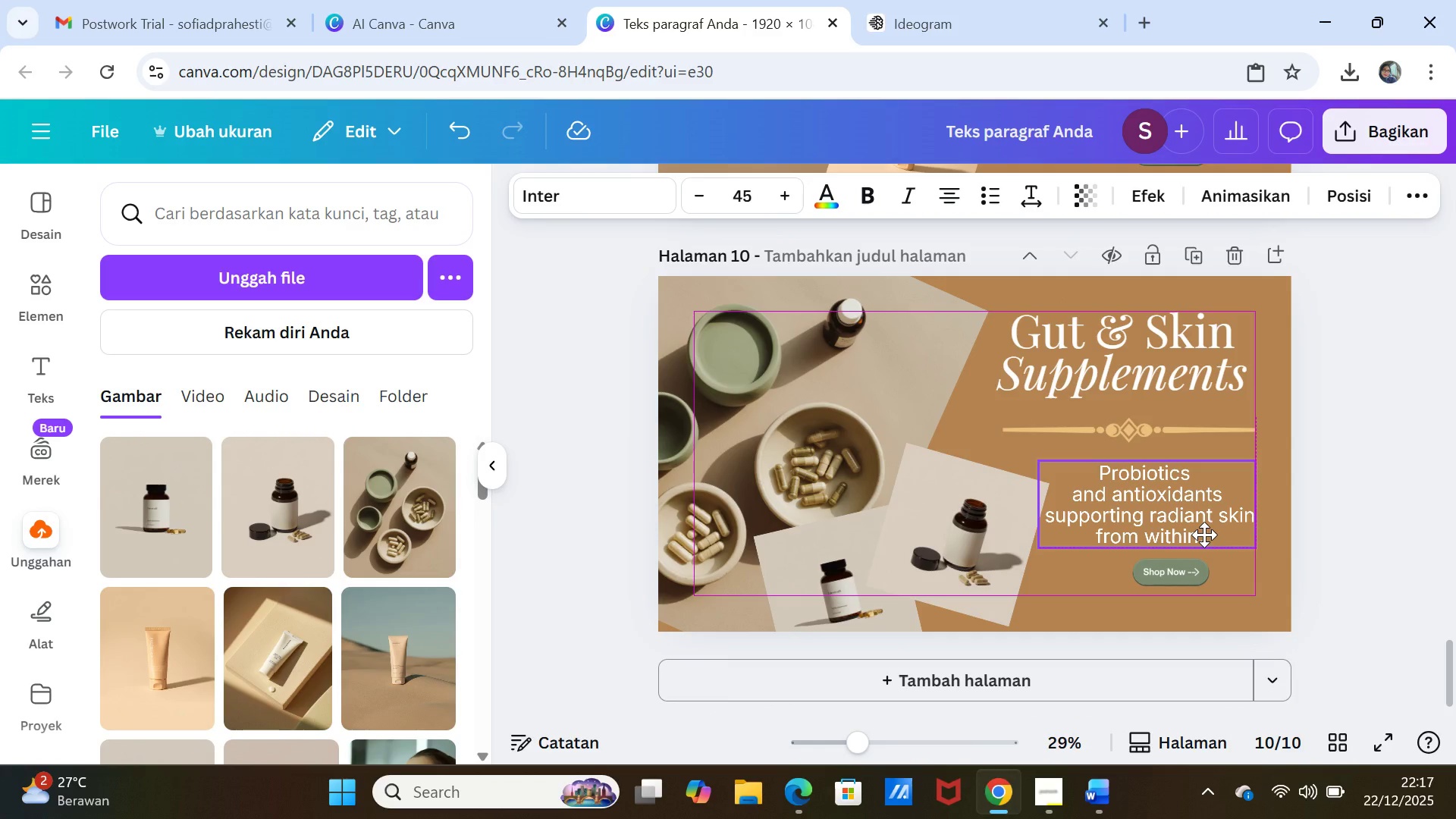 
left_click([1412, 540])
 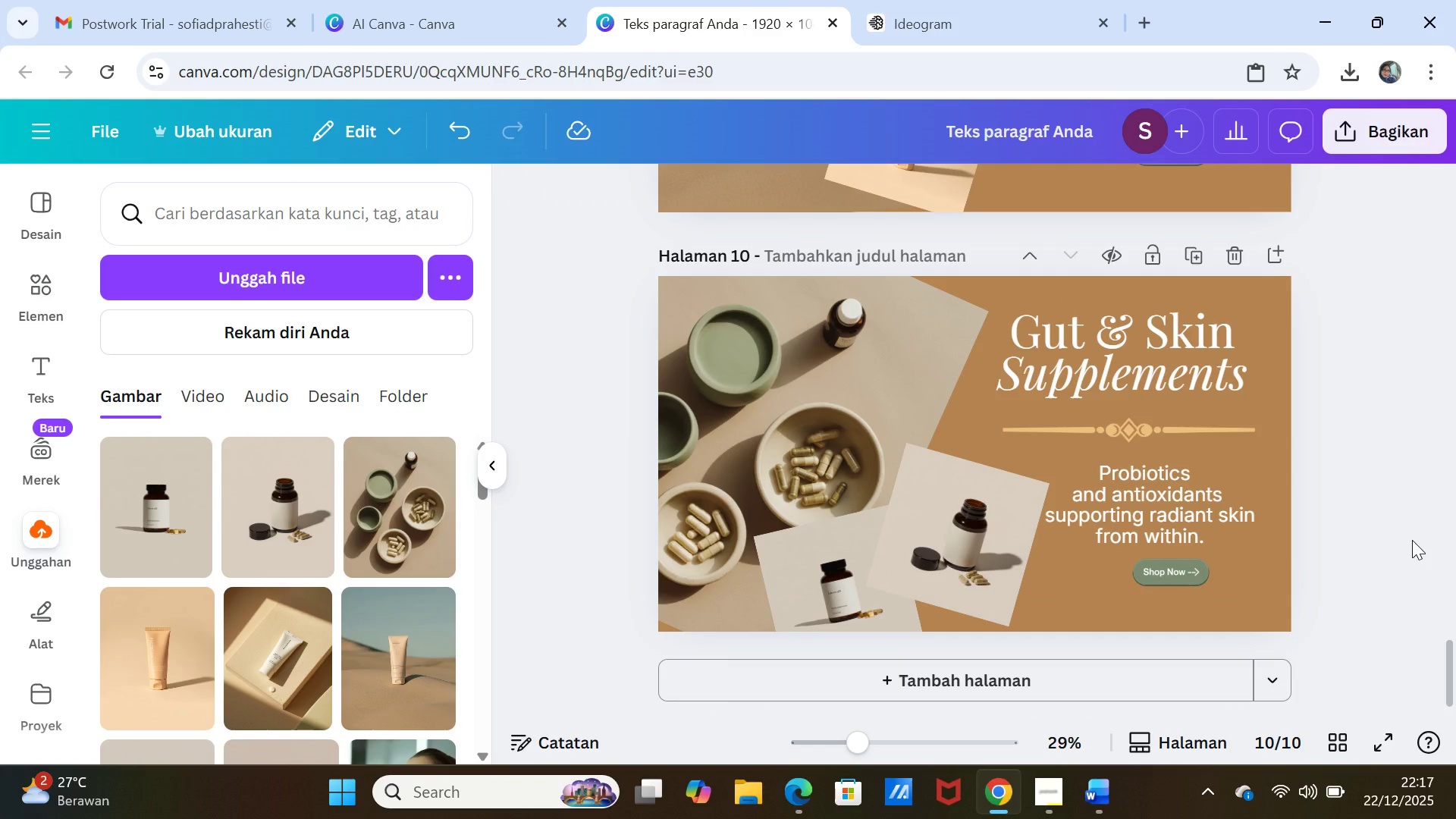 
wait(7.77)
 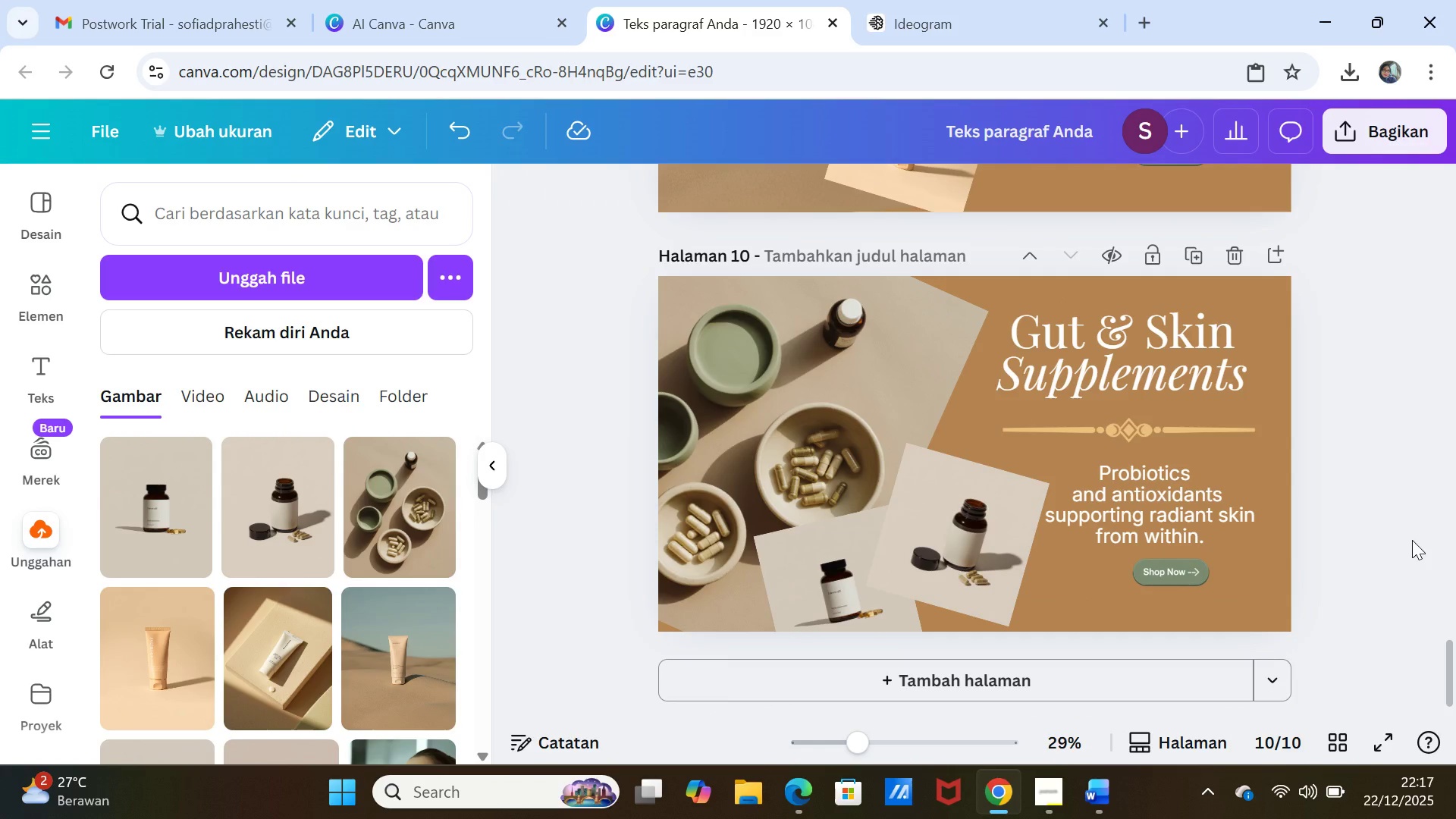 
scroll: coordinate [1412, 540], scroll_direction: down, amount: 2.0
 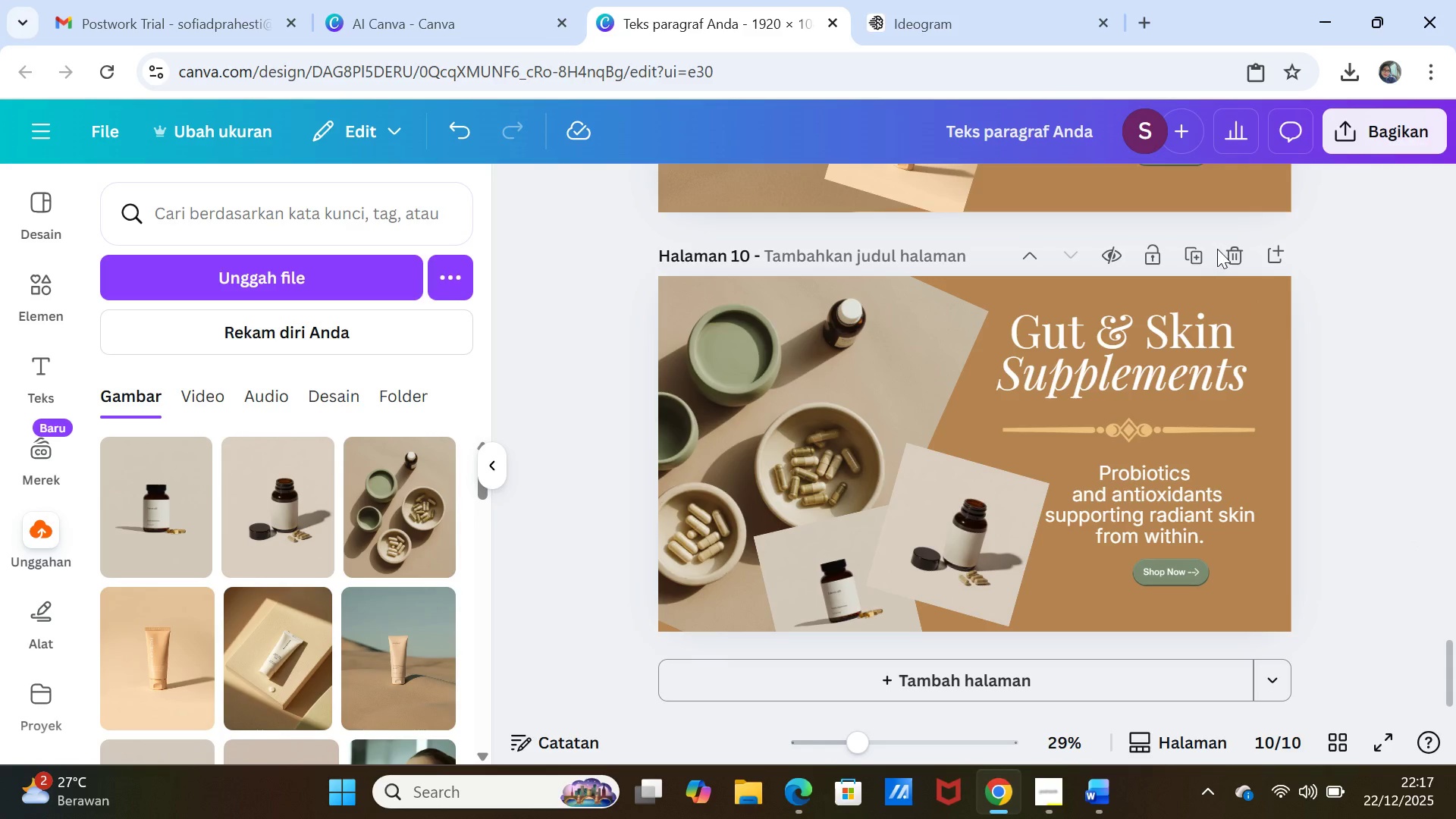 
left_click([1194, 251])
 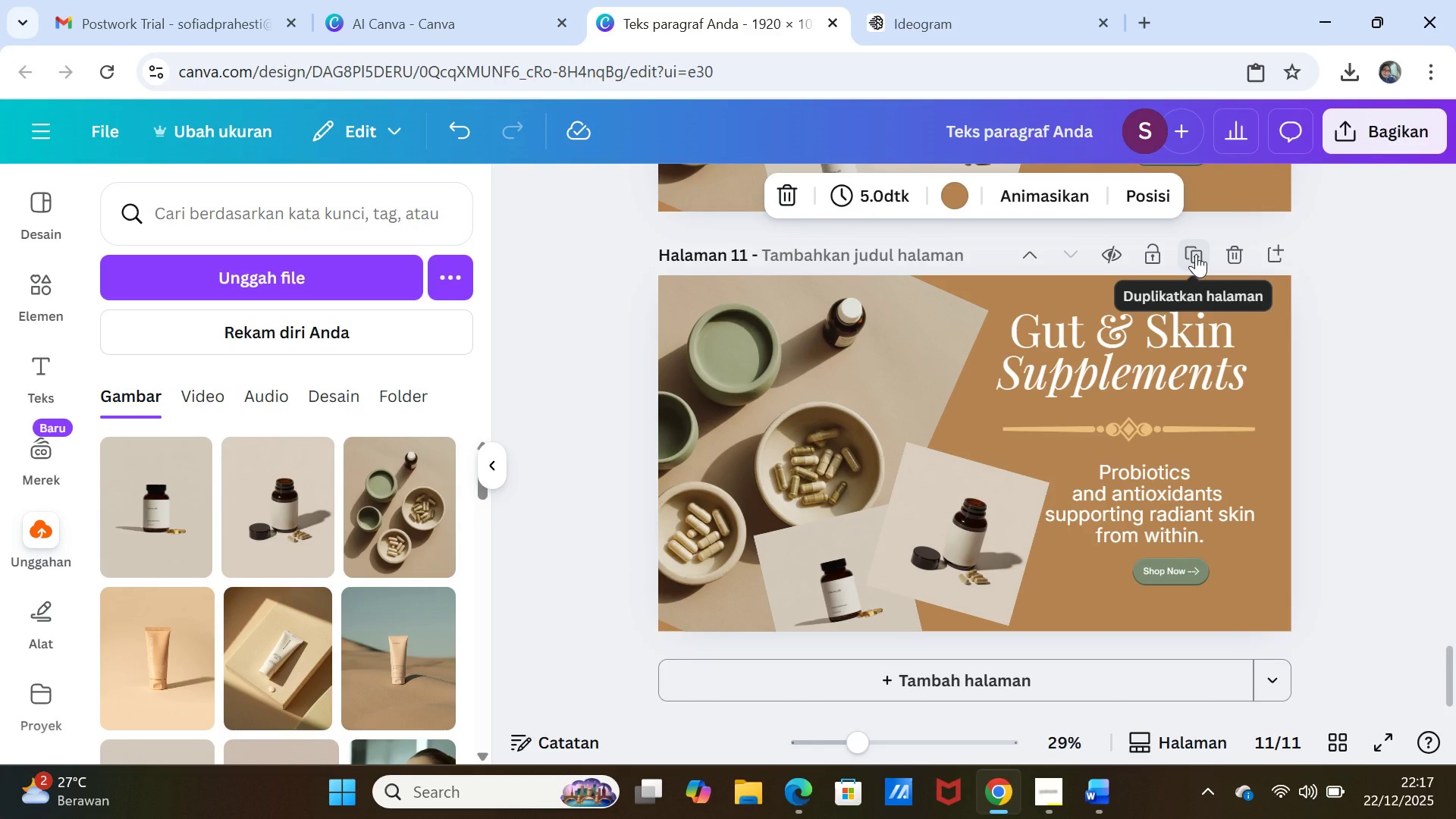 
wait(12.26)
 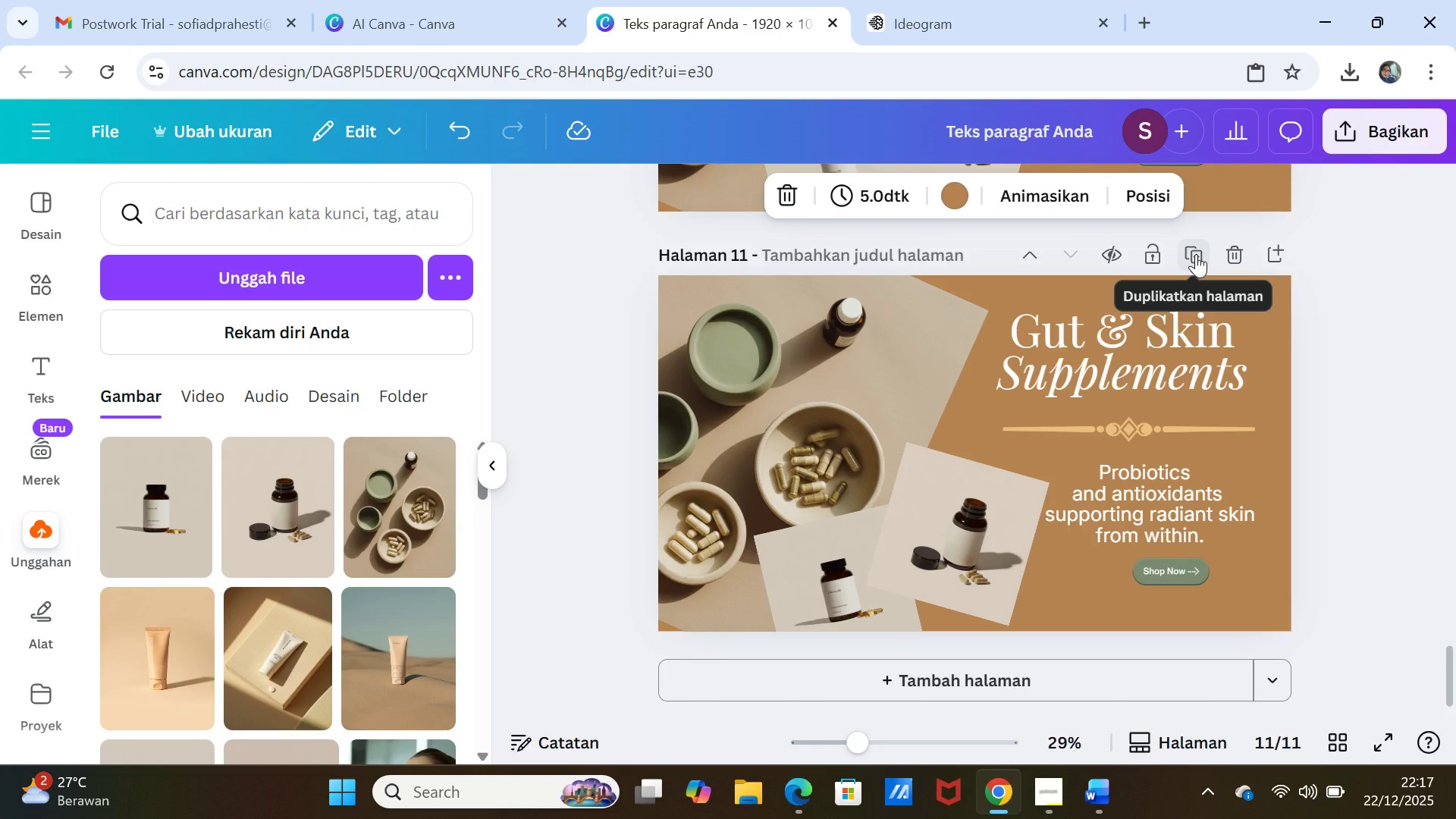 
scroll: coordinate [1455, 428], scroll_direction: up, amount: 3.0
 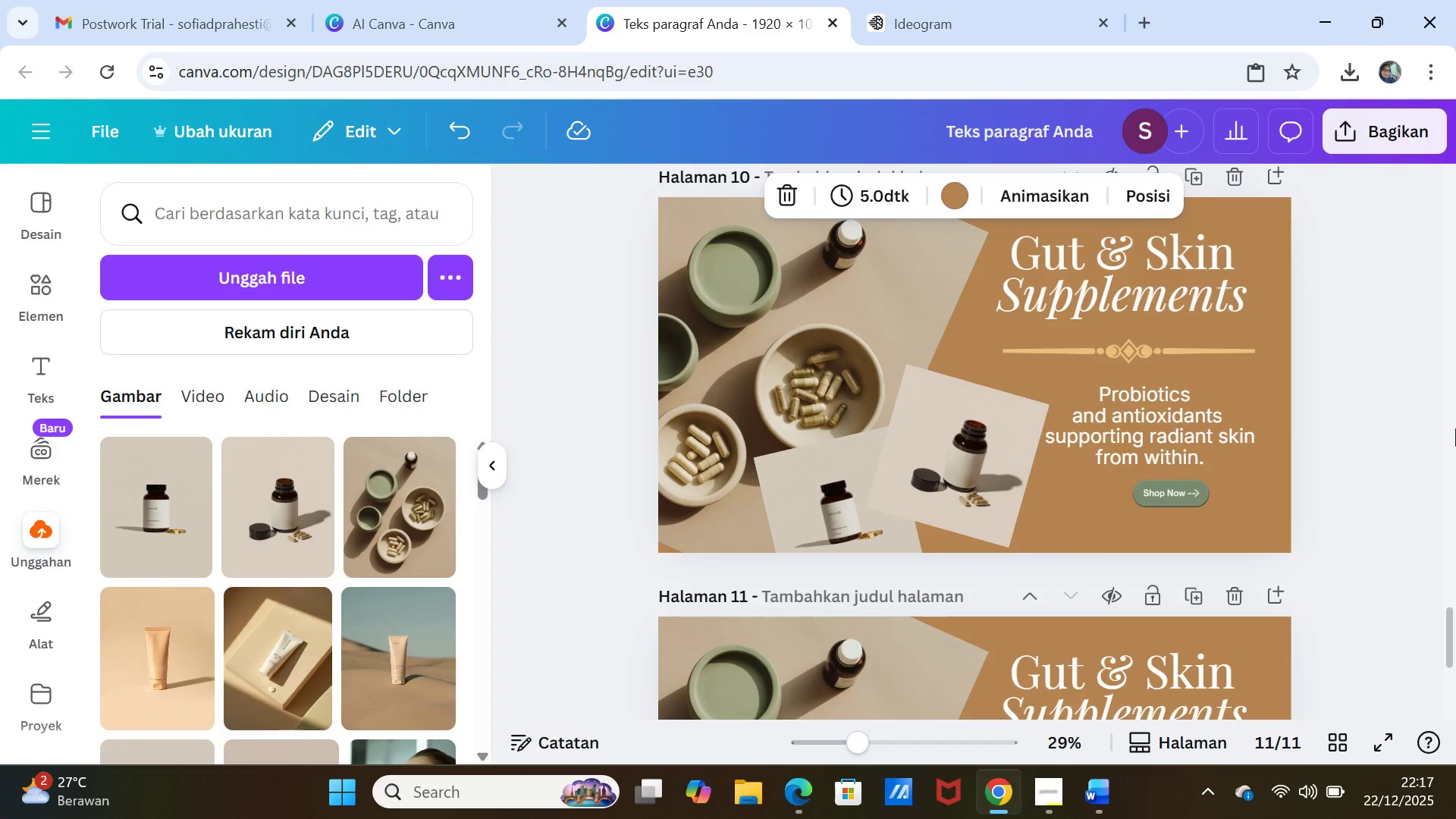 
scroll: coordinate [1455, 428], scroll_direction: down, amount: 4.0
 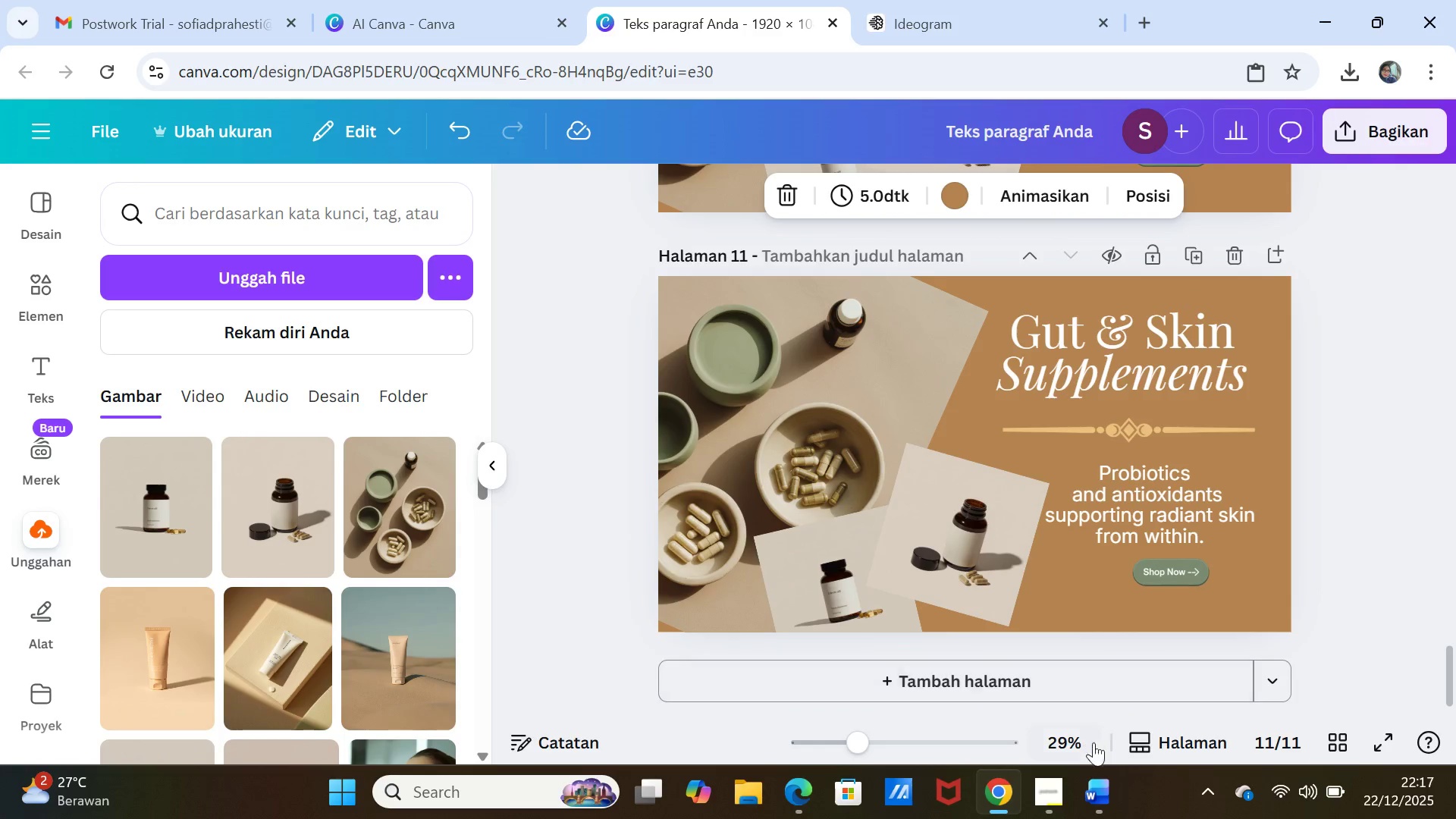 
left_click([1094, 802])
 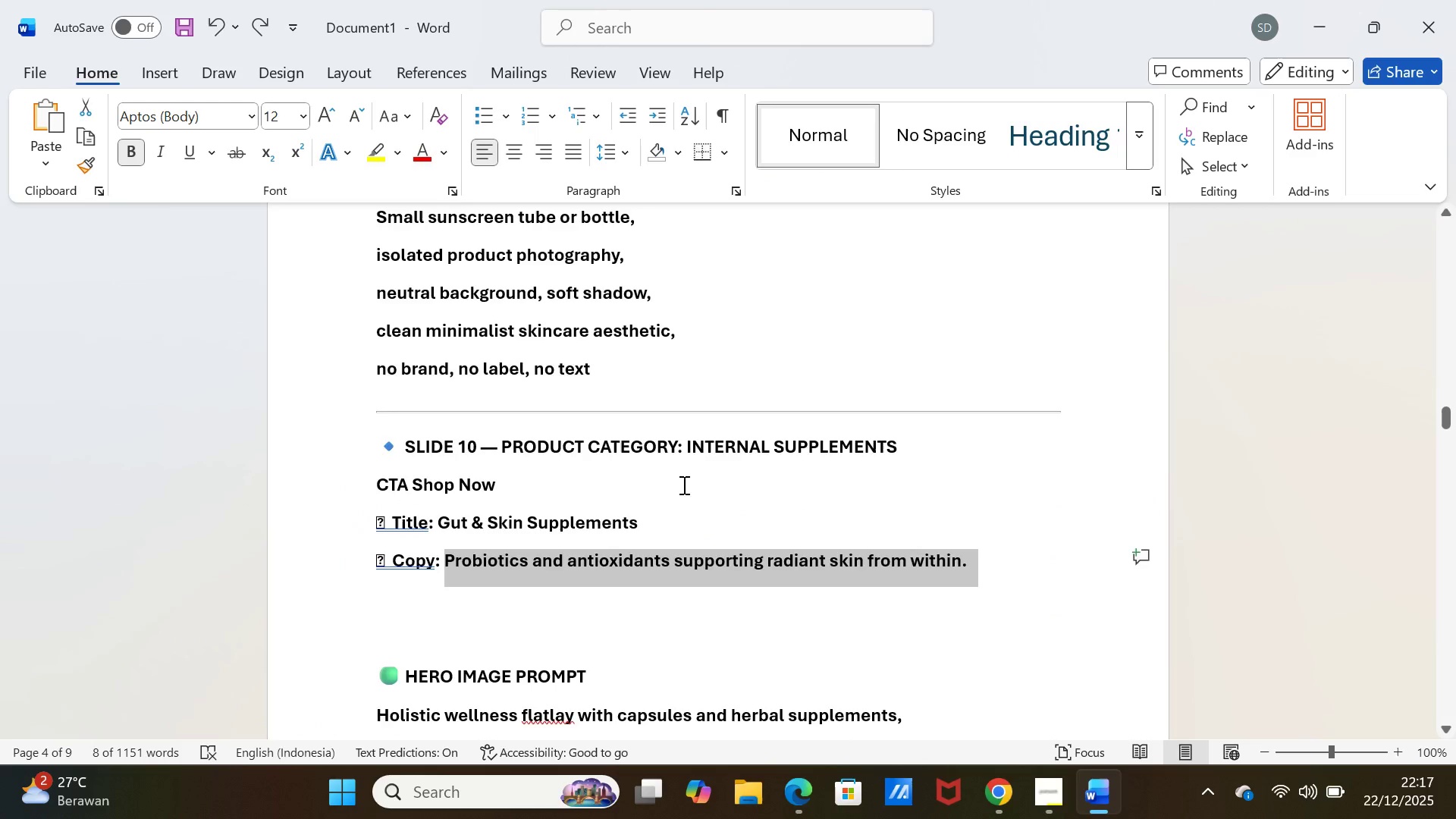 
scroll: coordinate [682, 485], scroll_direction: down, amount: 21.0
 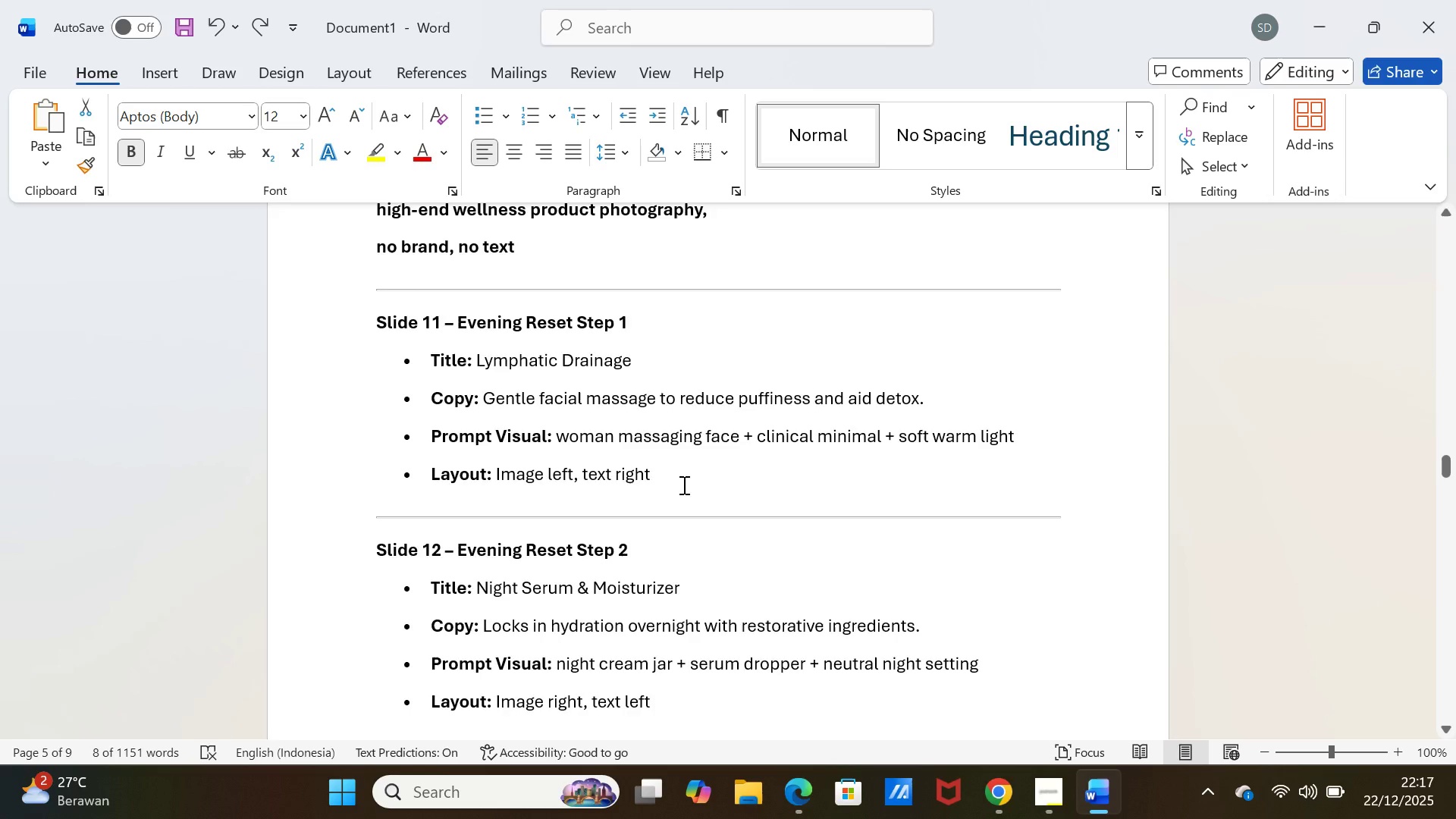 
scroll: coordinate [682, 485], scroll_direction: up, amount: 1.0
 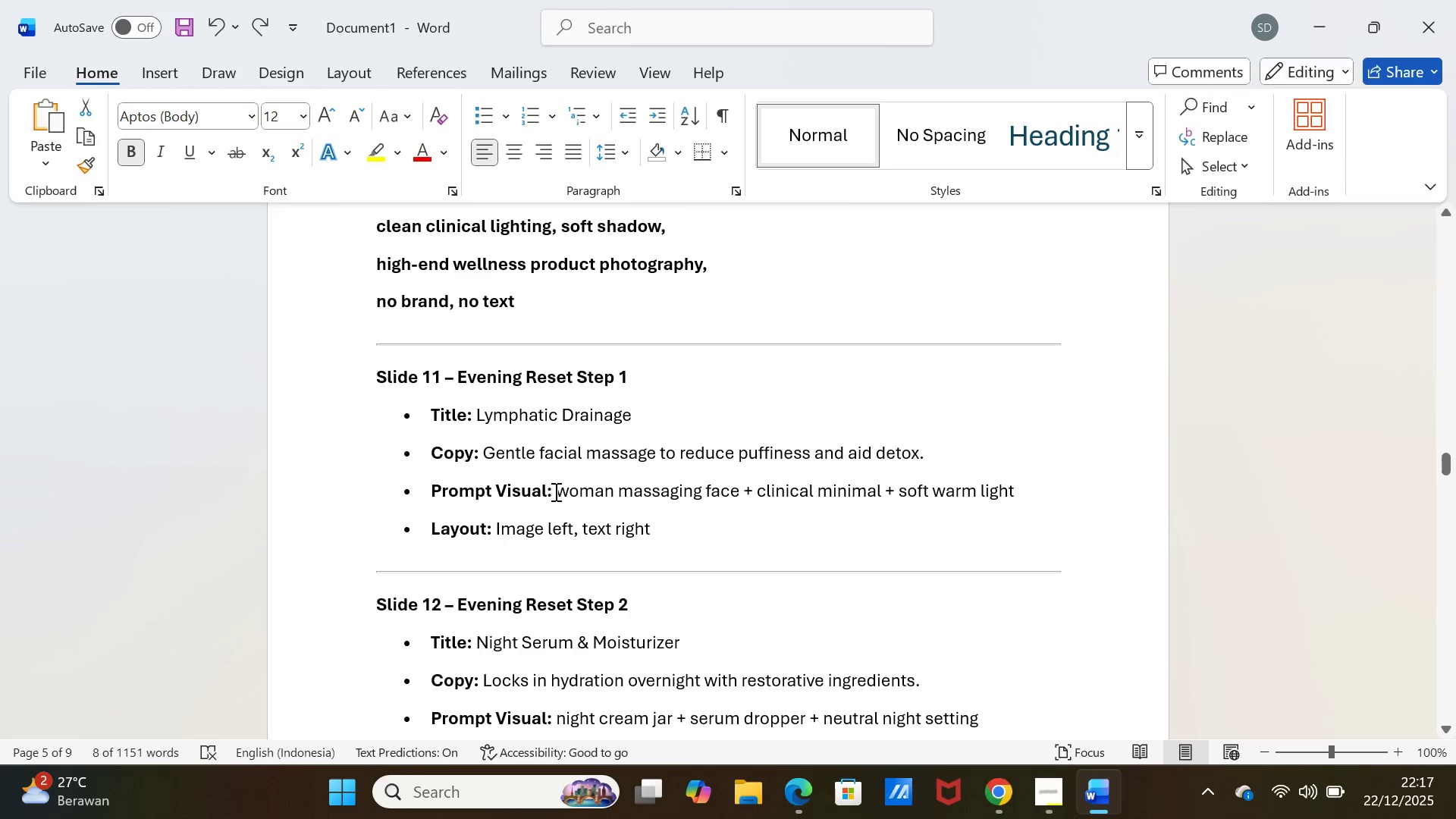 
left_click_drag(start_coordinate=[557, 491], to_coordinate=[1021, 488])
 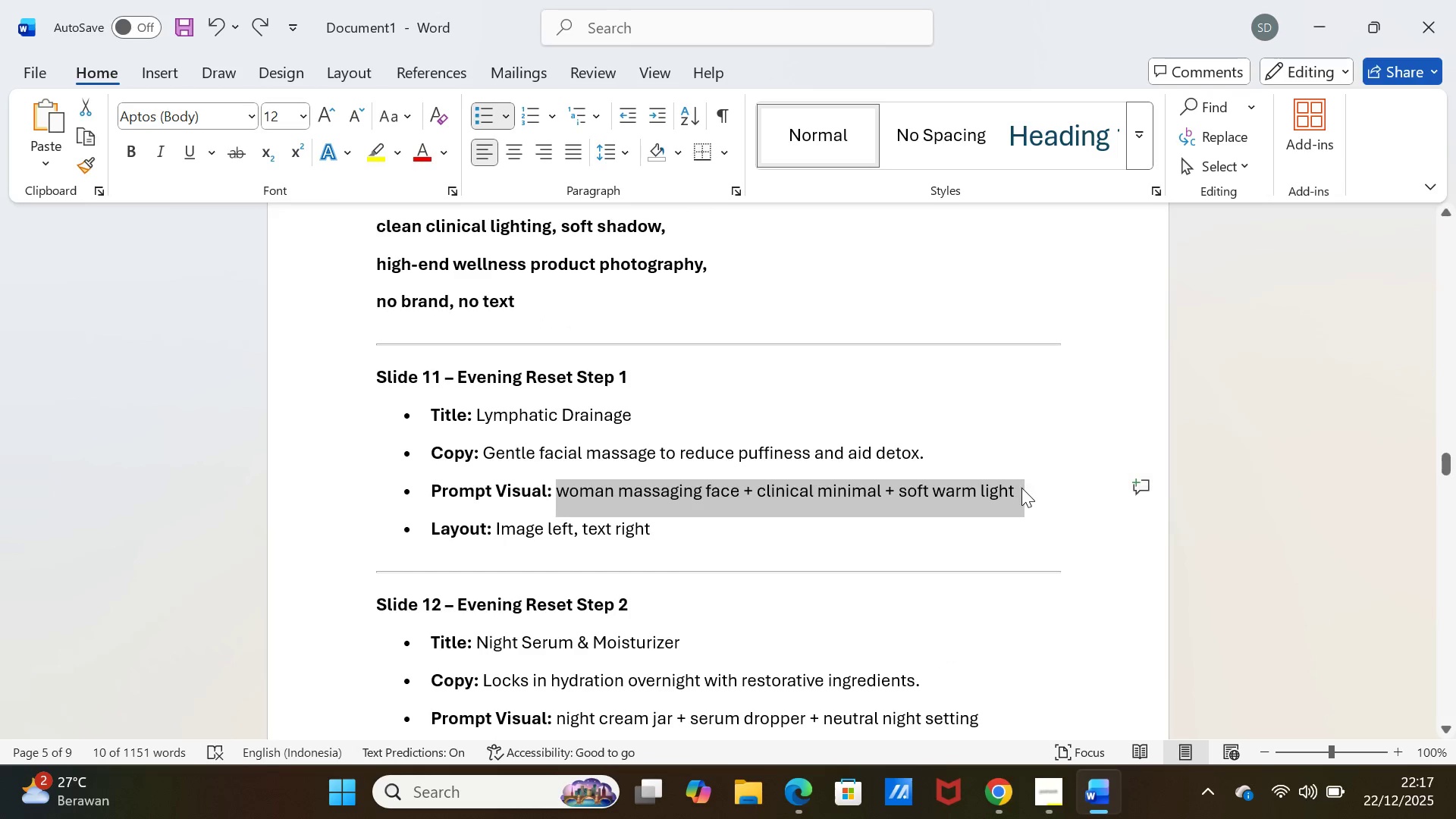 
key(Control+C)
 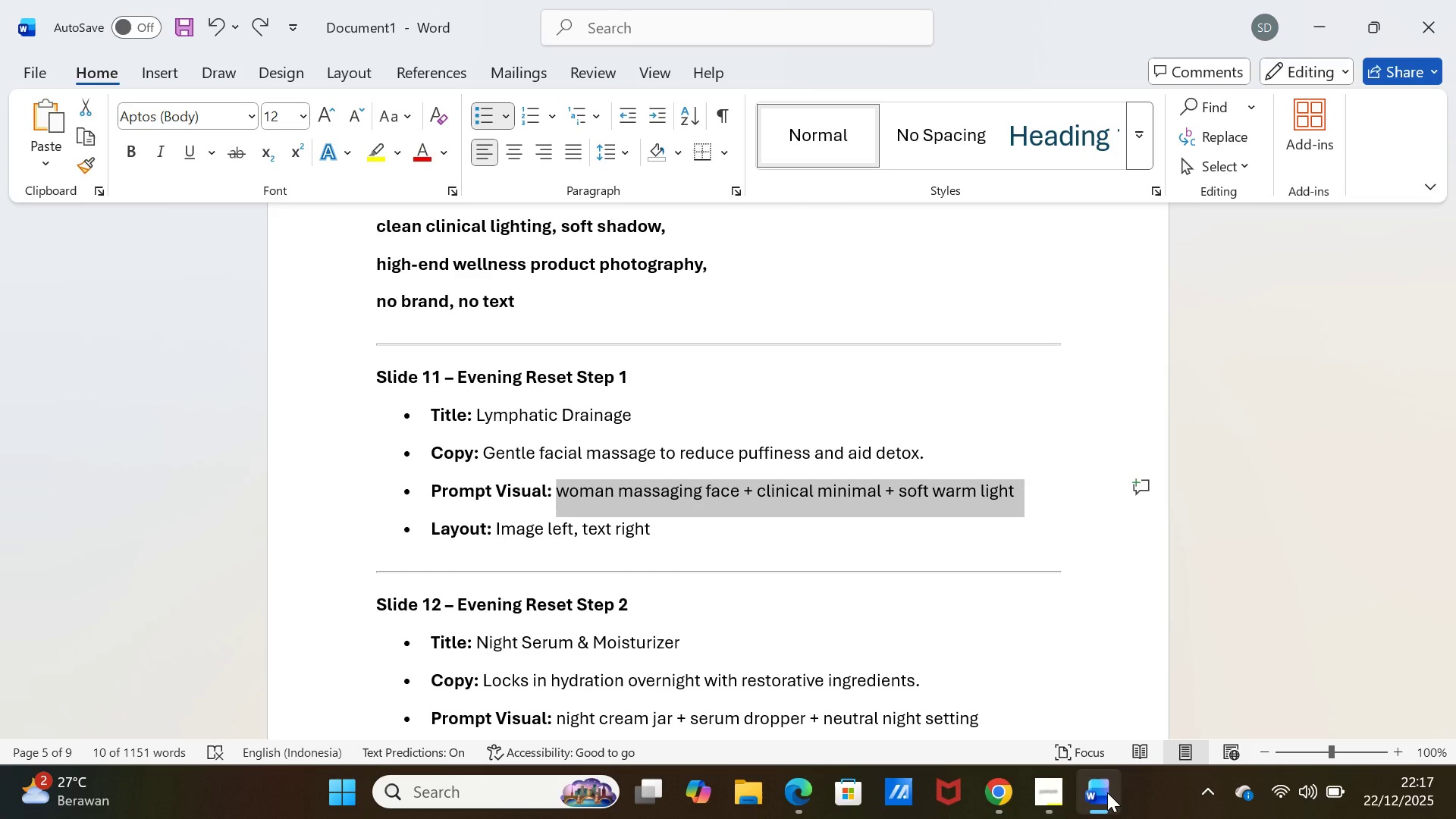 
left_click([1107, 792])
 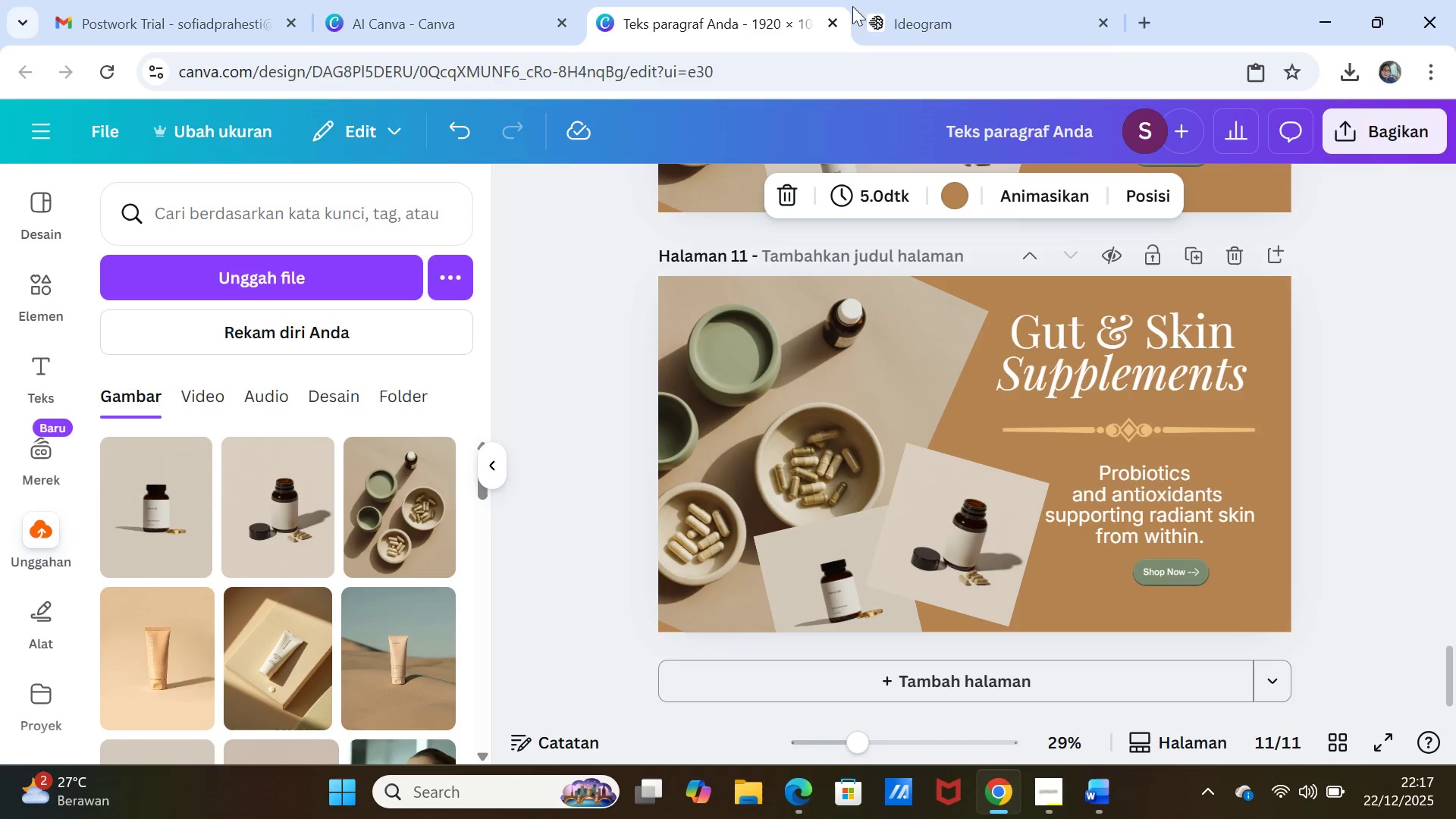 
left_click([866, 23])
 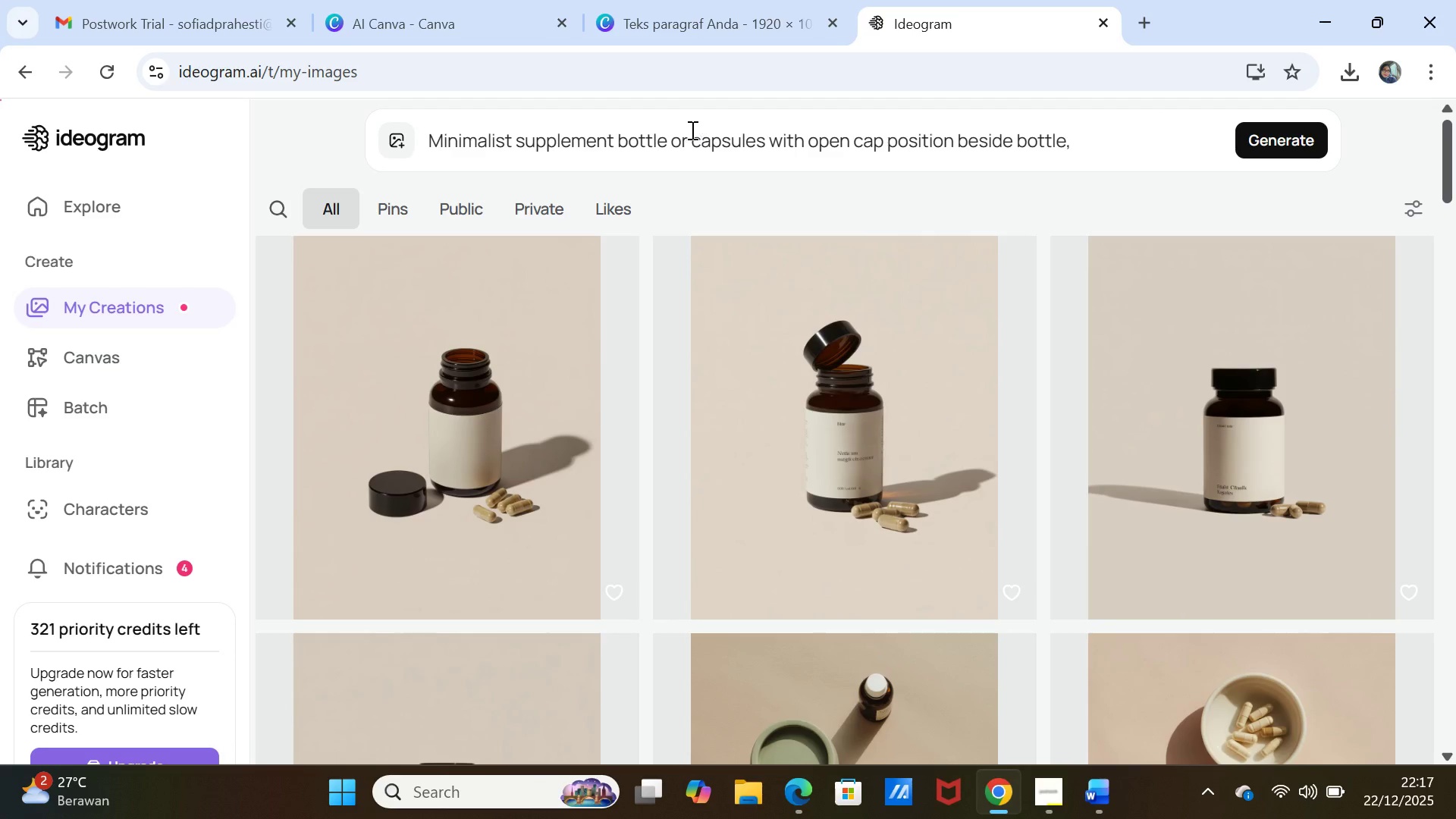 
left_click([691, 130])
 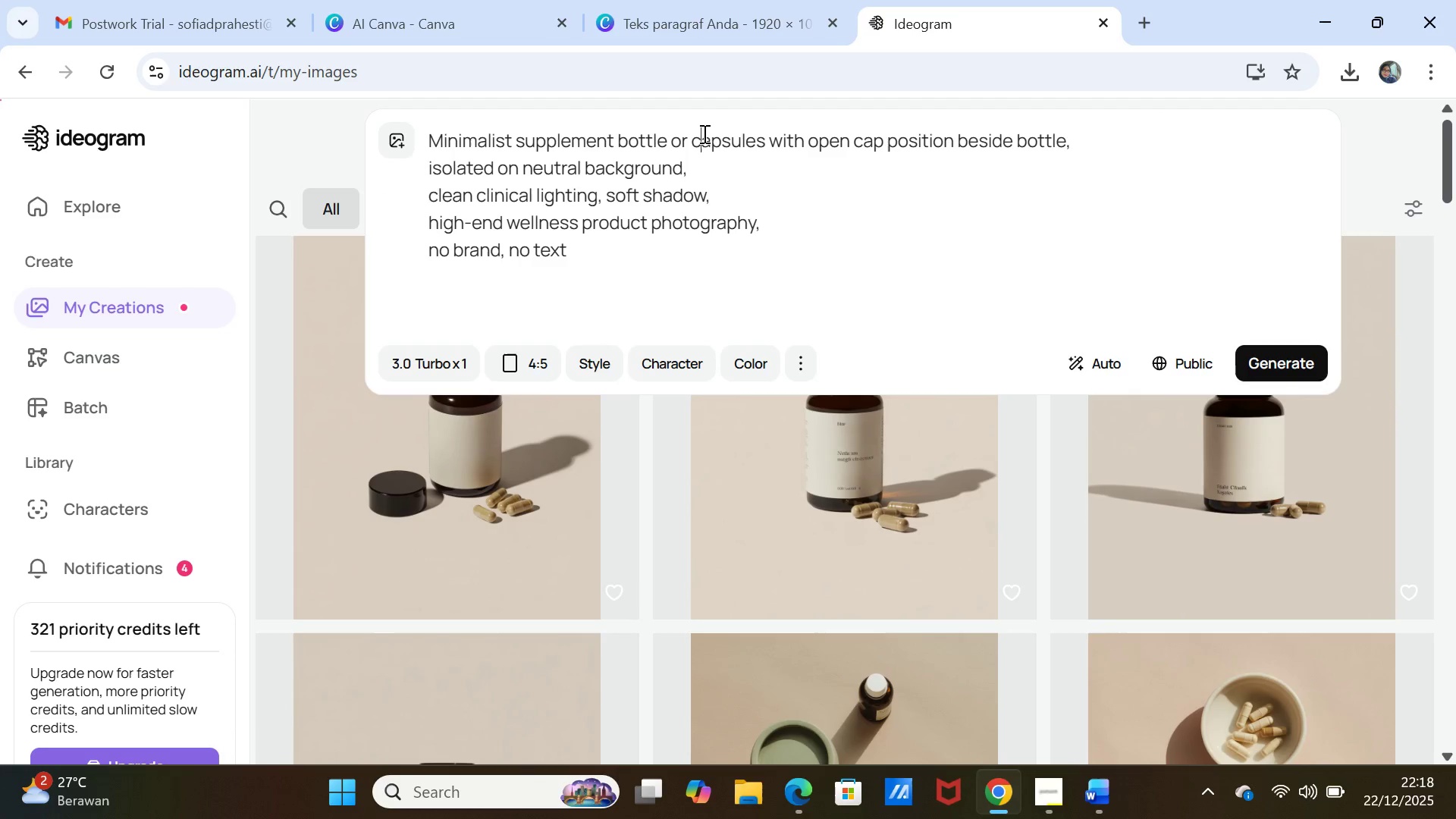 
double_click([703, 133])
 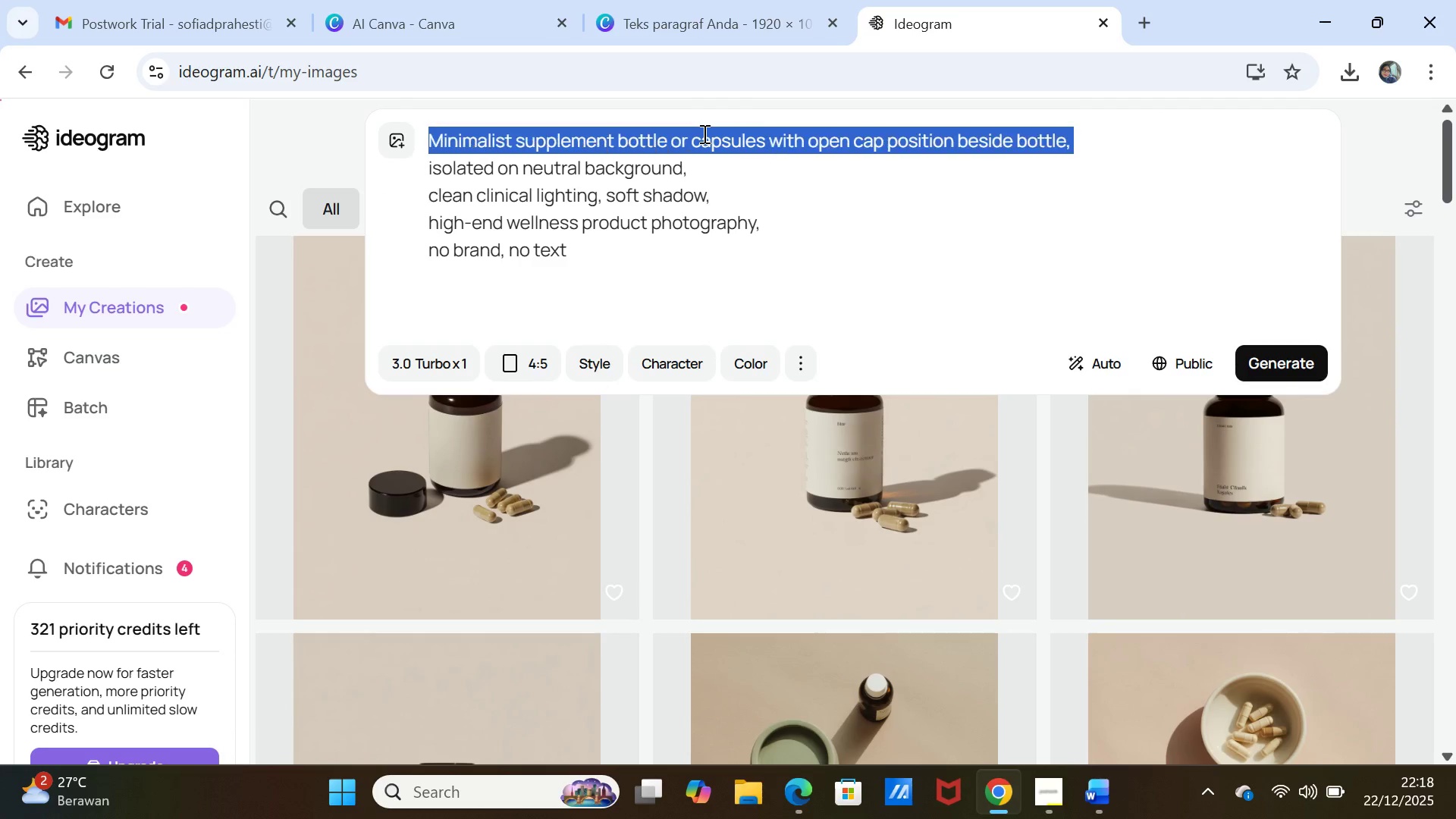 
triple_click([703, 133])
 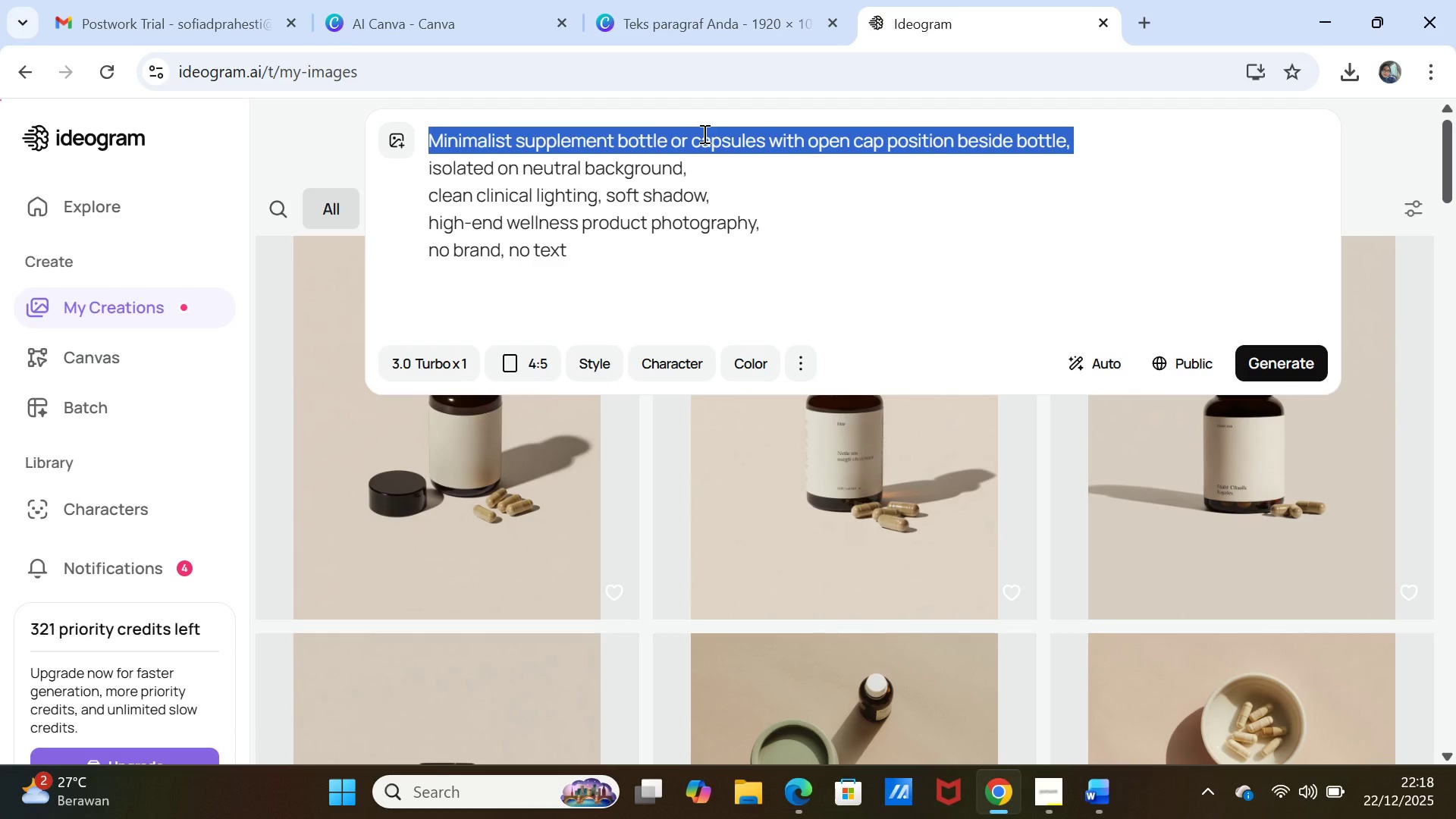 
key(Shift+ArrowDown)
 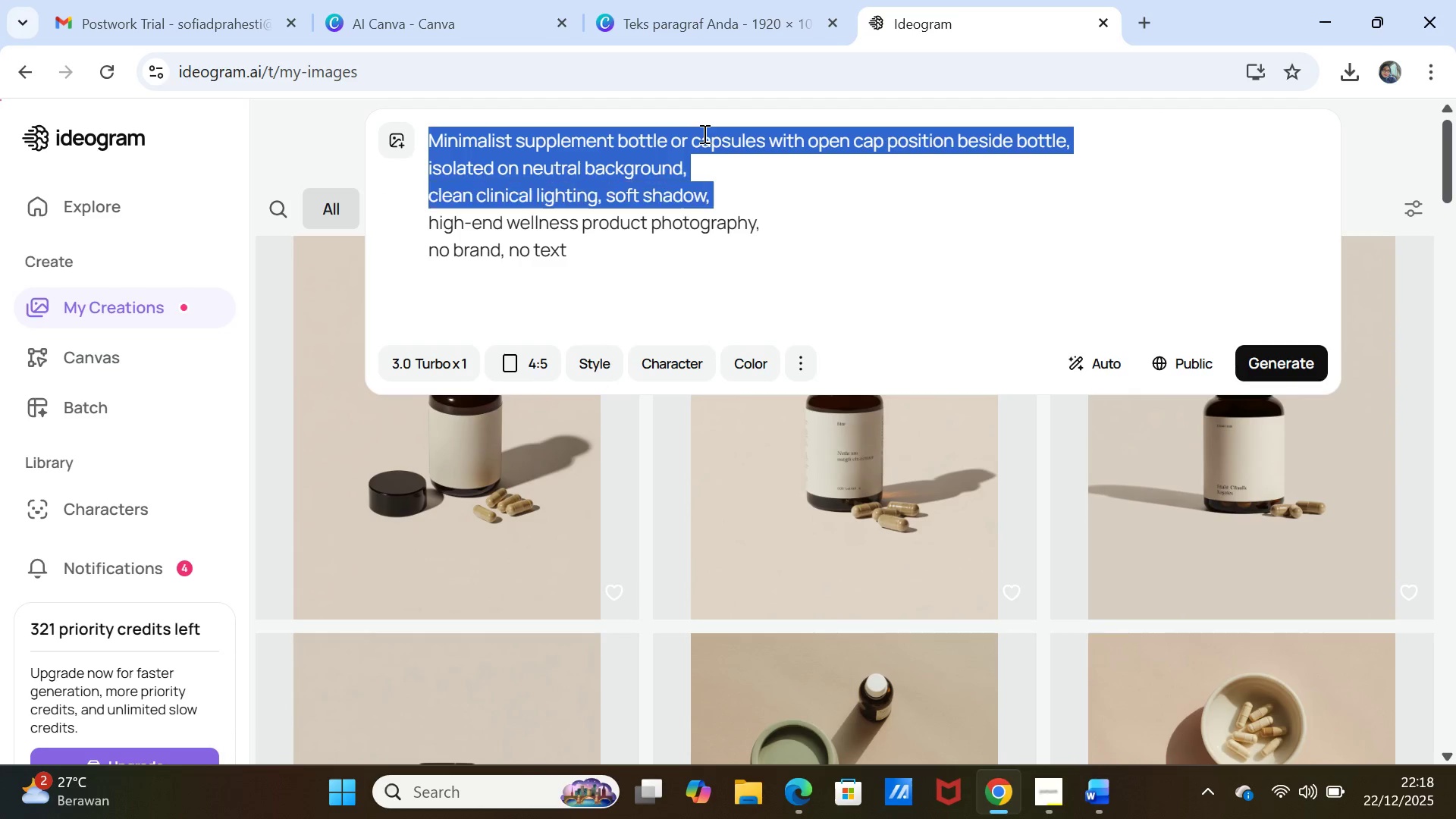 
key(Shift+ArrowDown)
 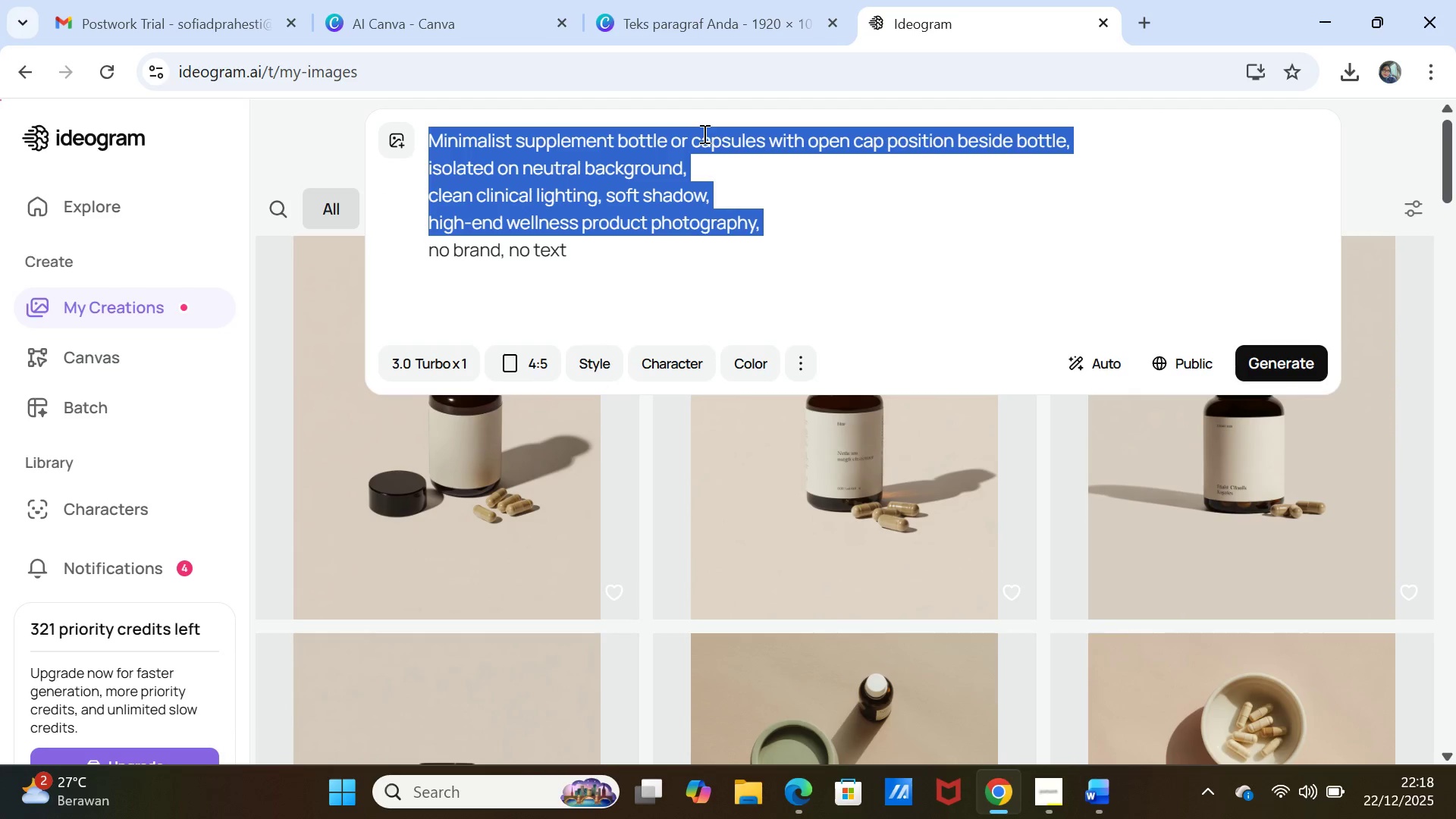 
key(Shift+ArrowDown)
 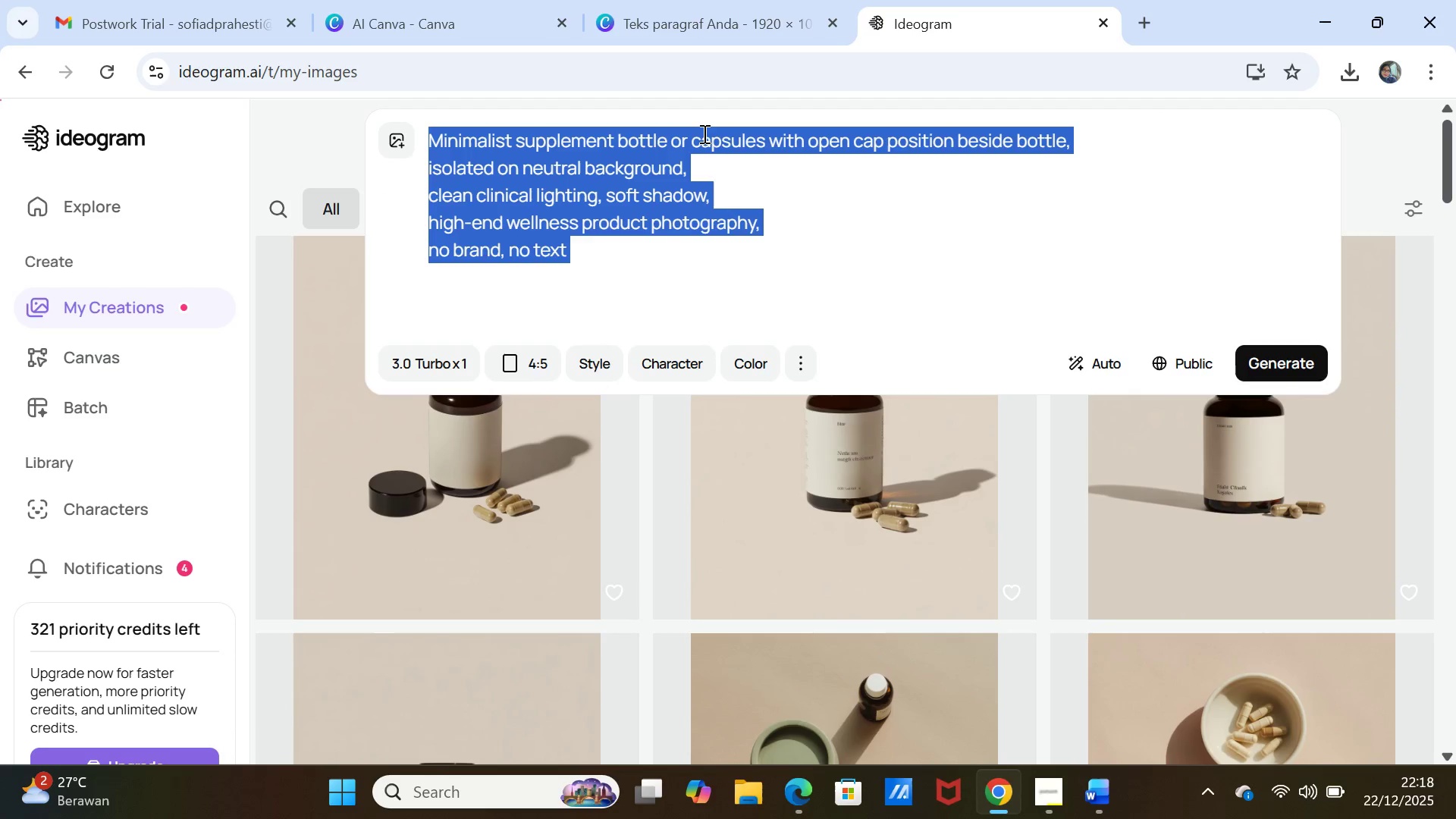 
key(Shift+ArrowDown)
 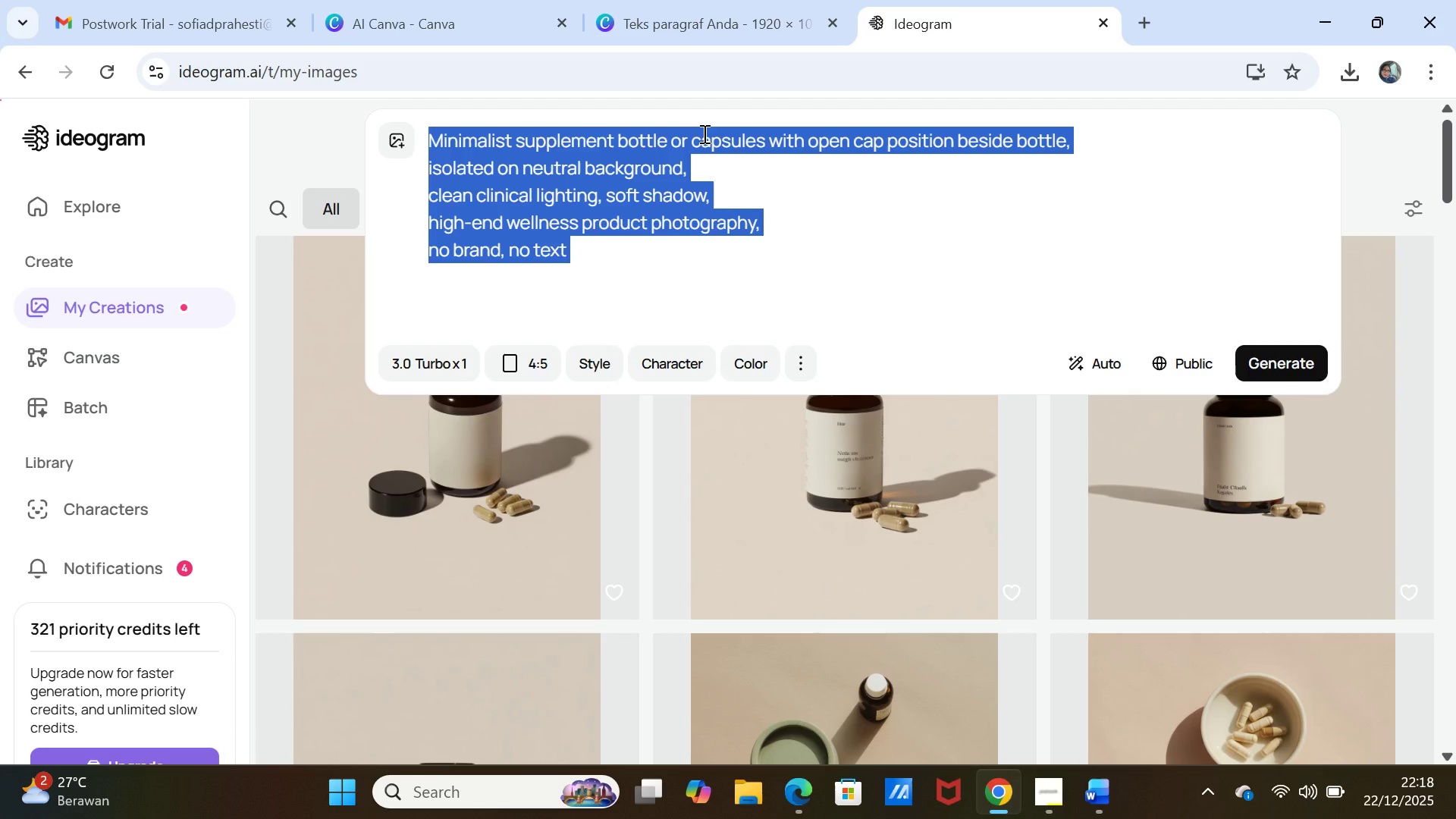 
key(Control+V)
 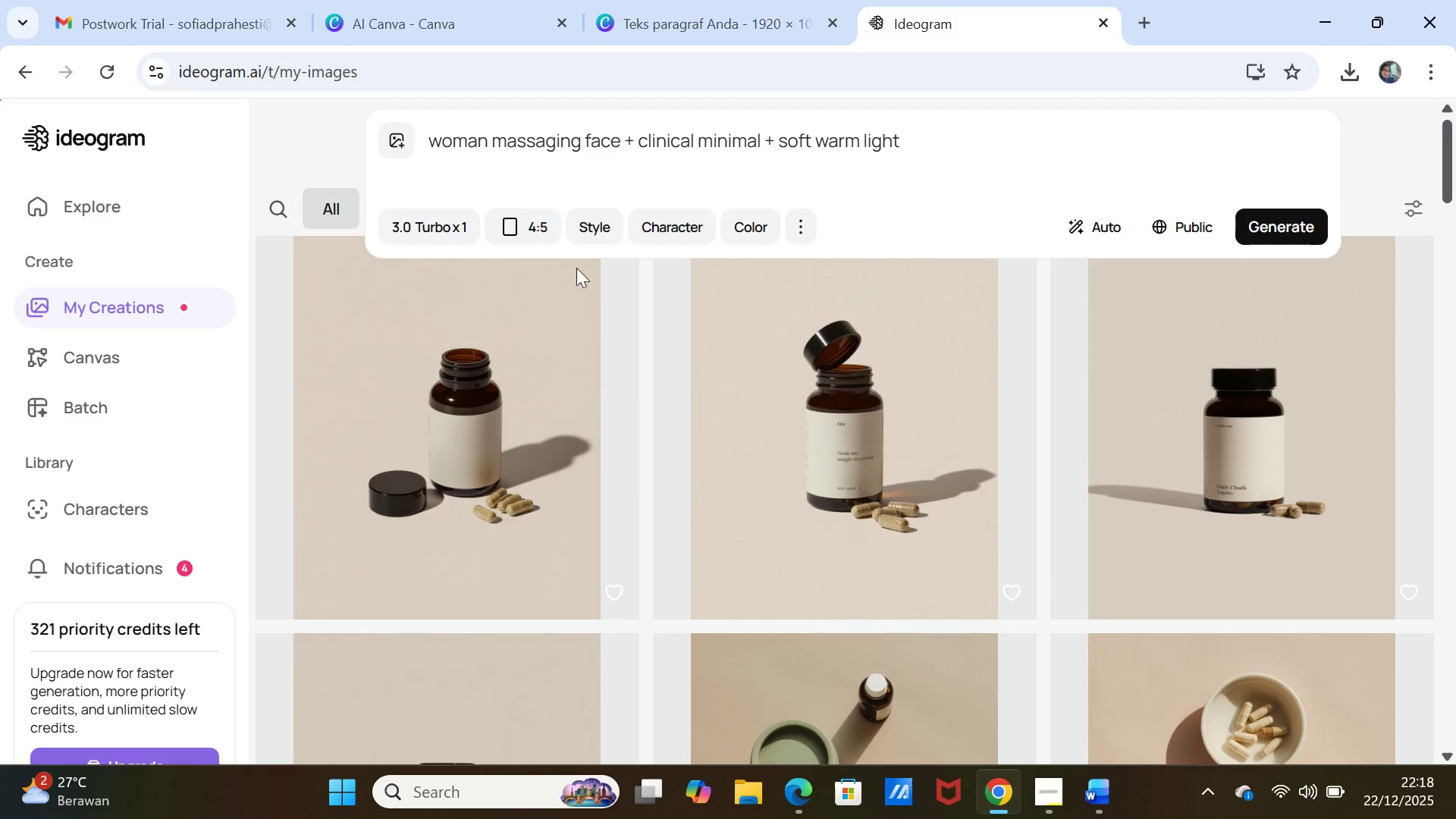 
left_click([543, 231])
 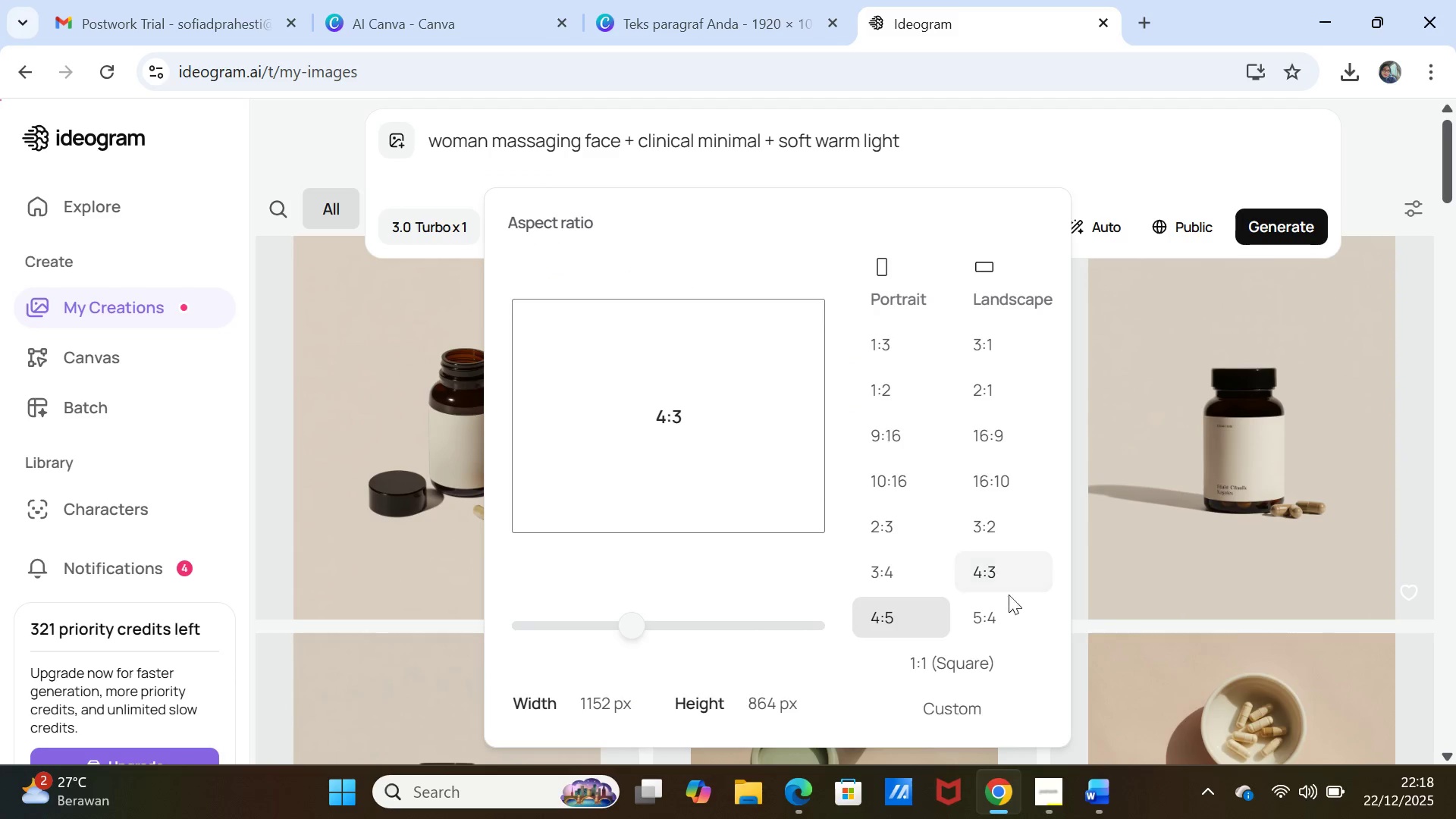 
left_click([987, 615])
 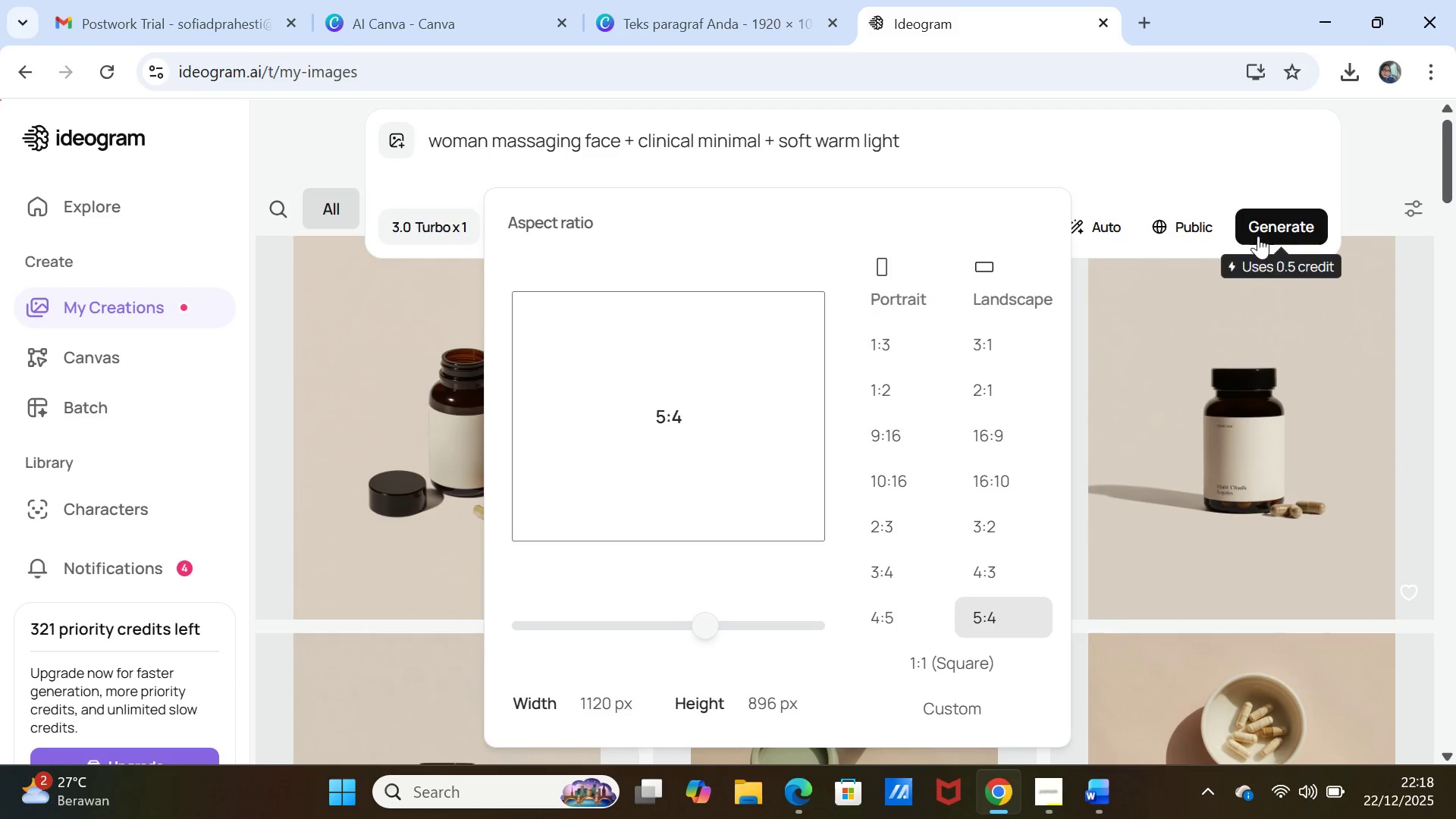 
left_click([1258, 230])
 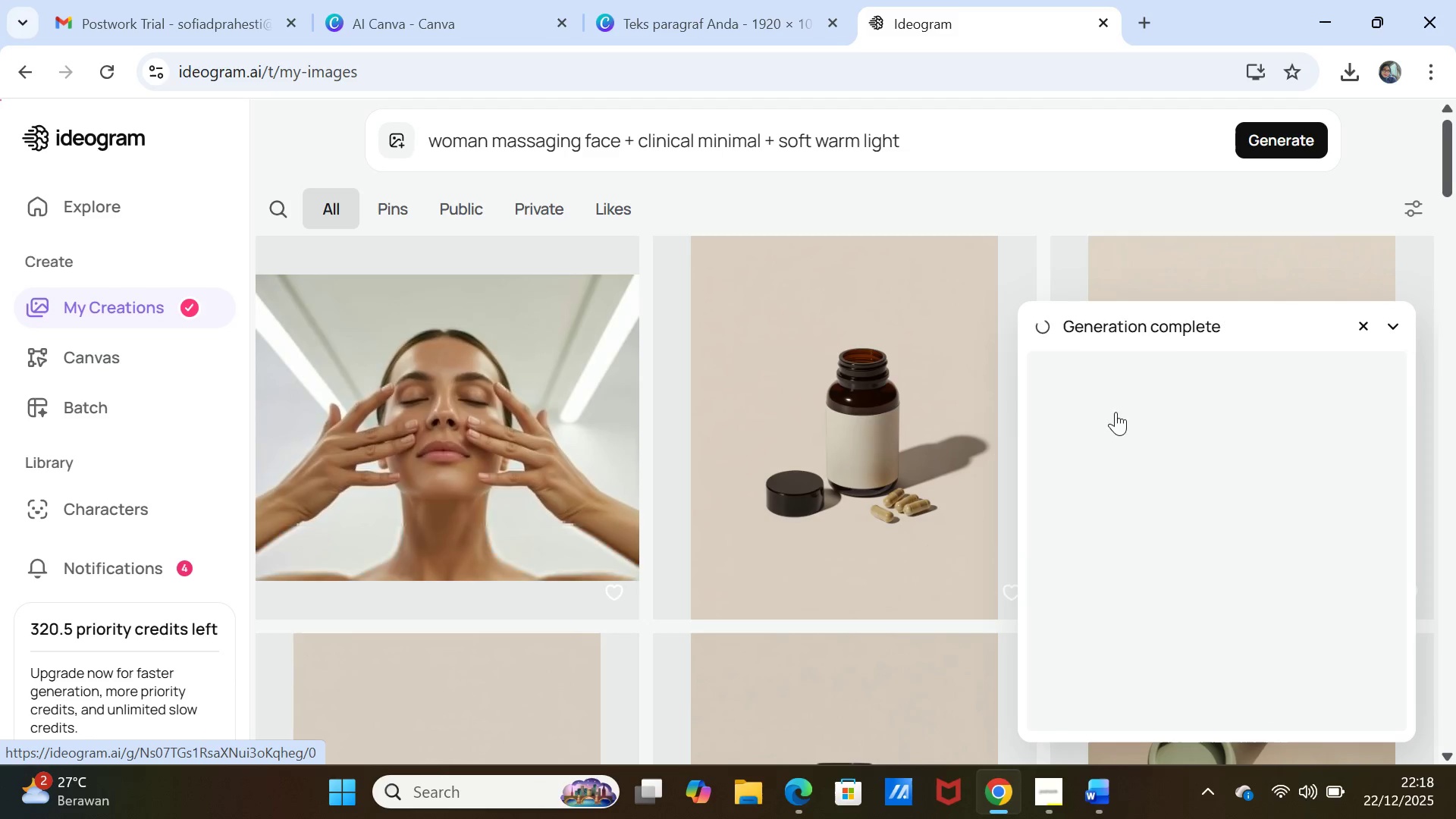 
wait(20.19)
 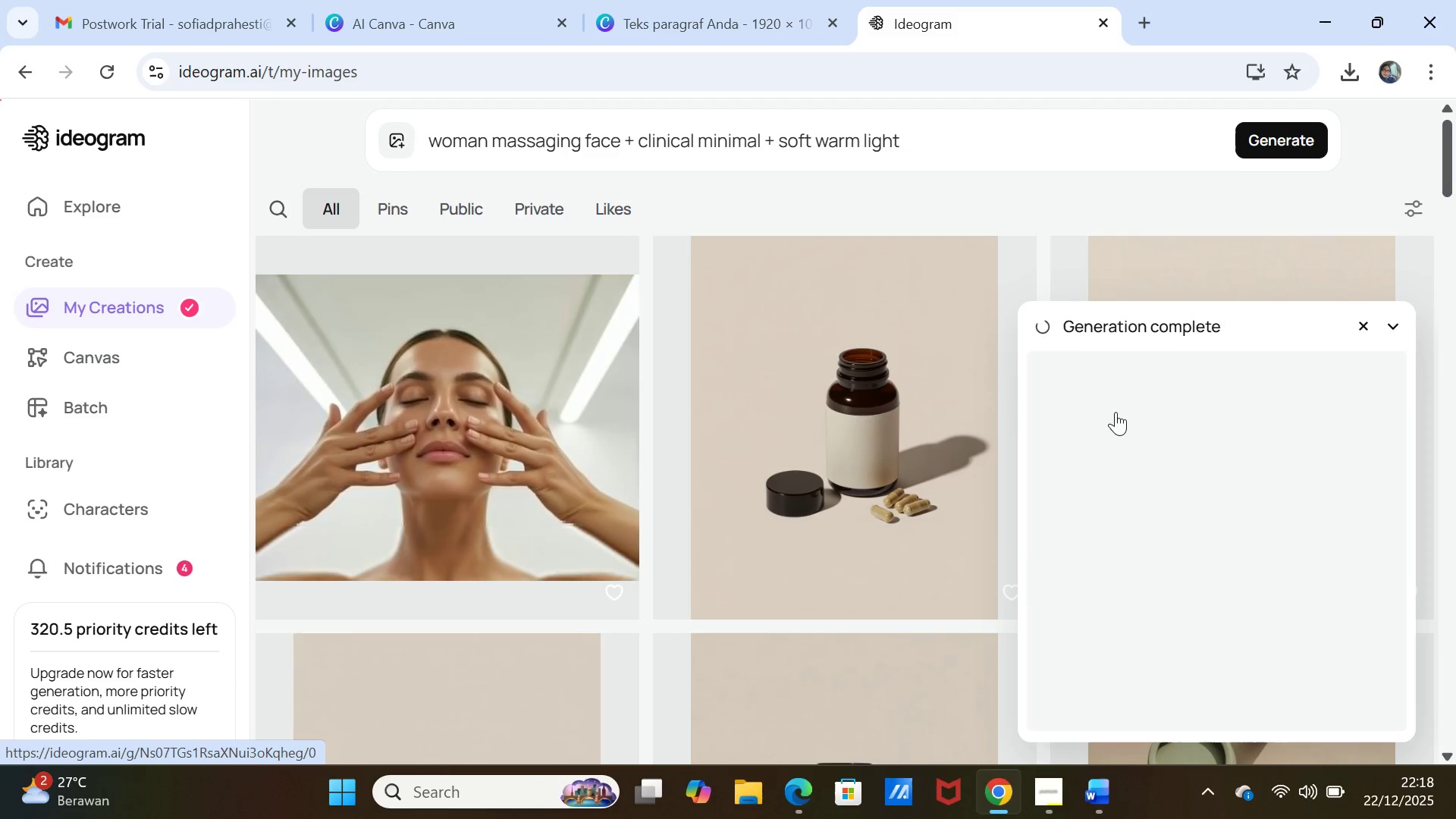 
left_click([1282, 128])
 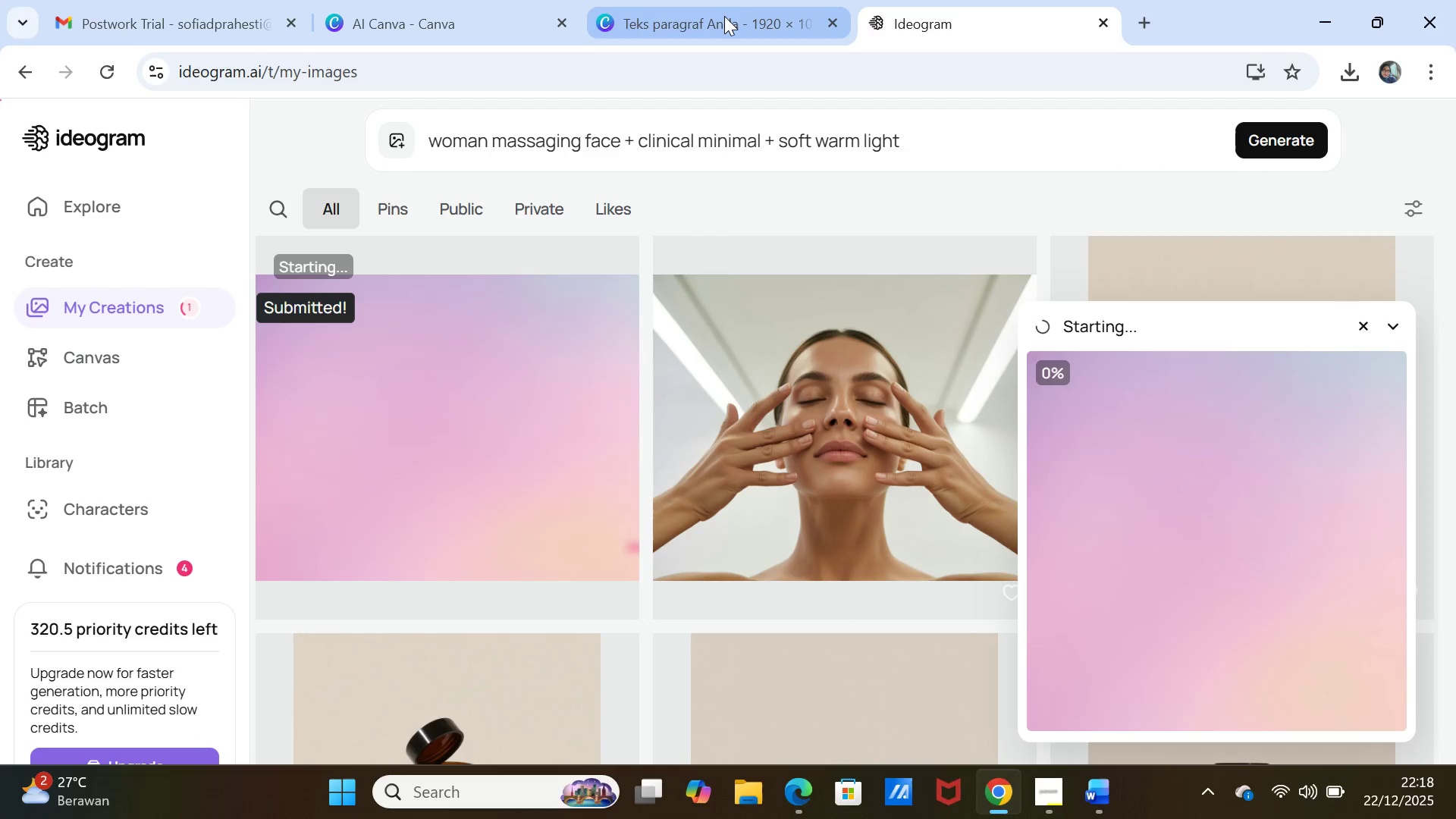 
left_click([724, 16])
 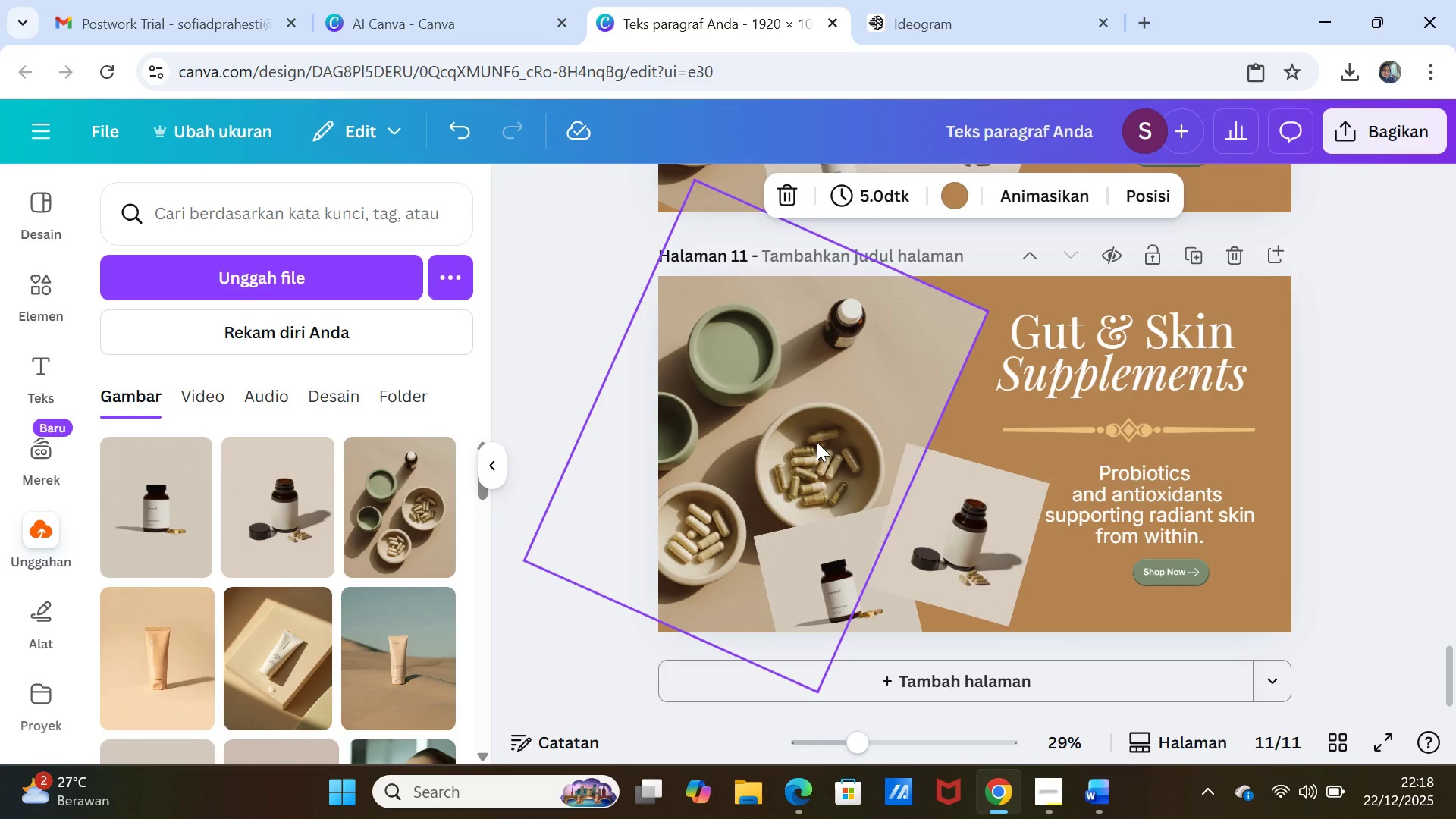 
left_click([817, 442])
 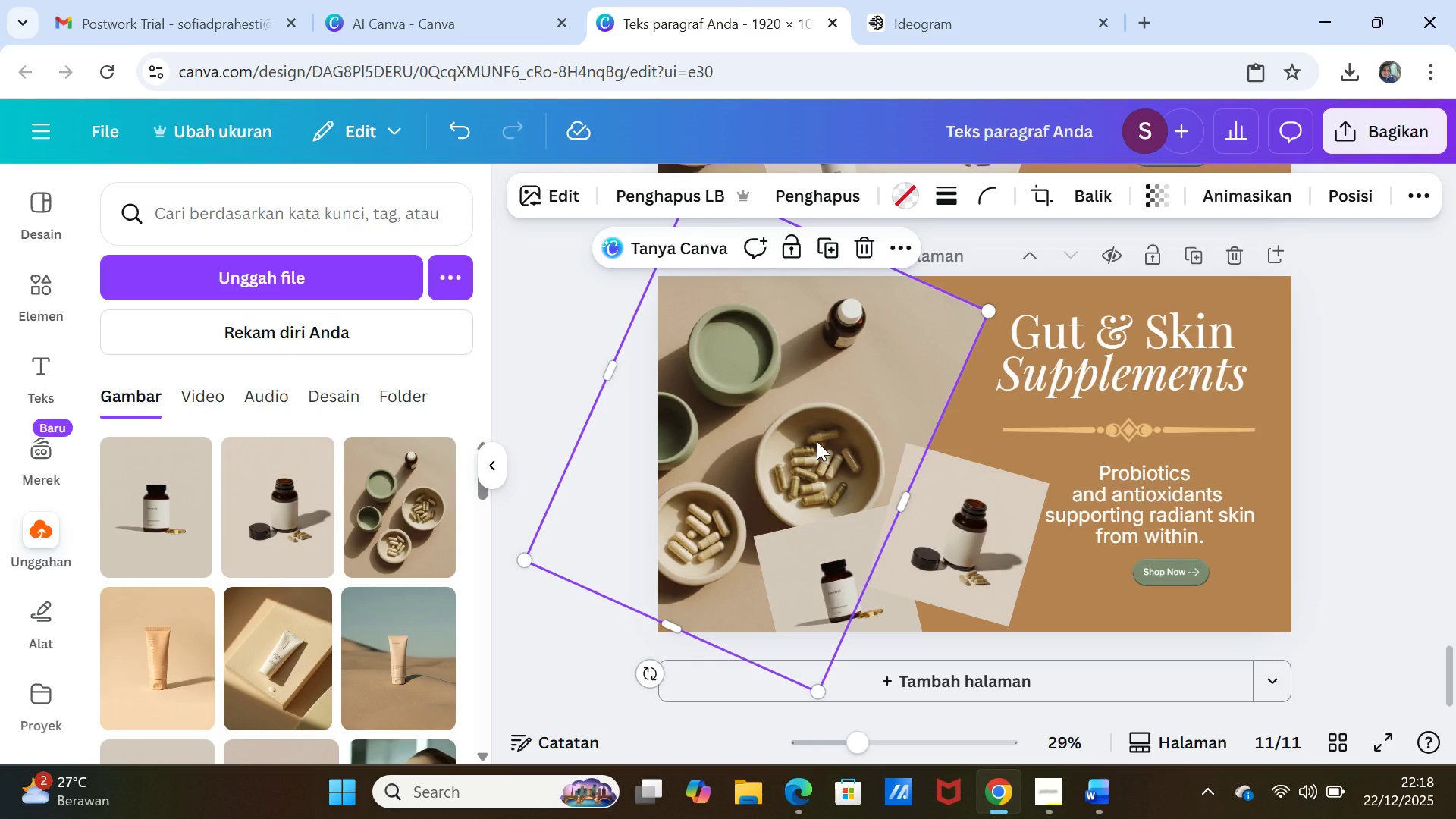 
key(Delete)
 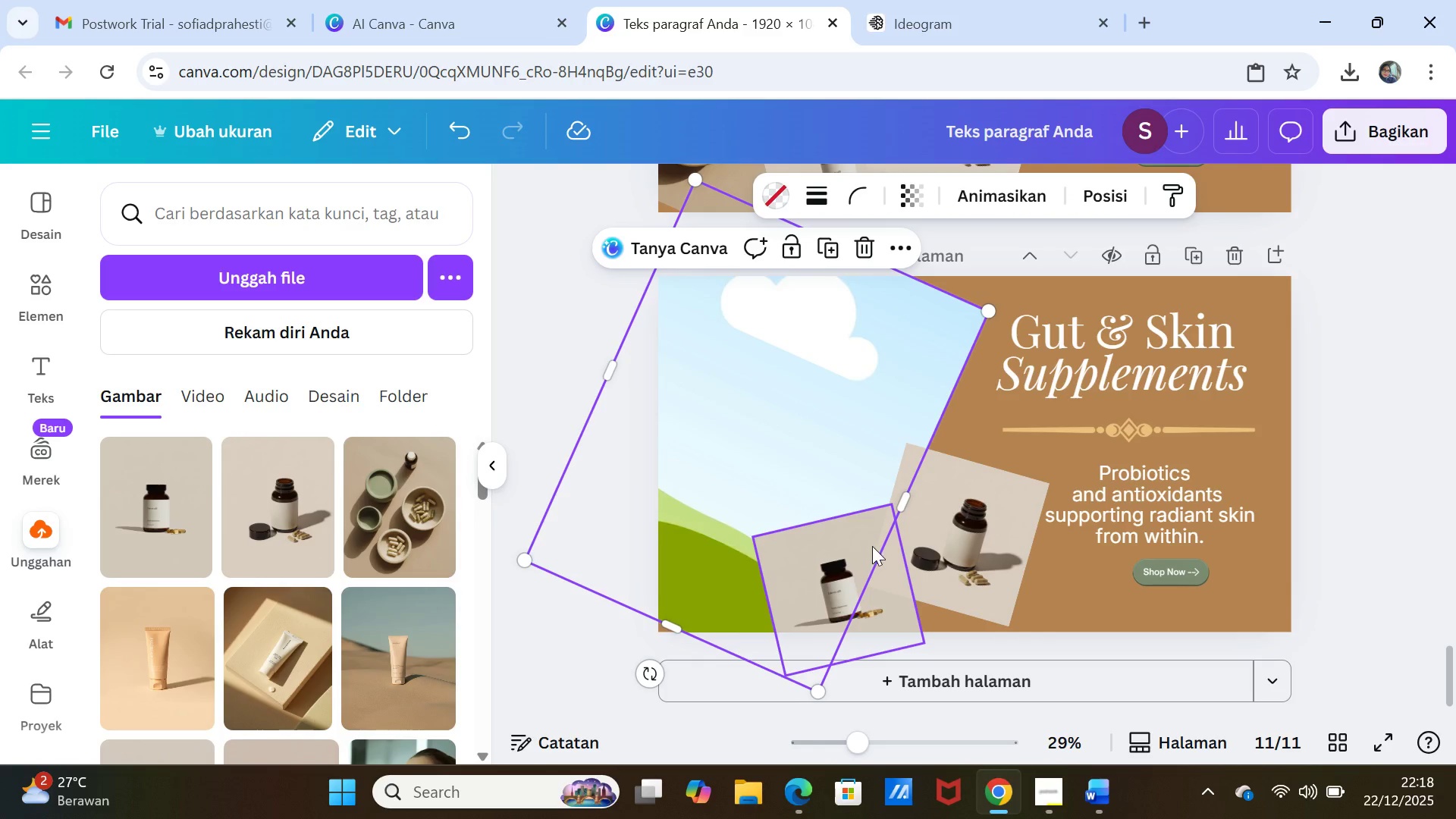 
left_click([871, 547])
 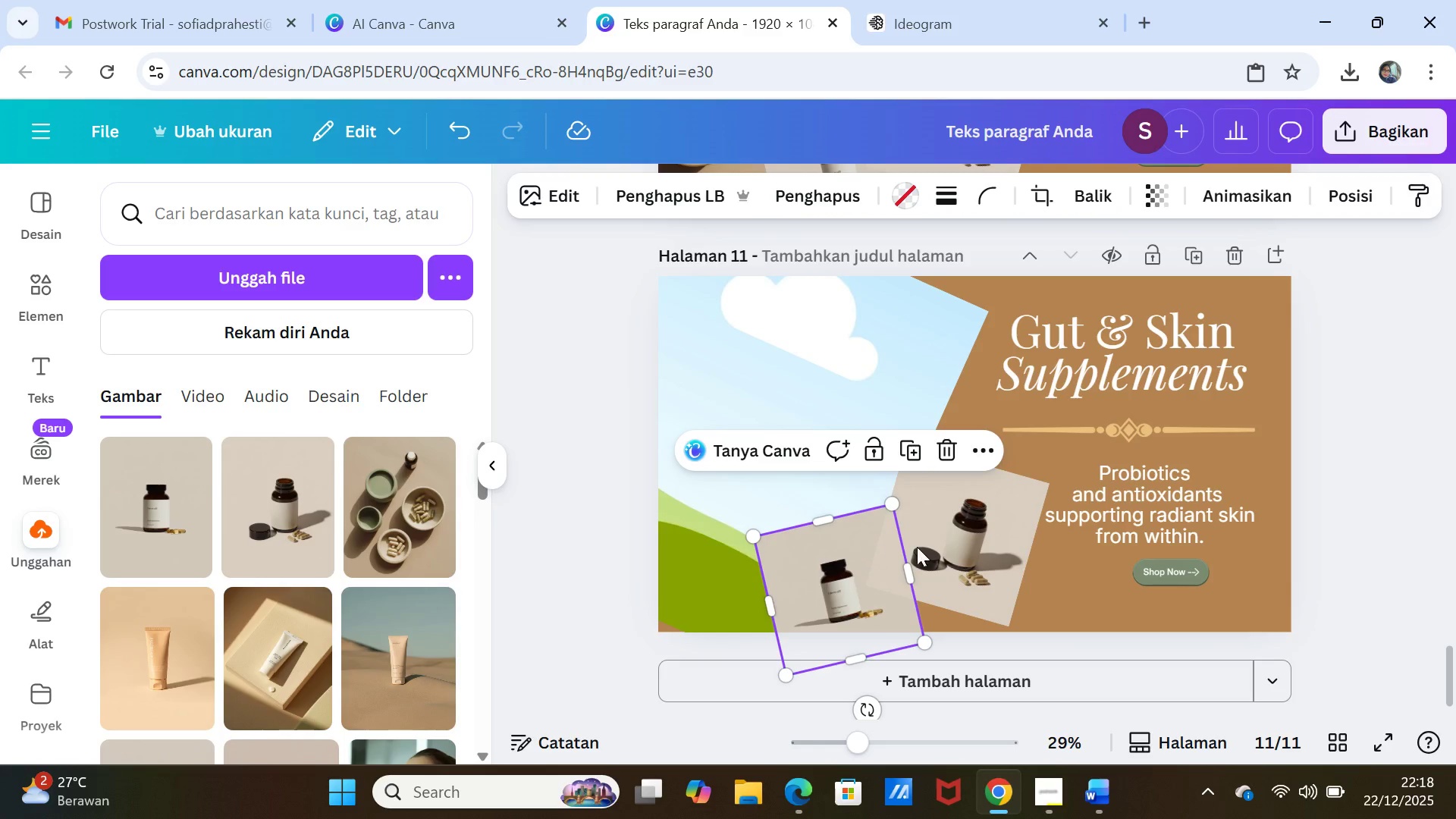 
key(Delete)
 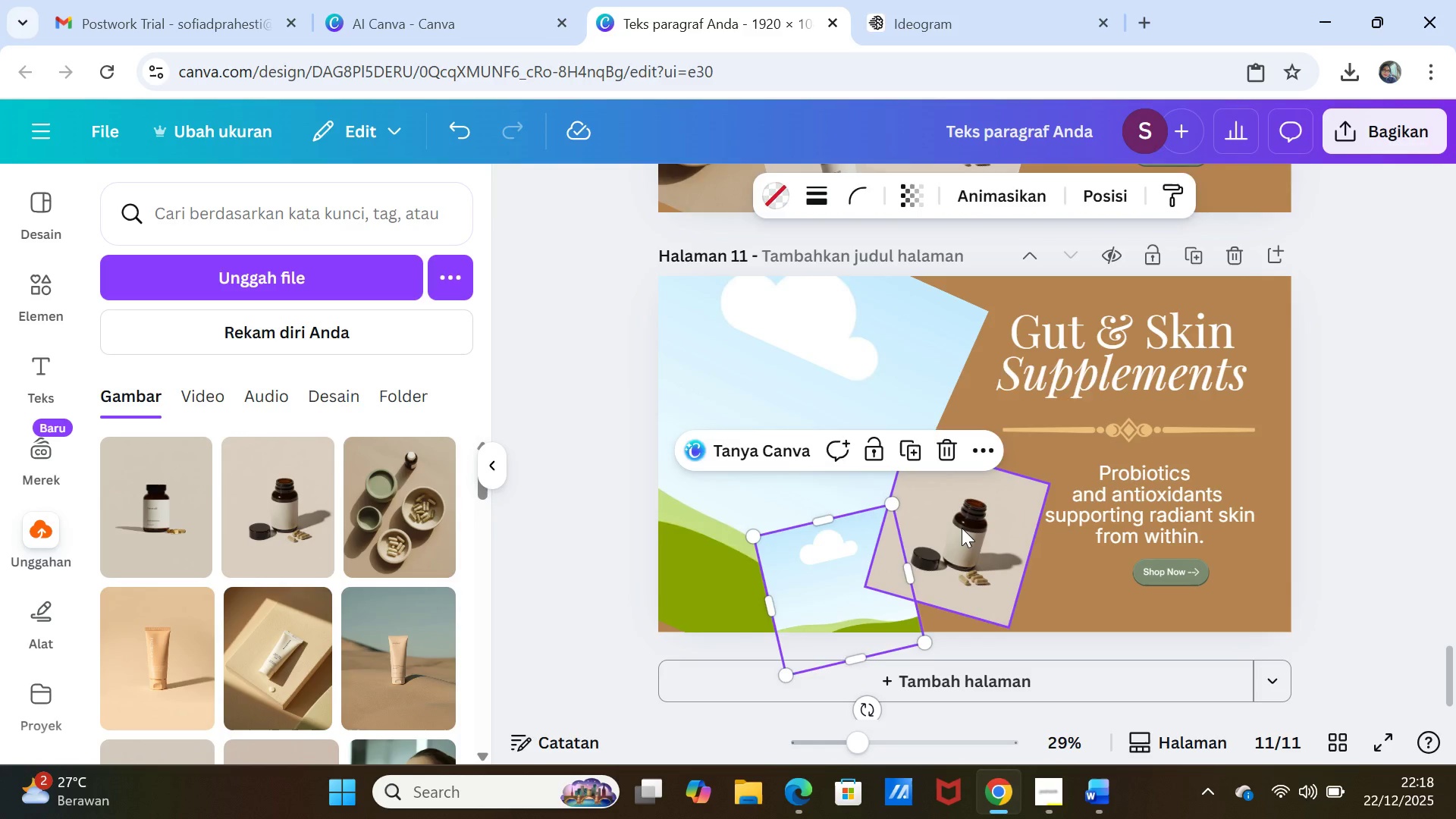 
left_click([962, 528])
 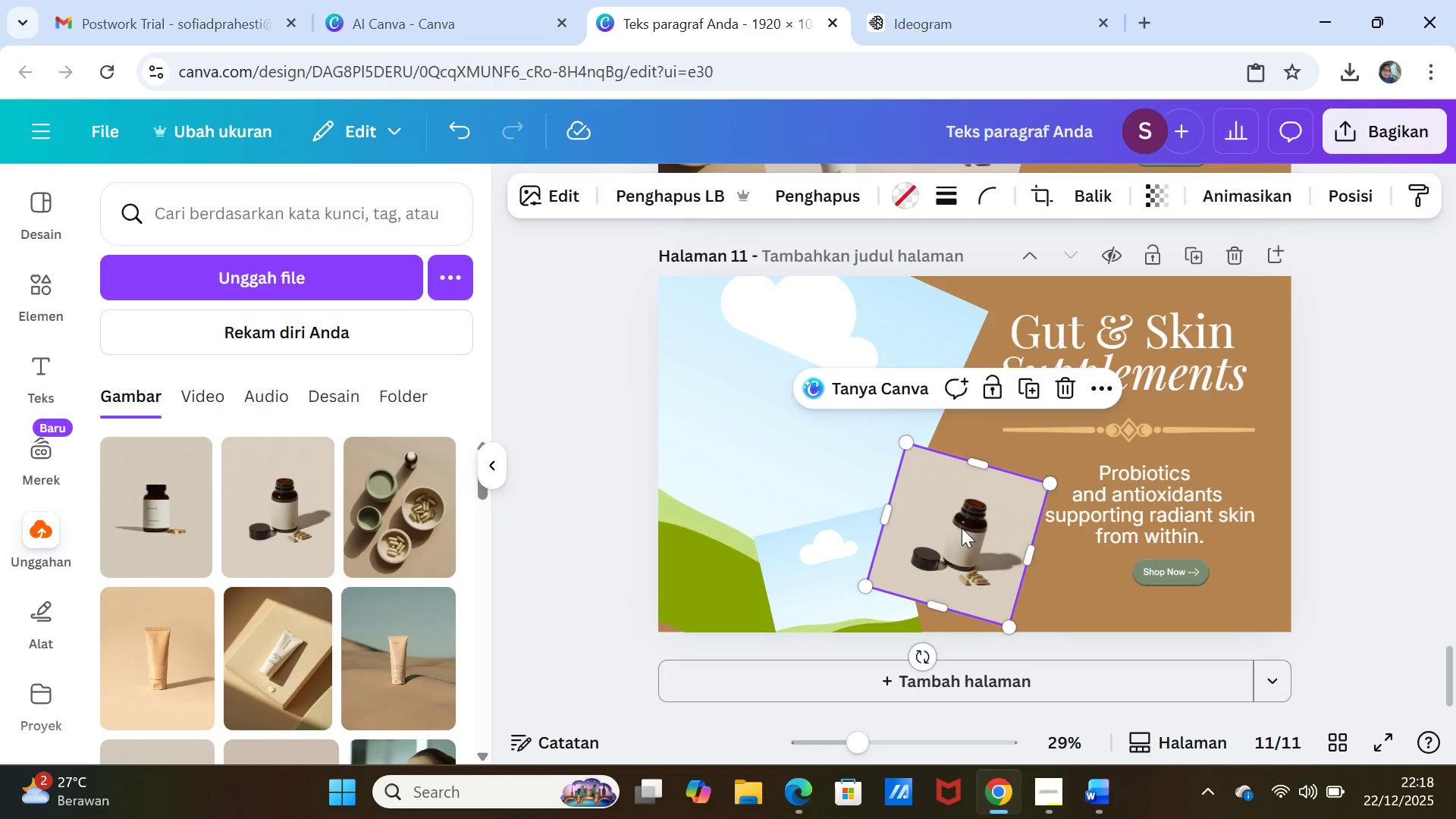 
key(Delete)
 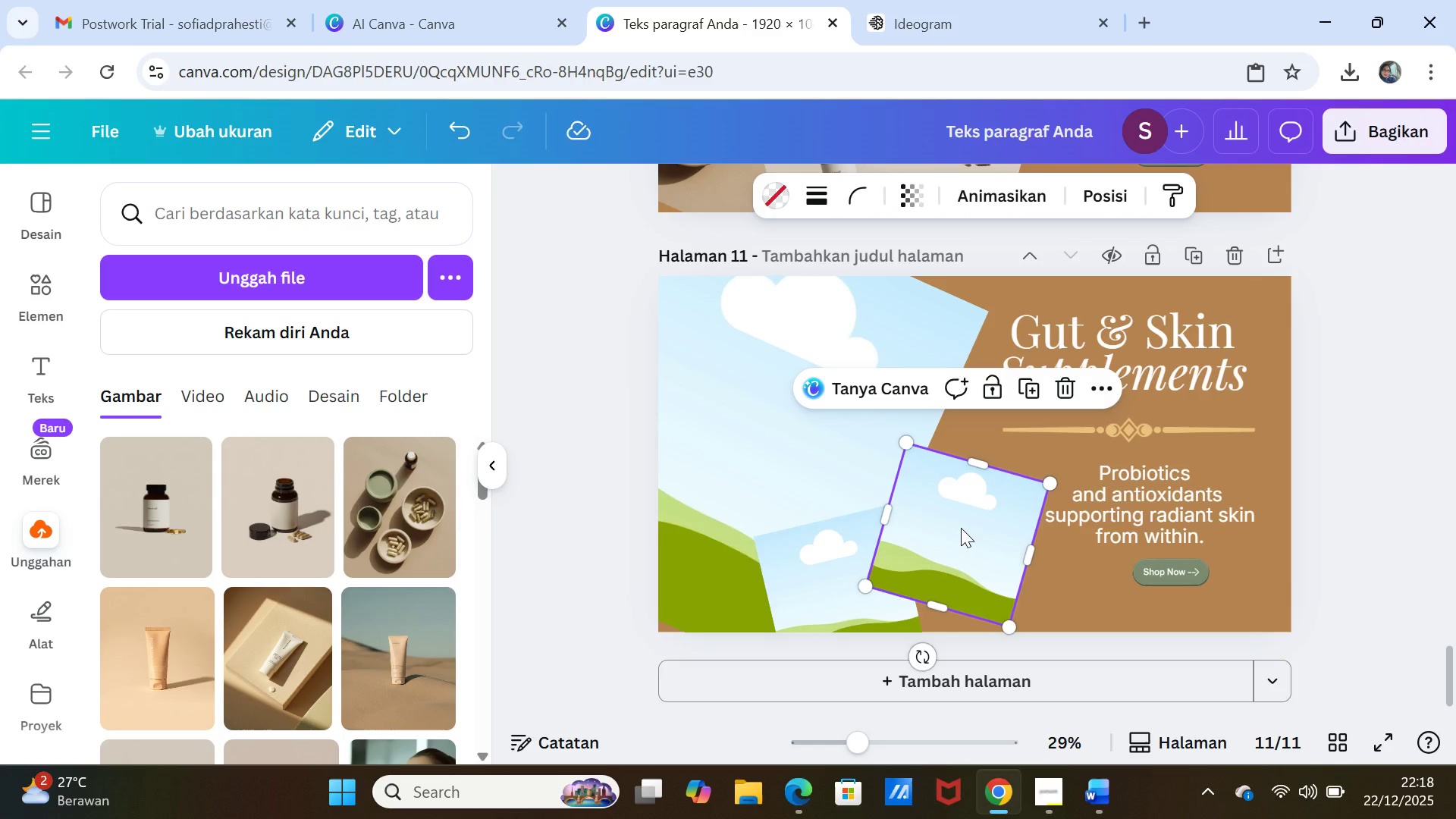 
left_click([961, 528])
 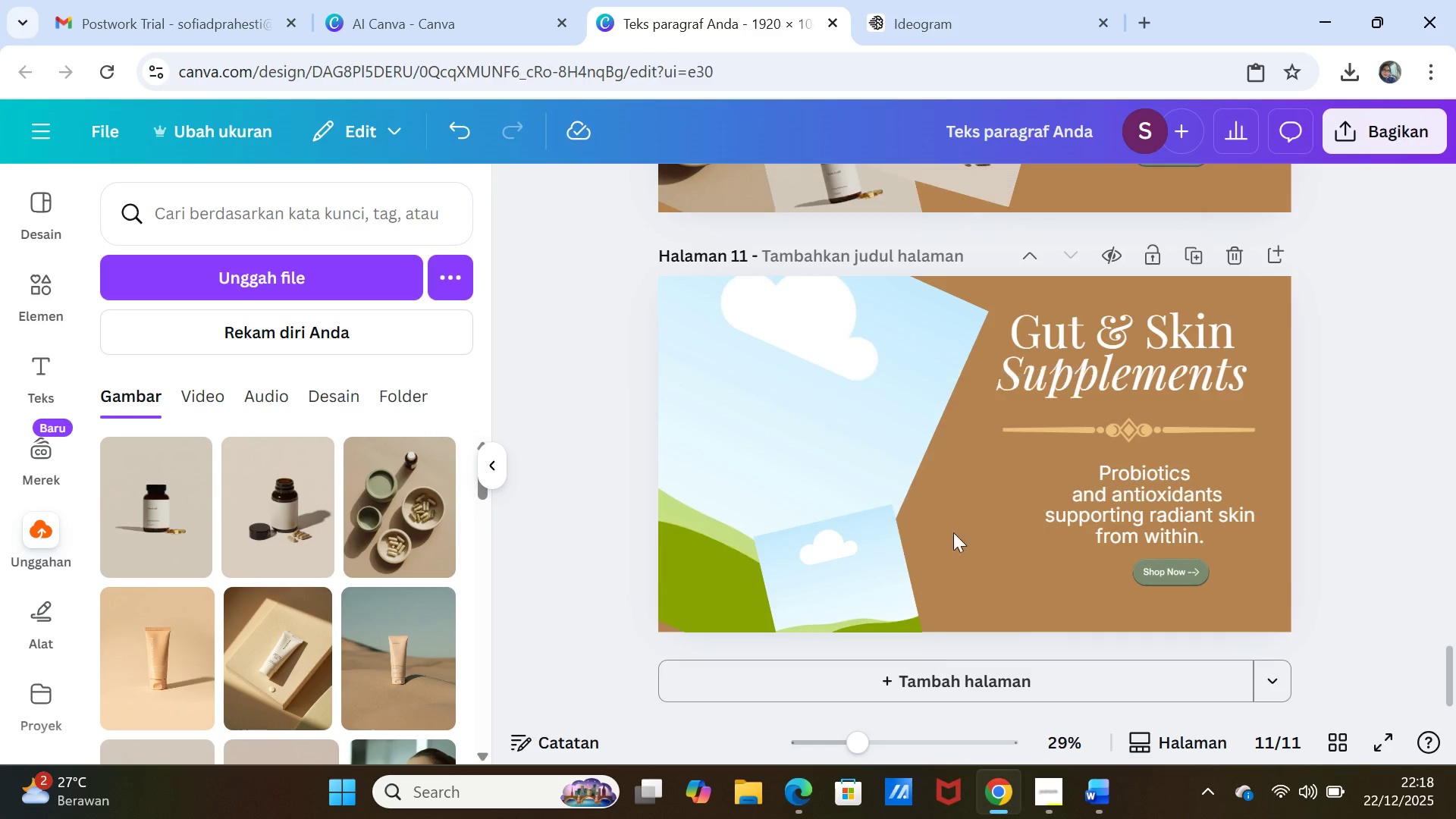 
key(Delete)
 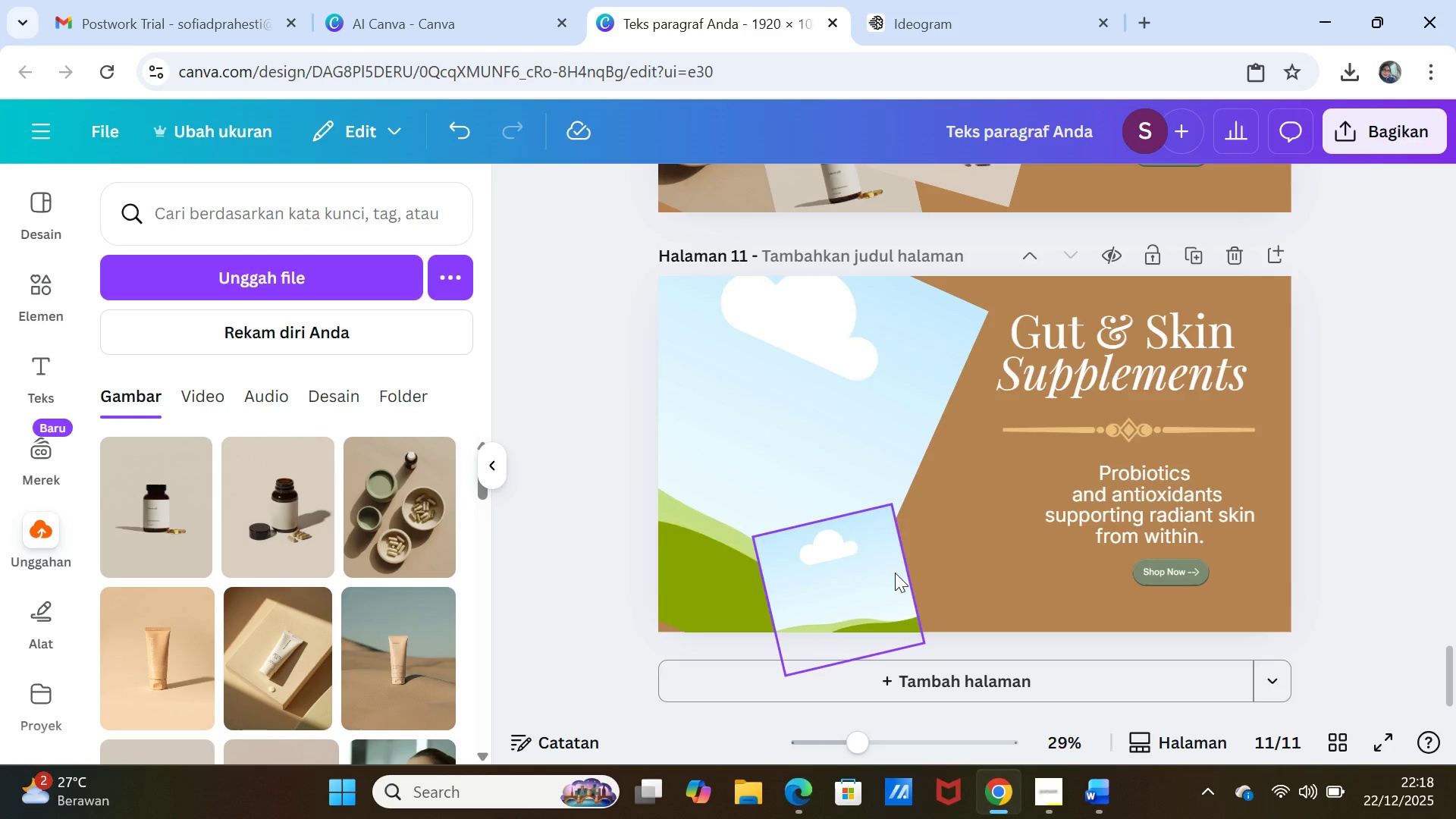 
left_click([895, 573])
 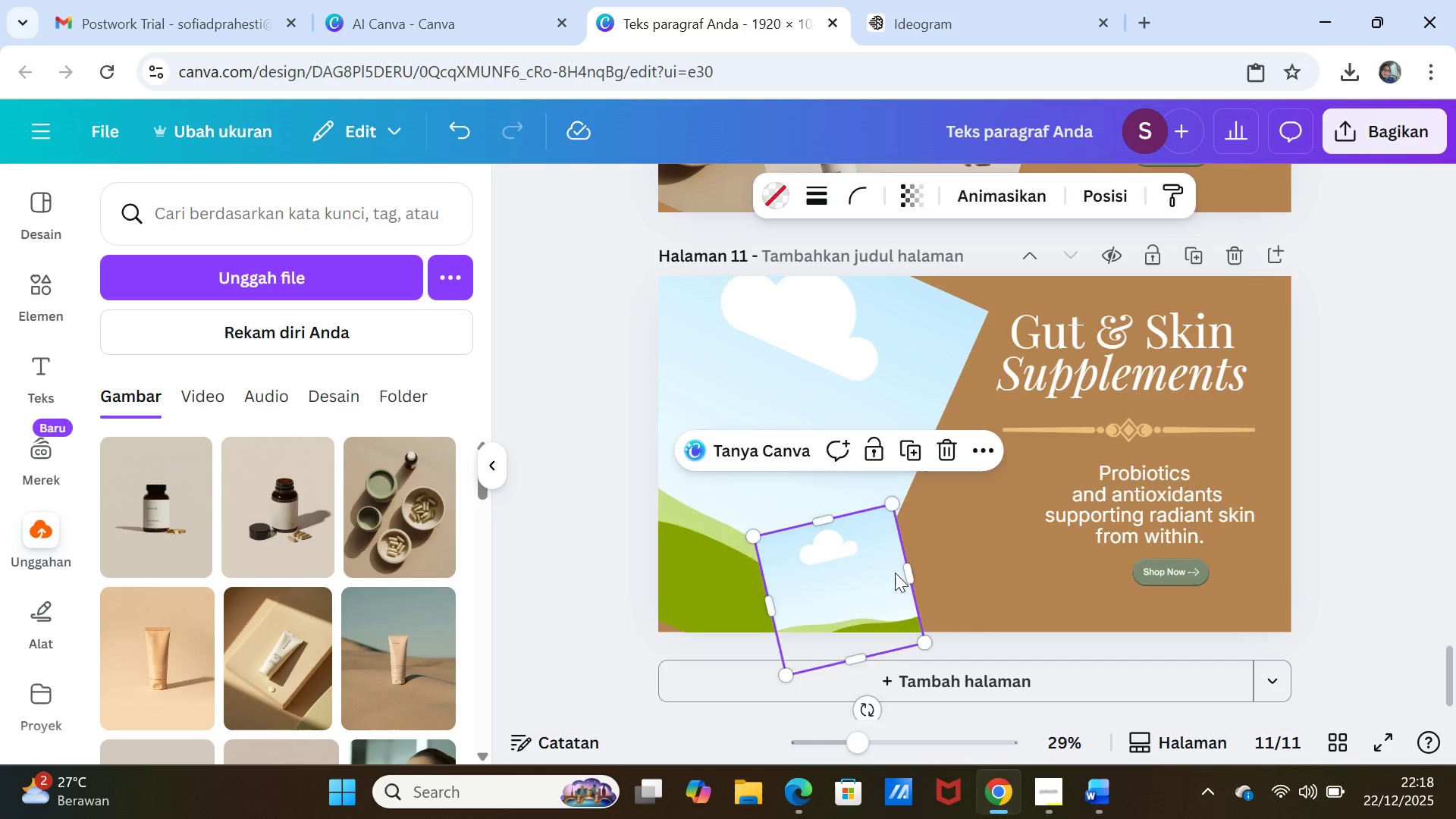 
key(Delete)
 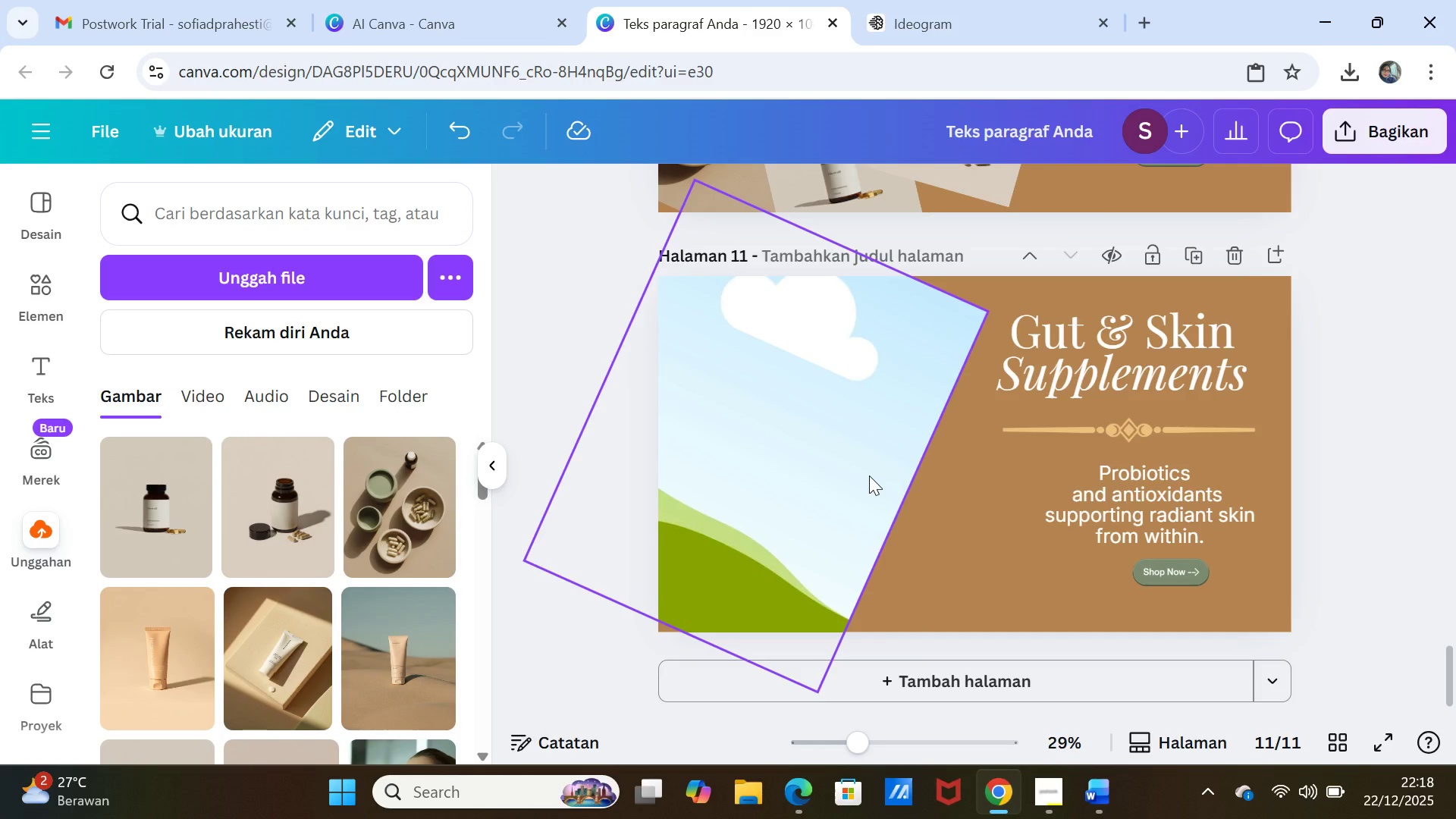 
left_click_drag(start_coordinate=[869, 475], to_coordinate=[940, 498])
 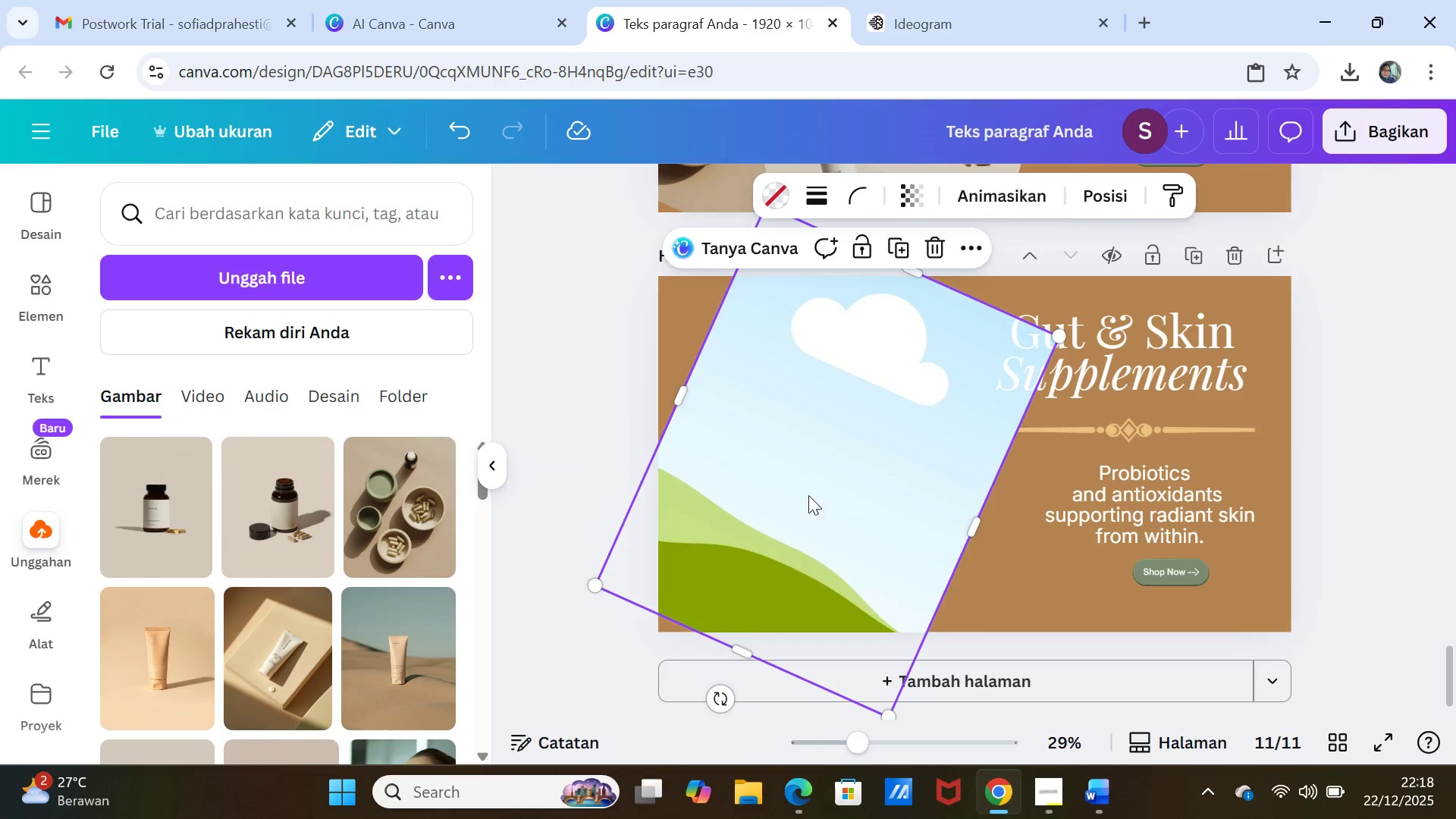 
scroll: coordinate [827, 508], scroll_direction: up, amount: 1.0
 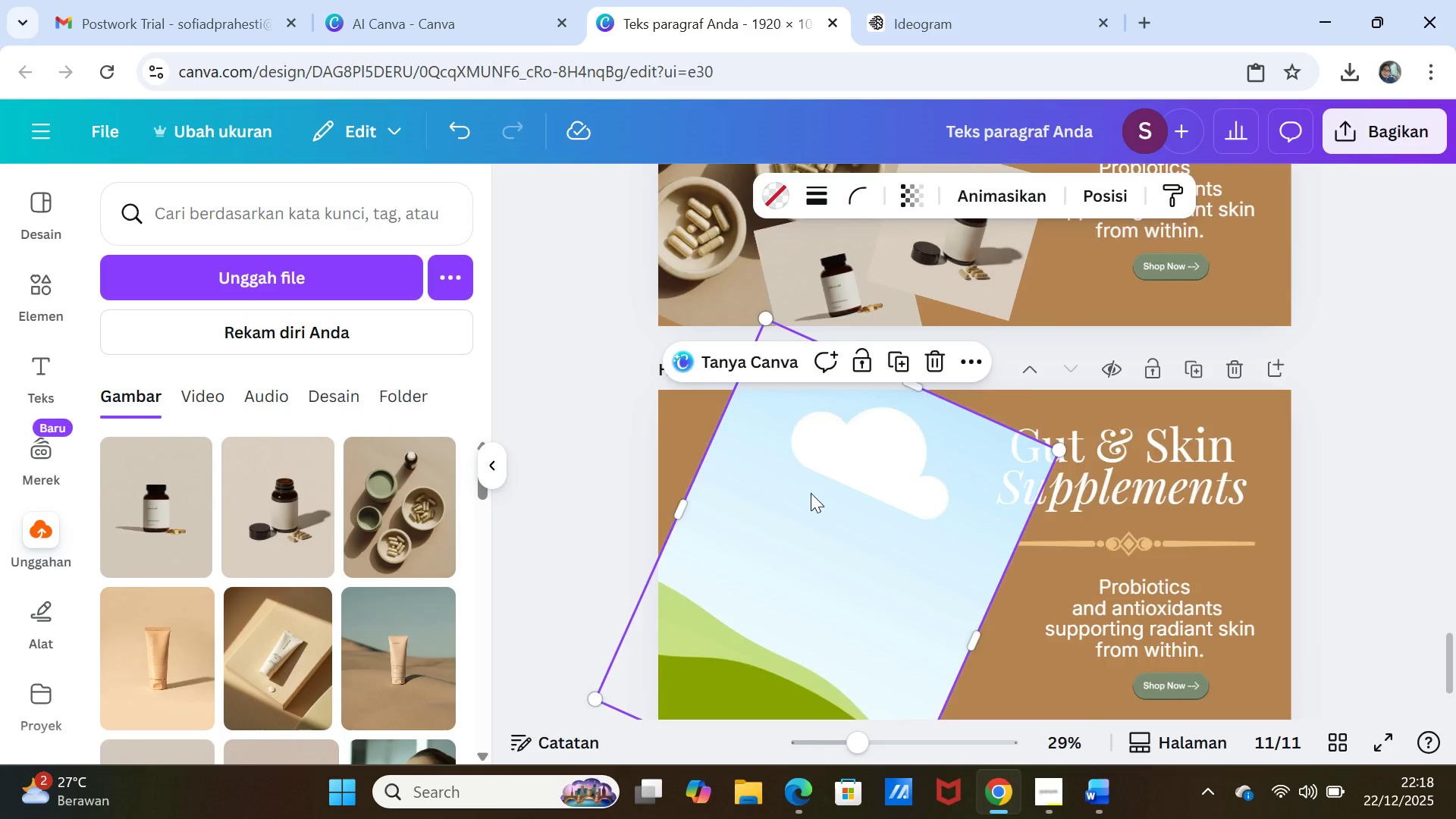 
scroll: coordinate [811, 493], scroll_direction: down, amount: 3.0
 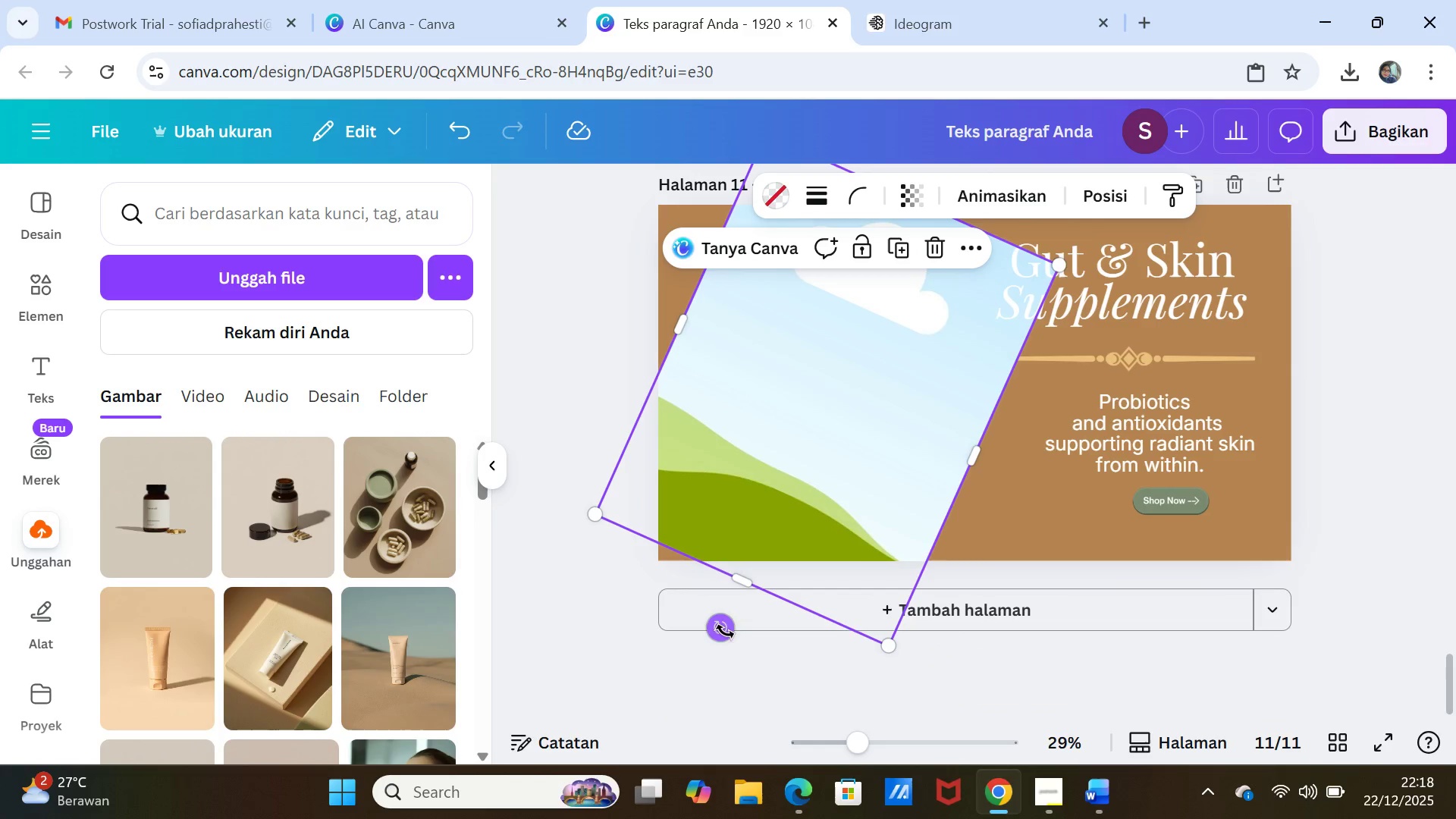 
left_click_drag(start_coordinate=[726, 626], to_coordinate=[834, 626])
 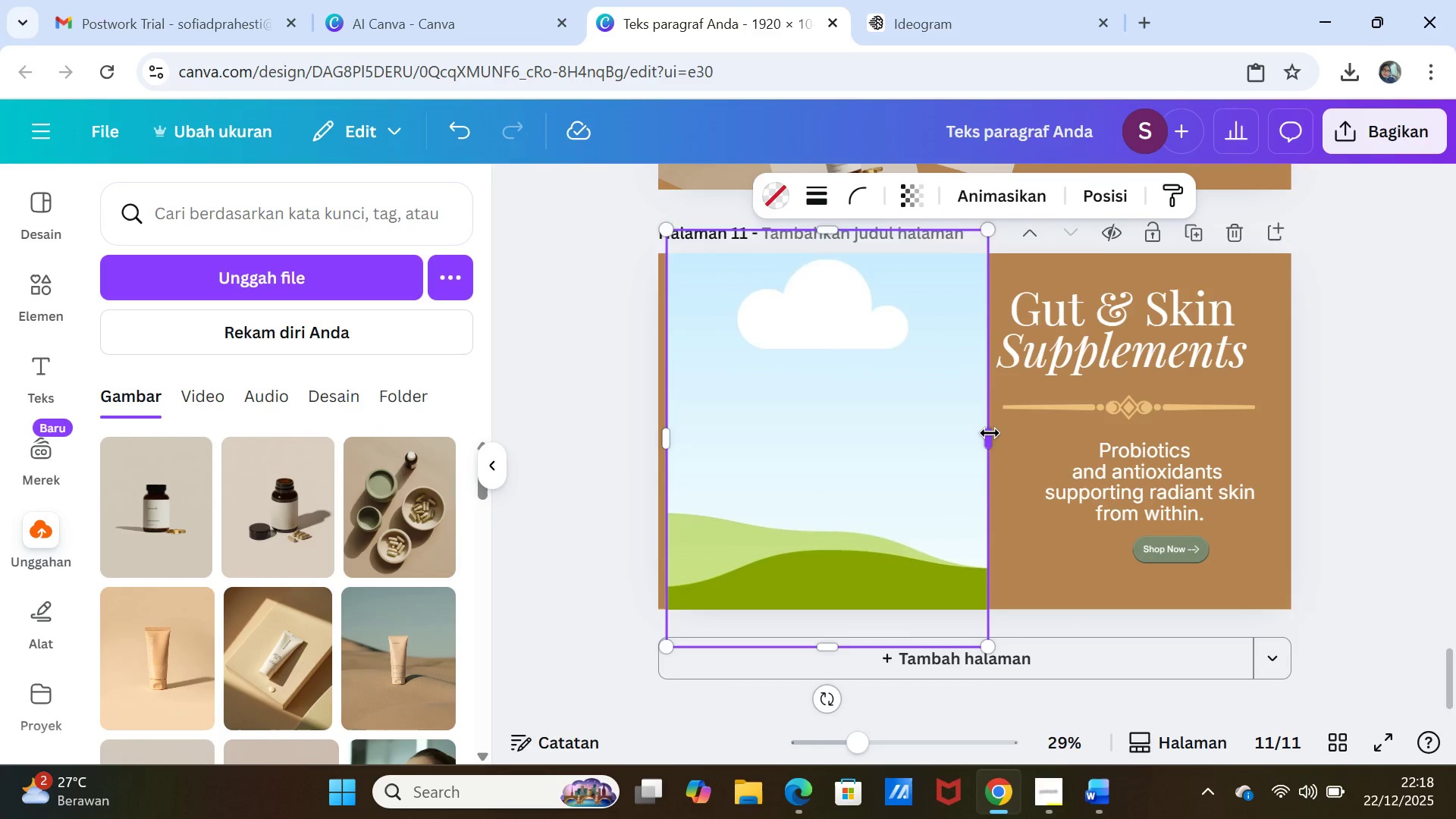 
left_click_drag(start_coordinate=[990, 433], to_coordinate=[1296, 423])
 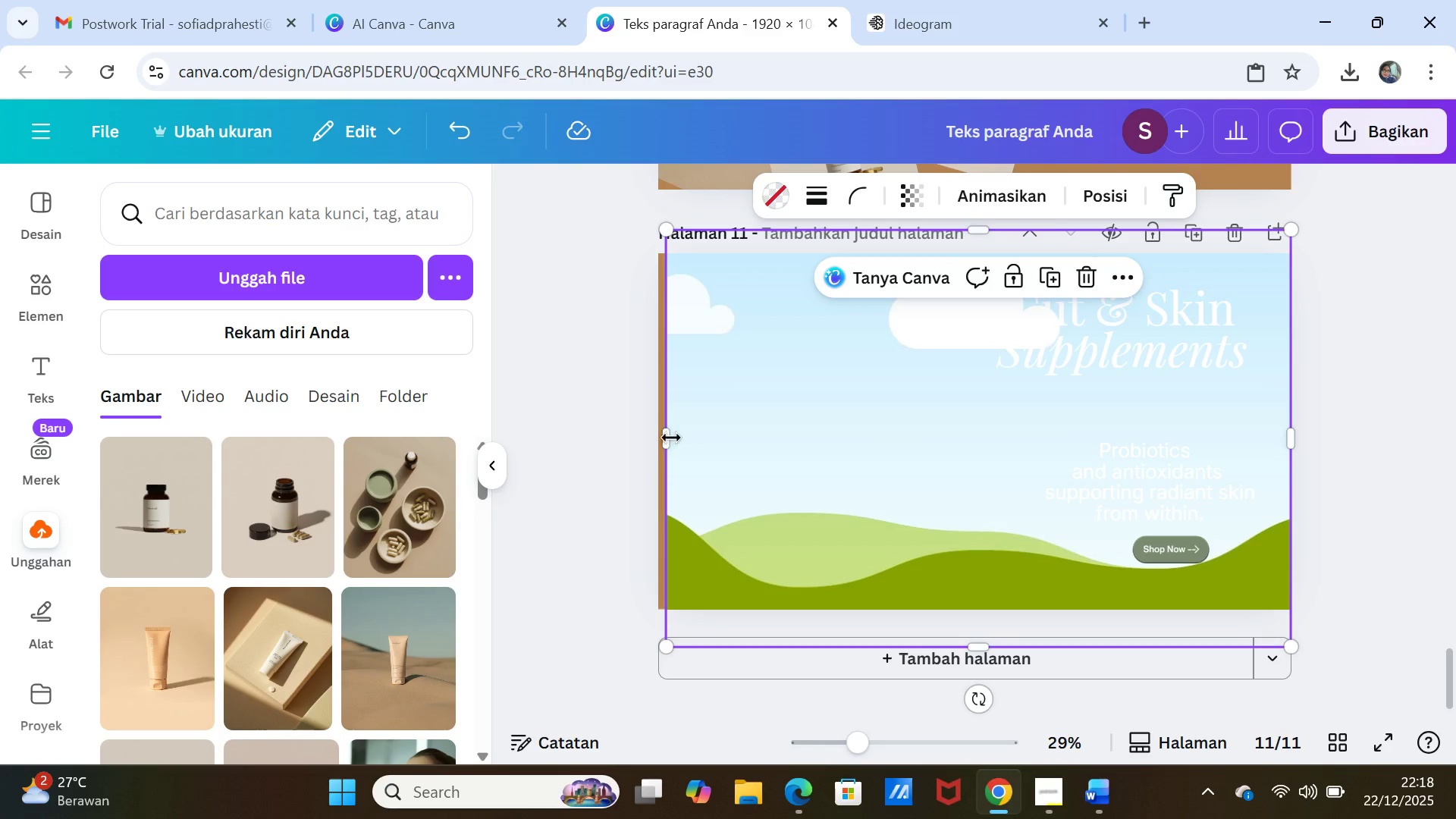 
left_click_drag(start_coordinate=[662, 438], to_coordinate=[654, 438])
 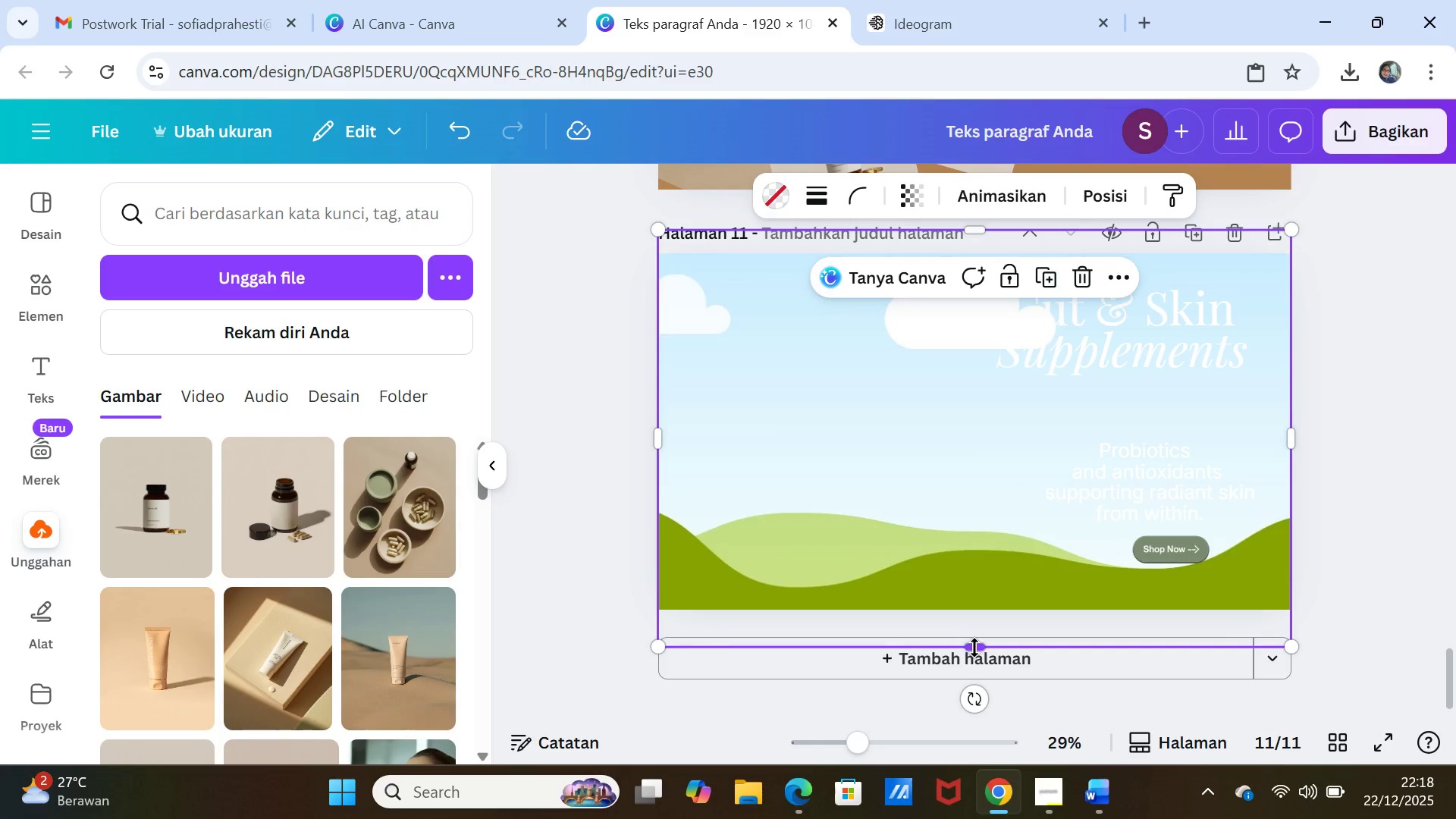 
left_click_drag(start_coordinate=[975, 648], to_coordinate=[976, 630])
 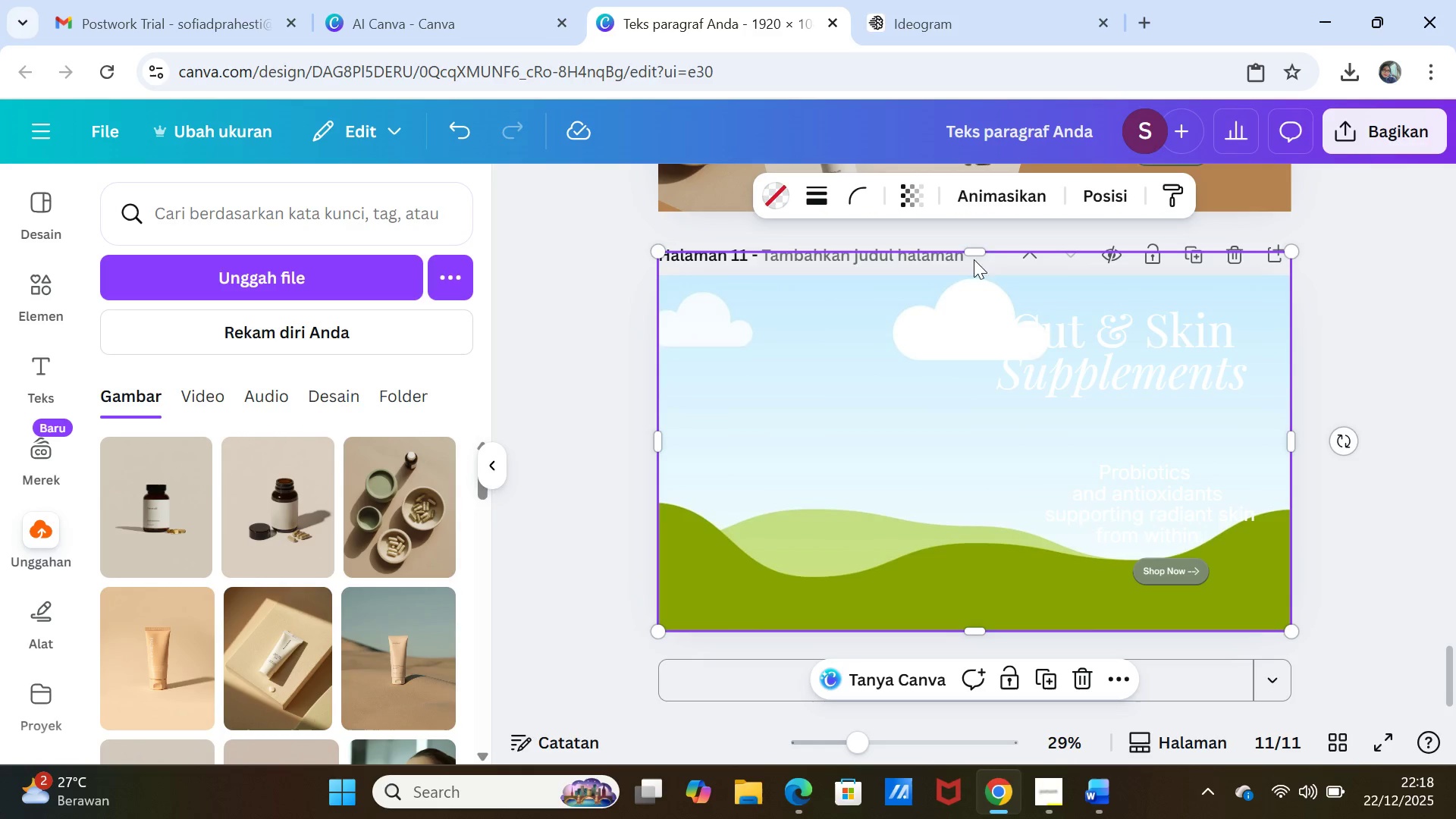 
left_click_drag(start_coordinate=[975, 249], to_coordinate=[975, 266])
 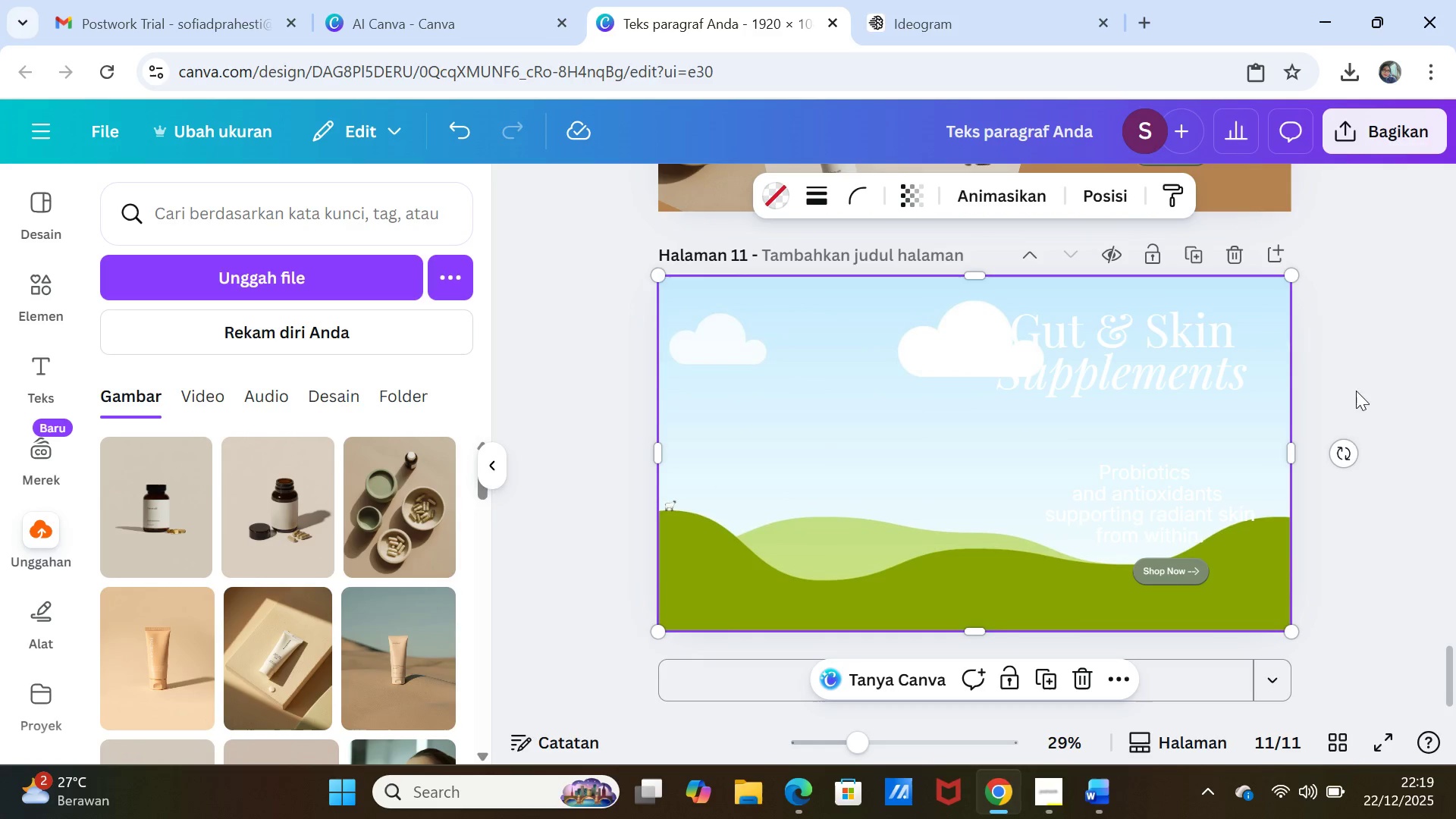 
left_click([1357, 372])
 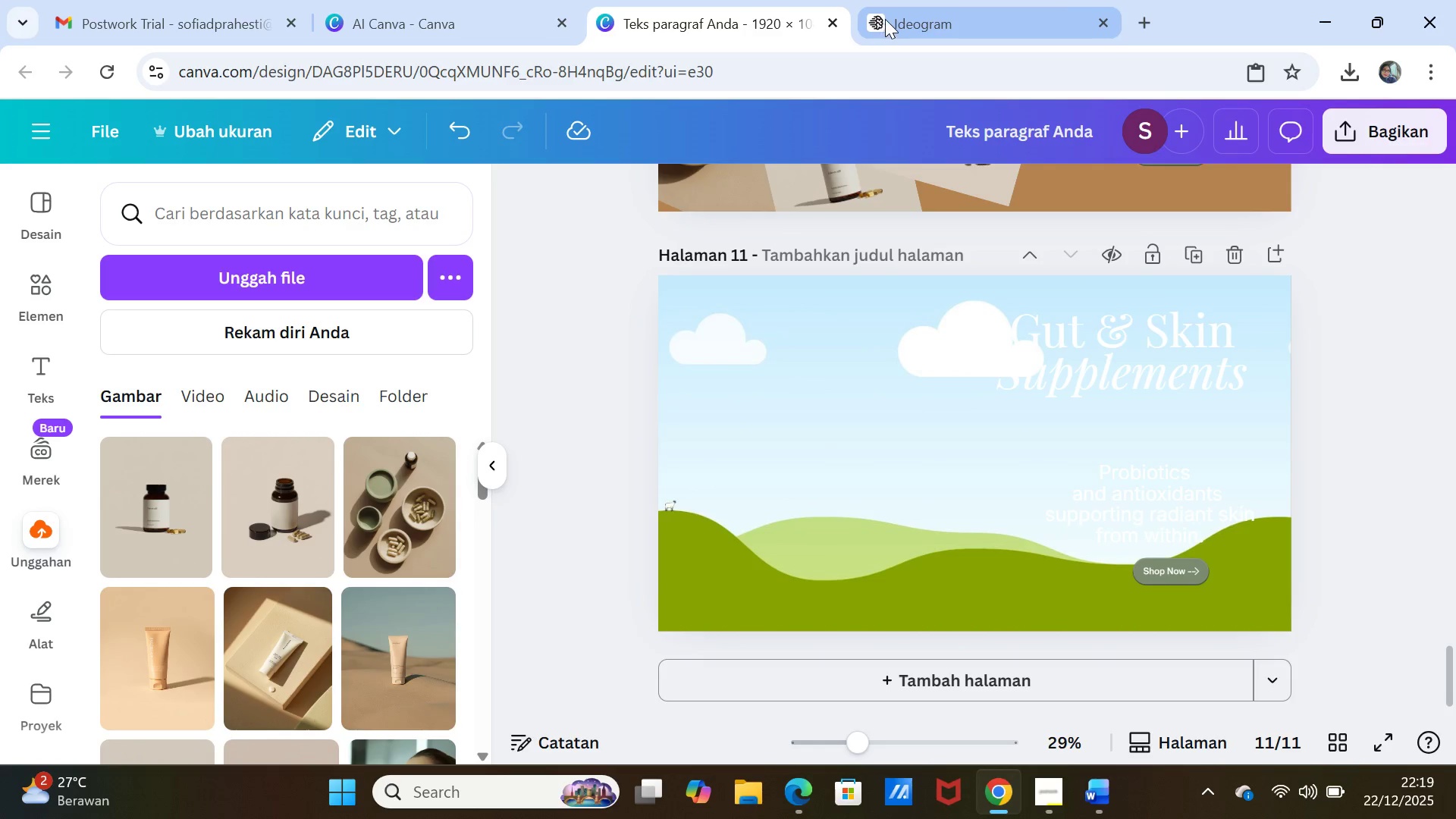 
left_click([888, 17])
 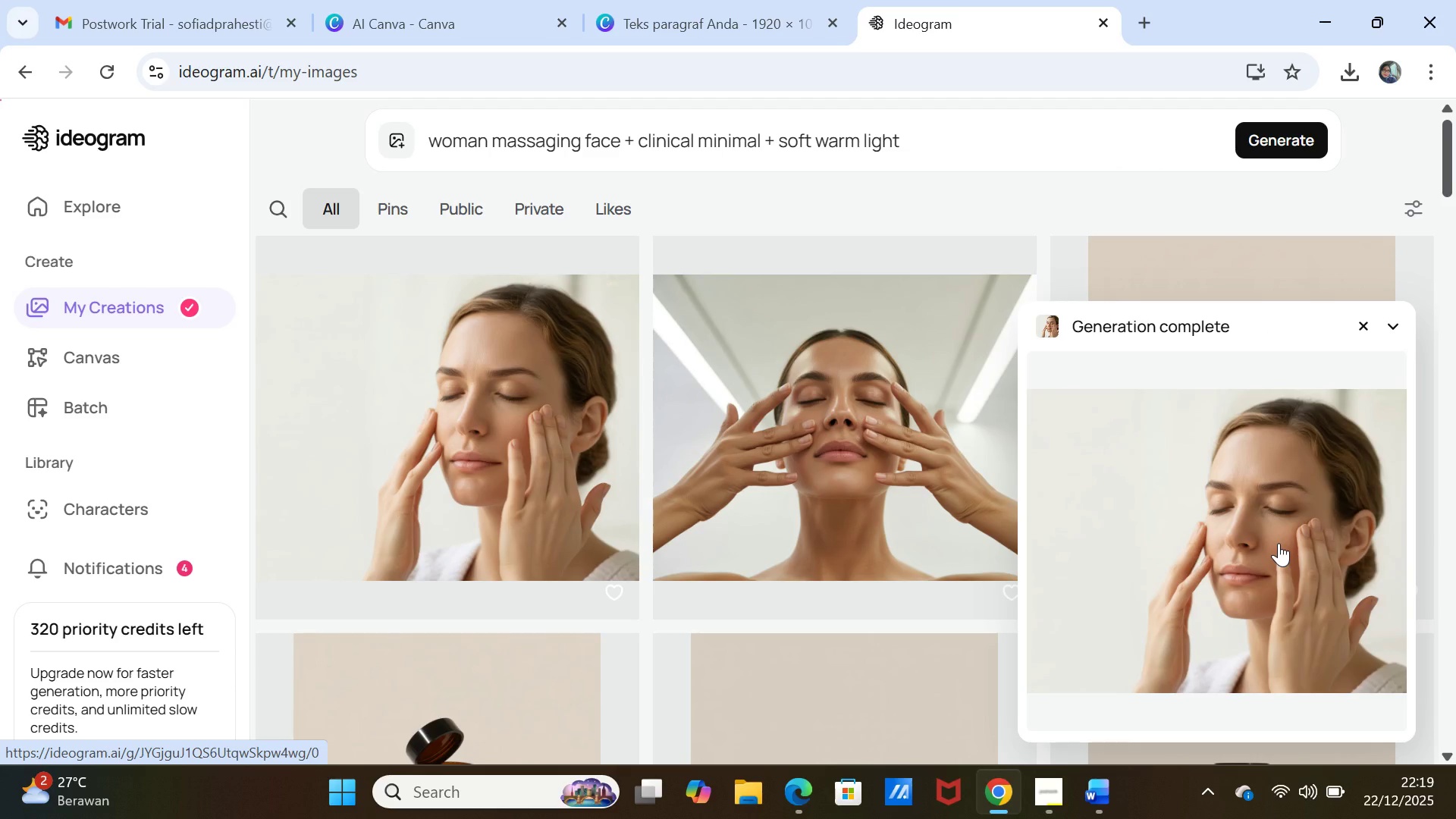 
scroll: coordinate [810, 341], scroll_direction: up, amount: 2.0
 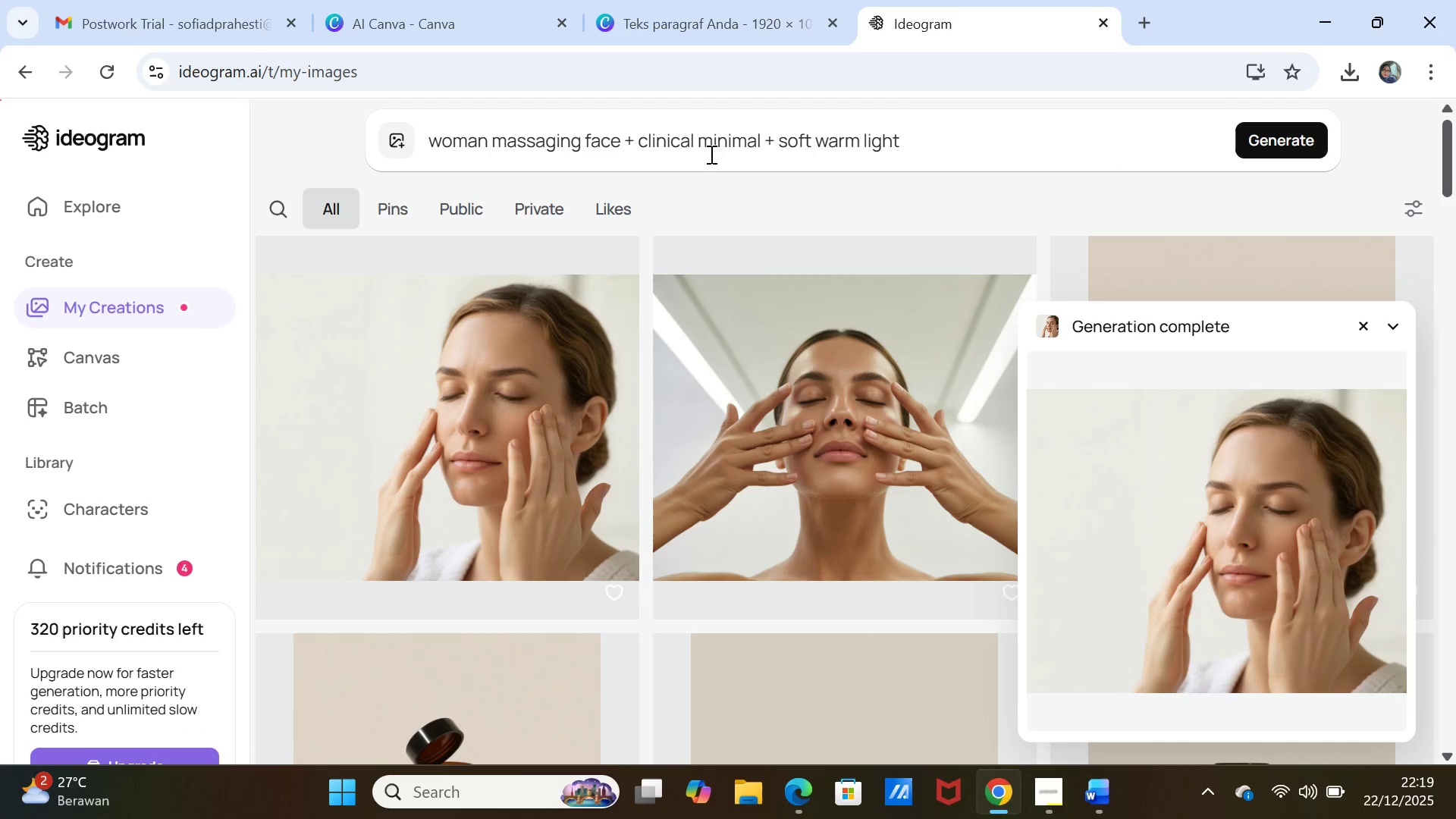 
left_click([704, 140])
 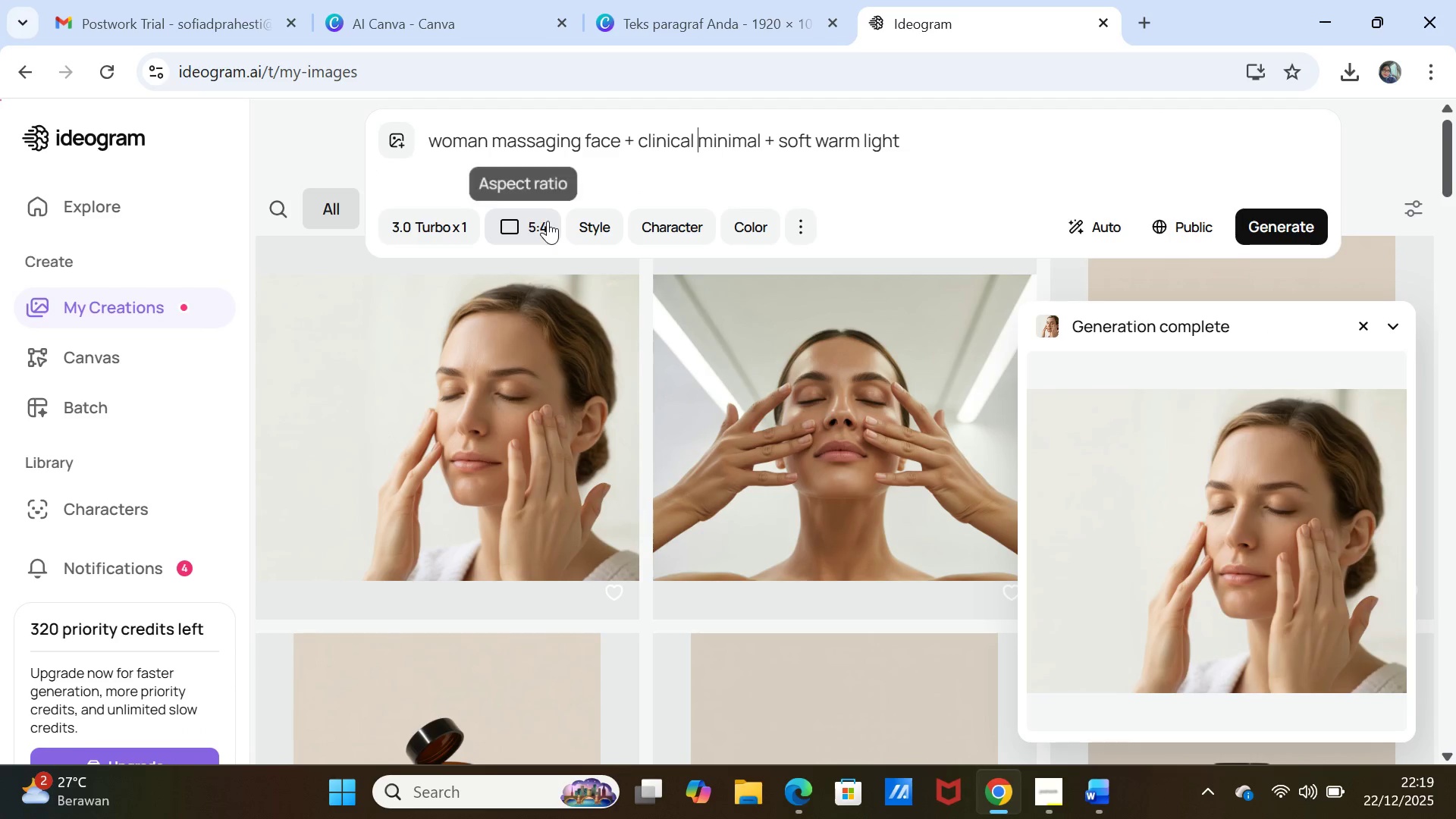 
mouse_move([1323, 248])
 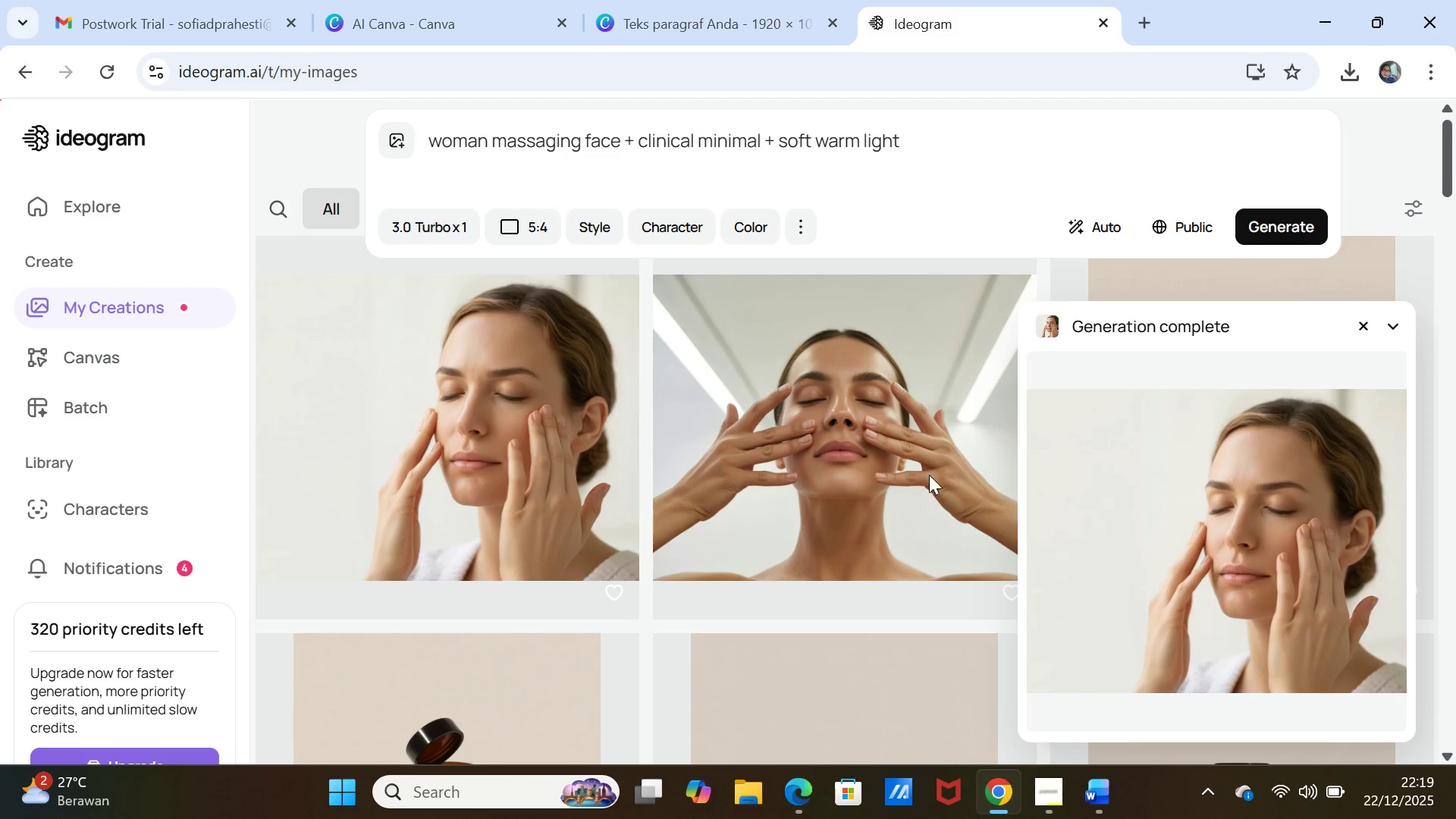 
left_click([929, 475])
 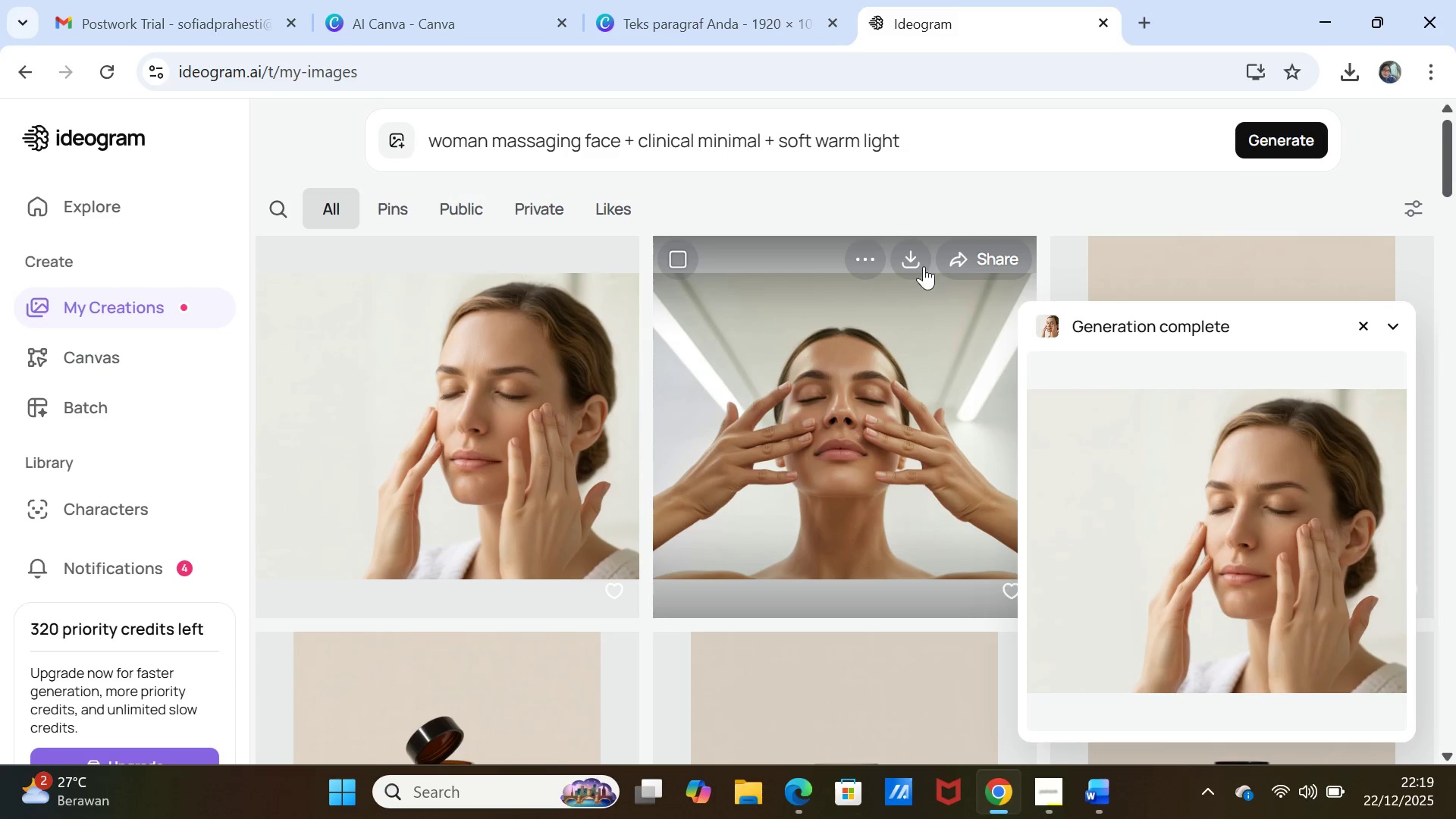 
left_click([926, 249])
 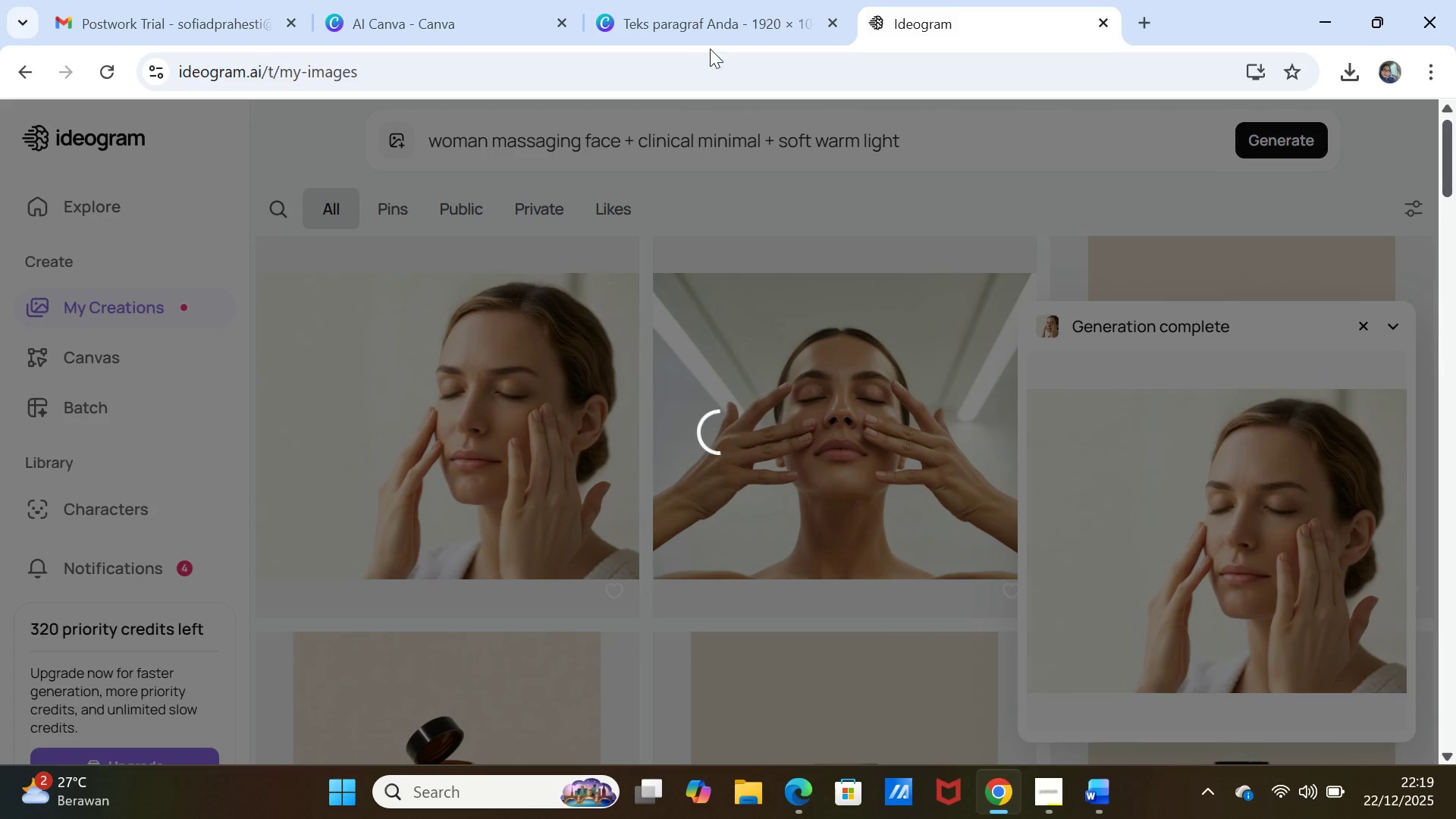 
left_click([706, 20])
 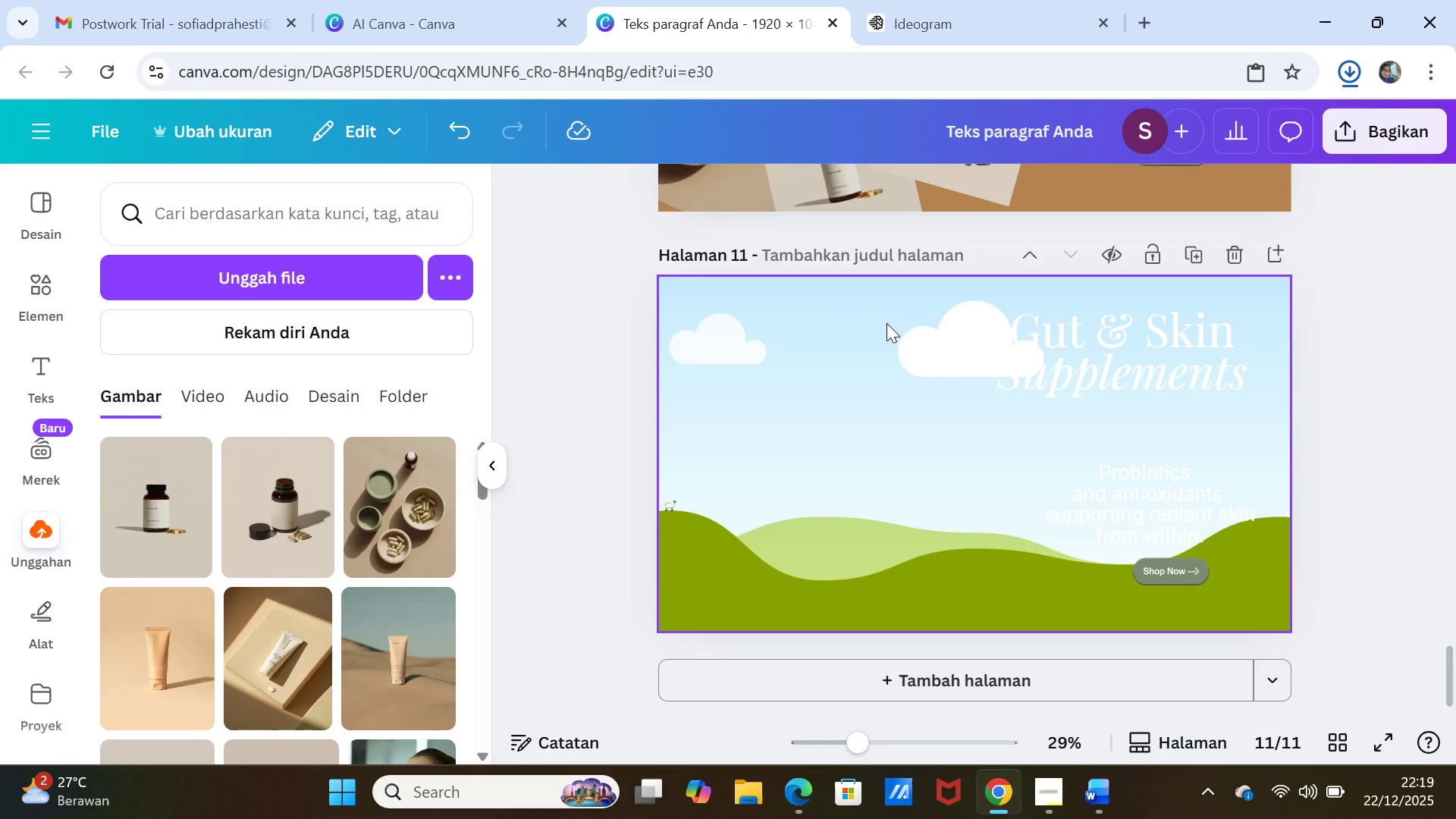 
wait(8.08)
 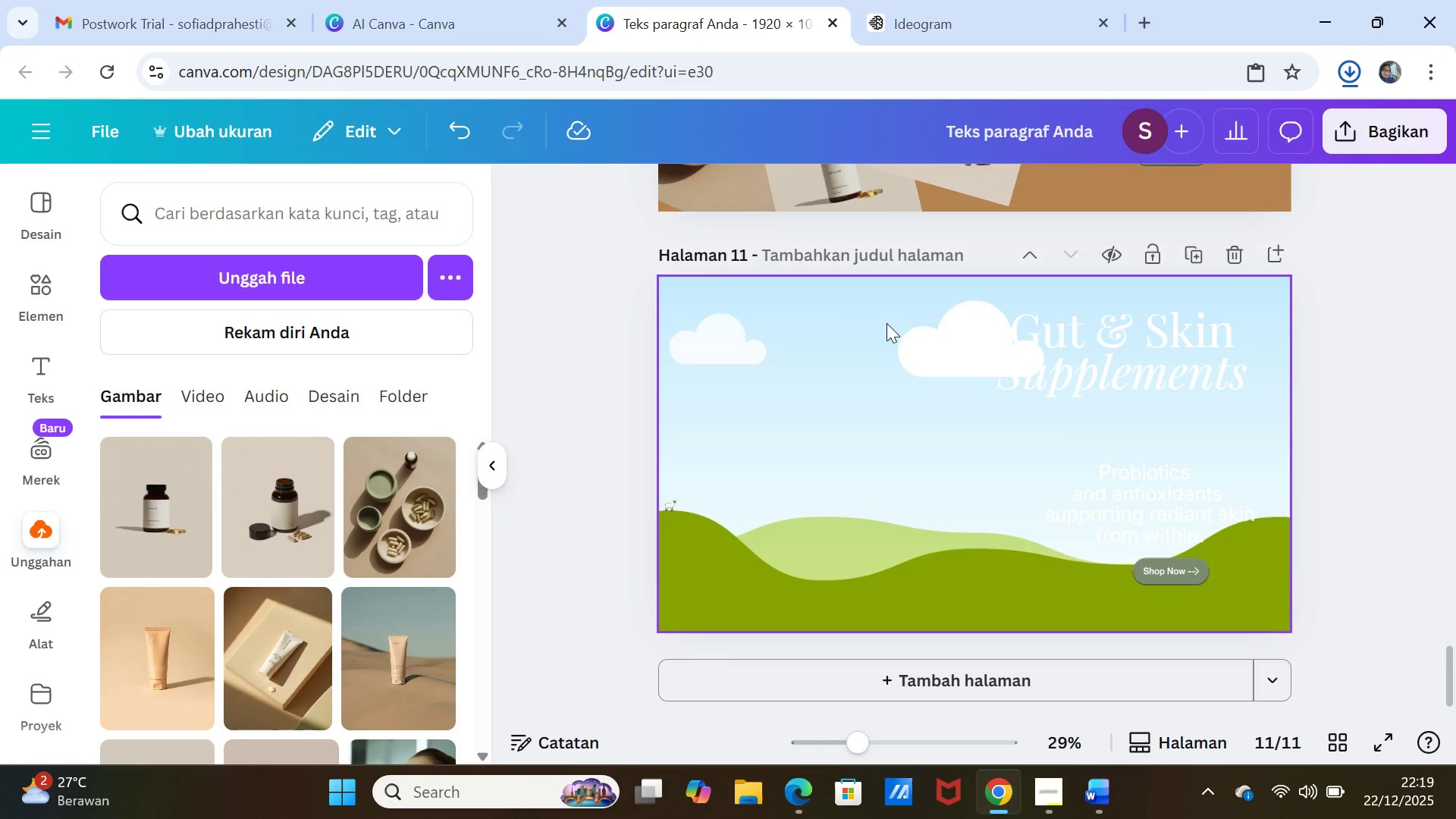 
left_click([250, 286])
 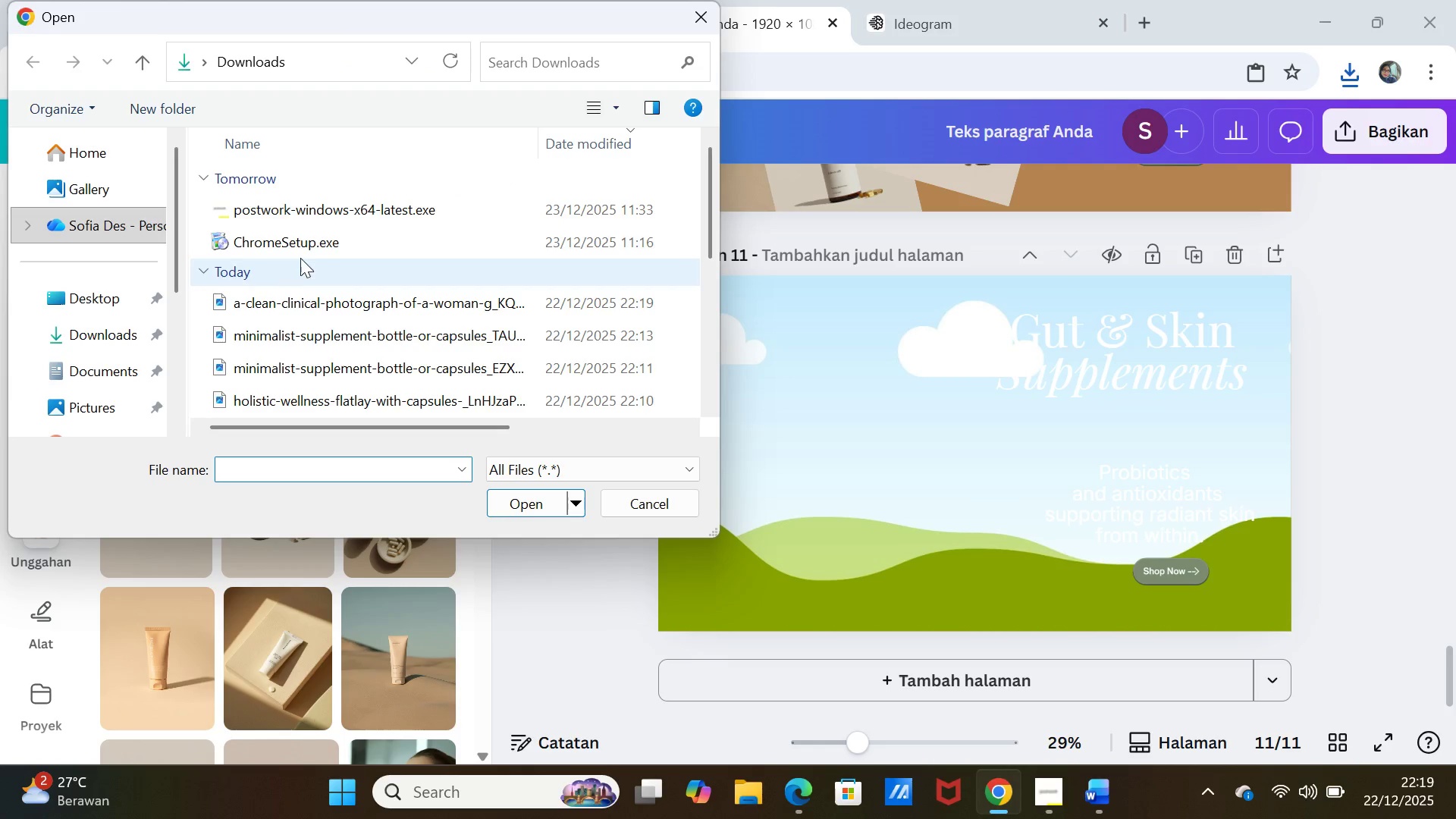 
left_click([358, 300])
 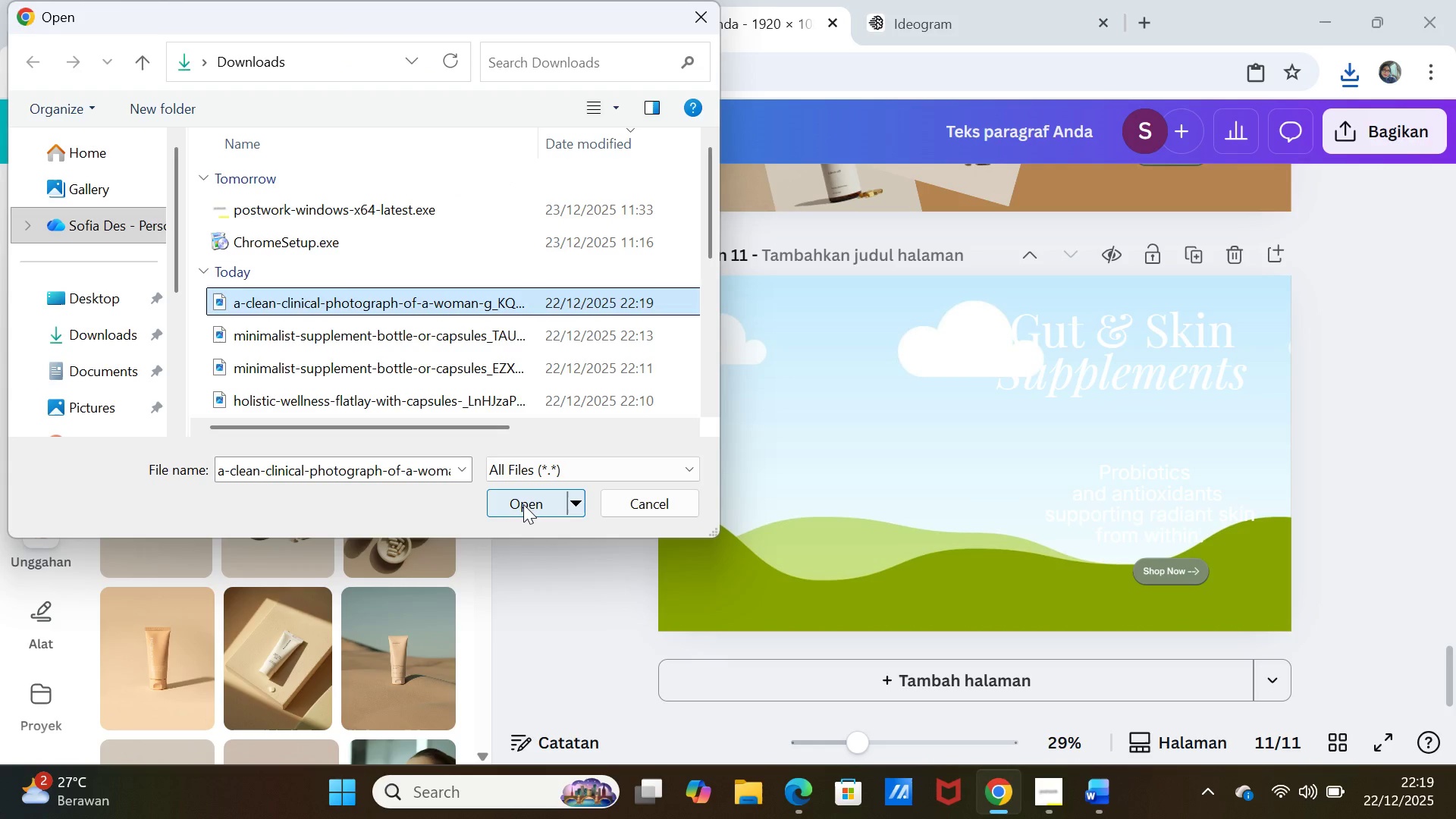 
left_click([523, 504])
 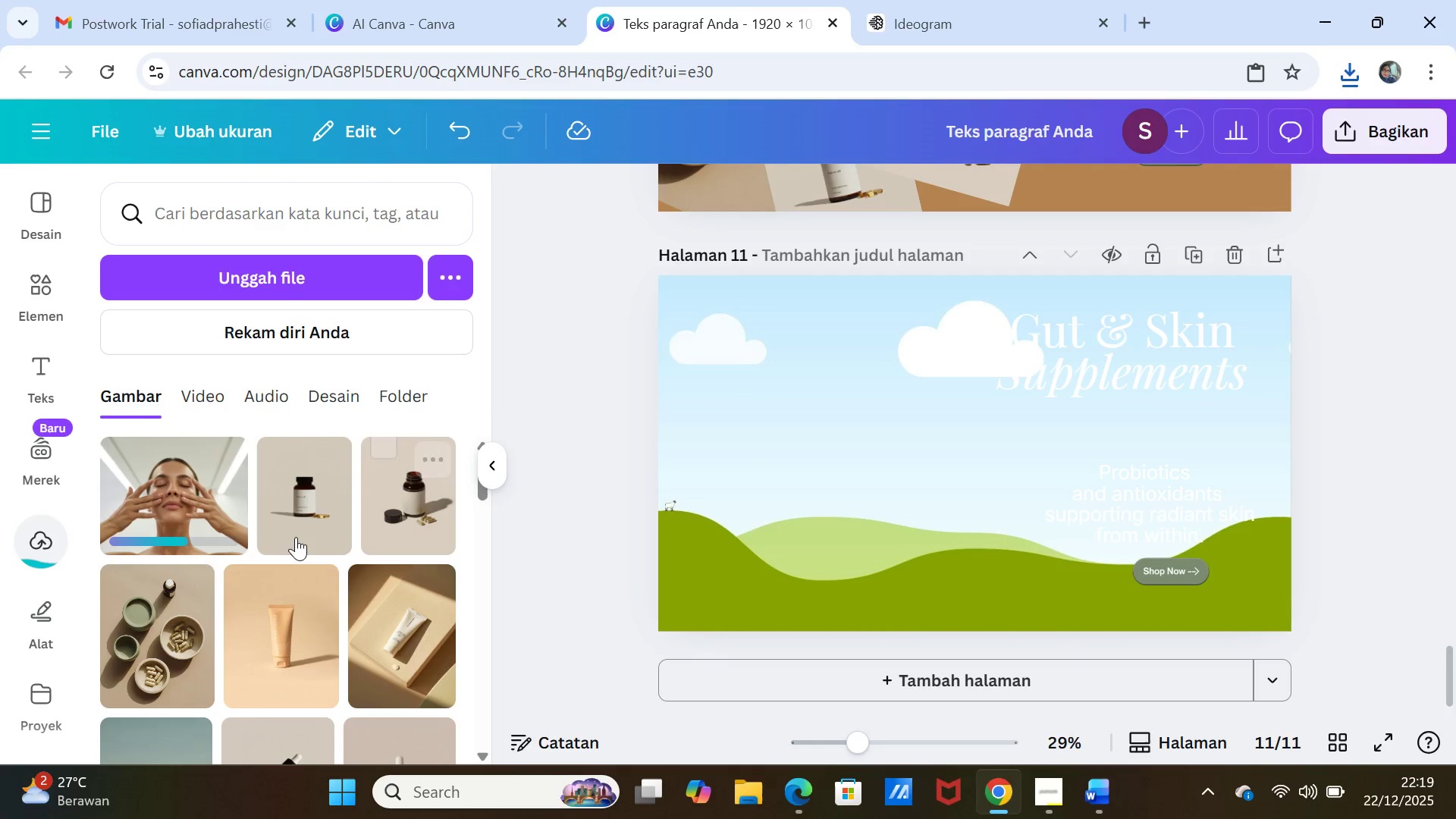 
left_click([169, 523])
 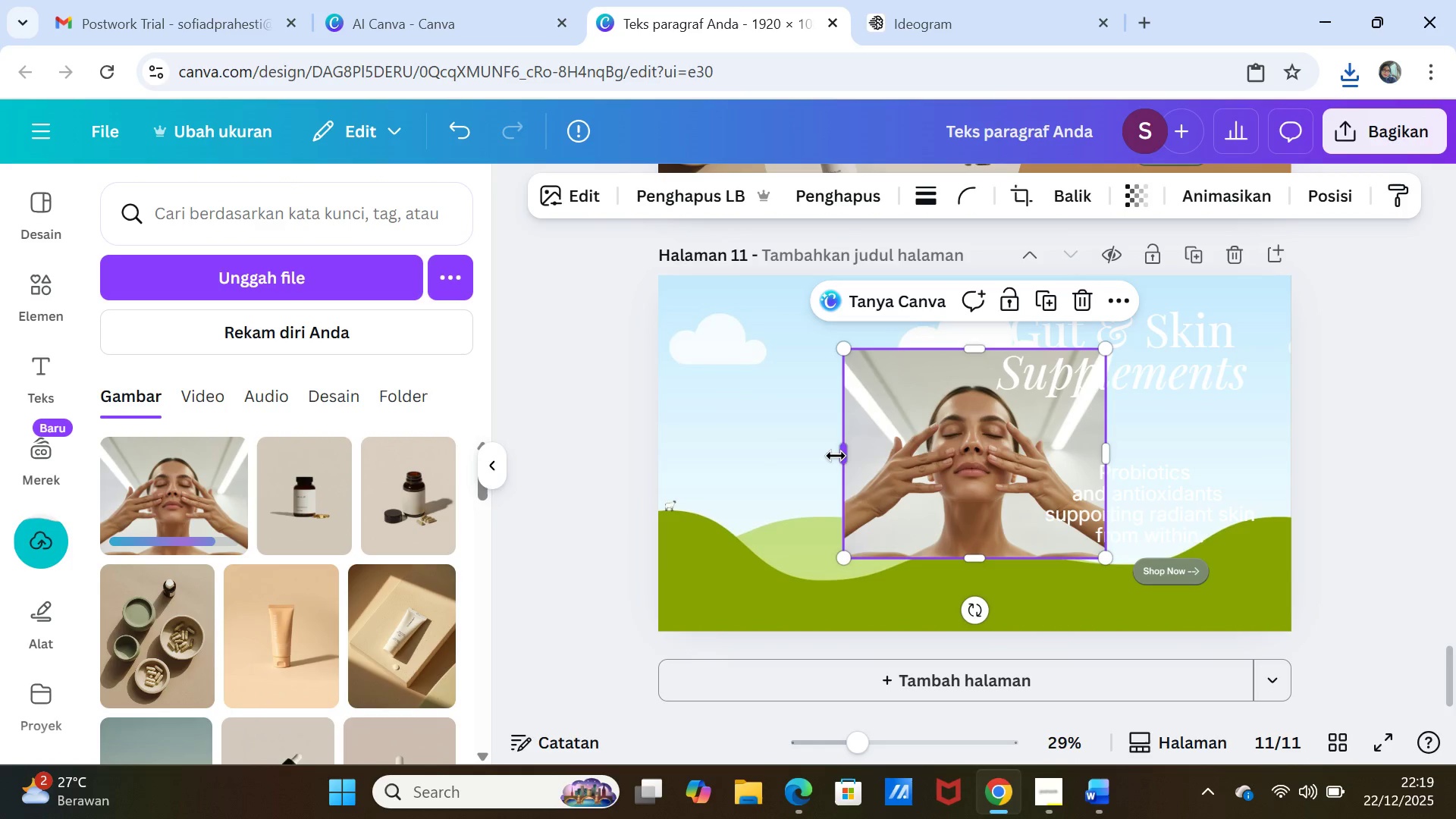 
left_click_drag(start_coordinate=[886, 460], to_coordinate=[853, 427])
 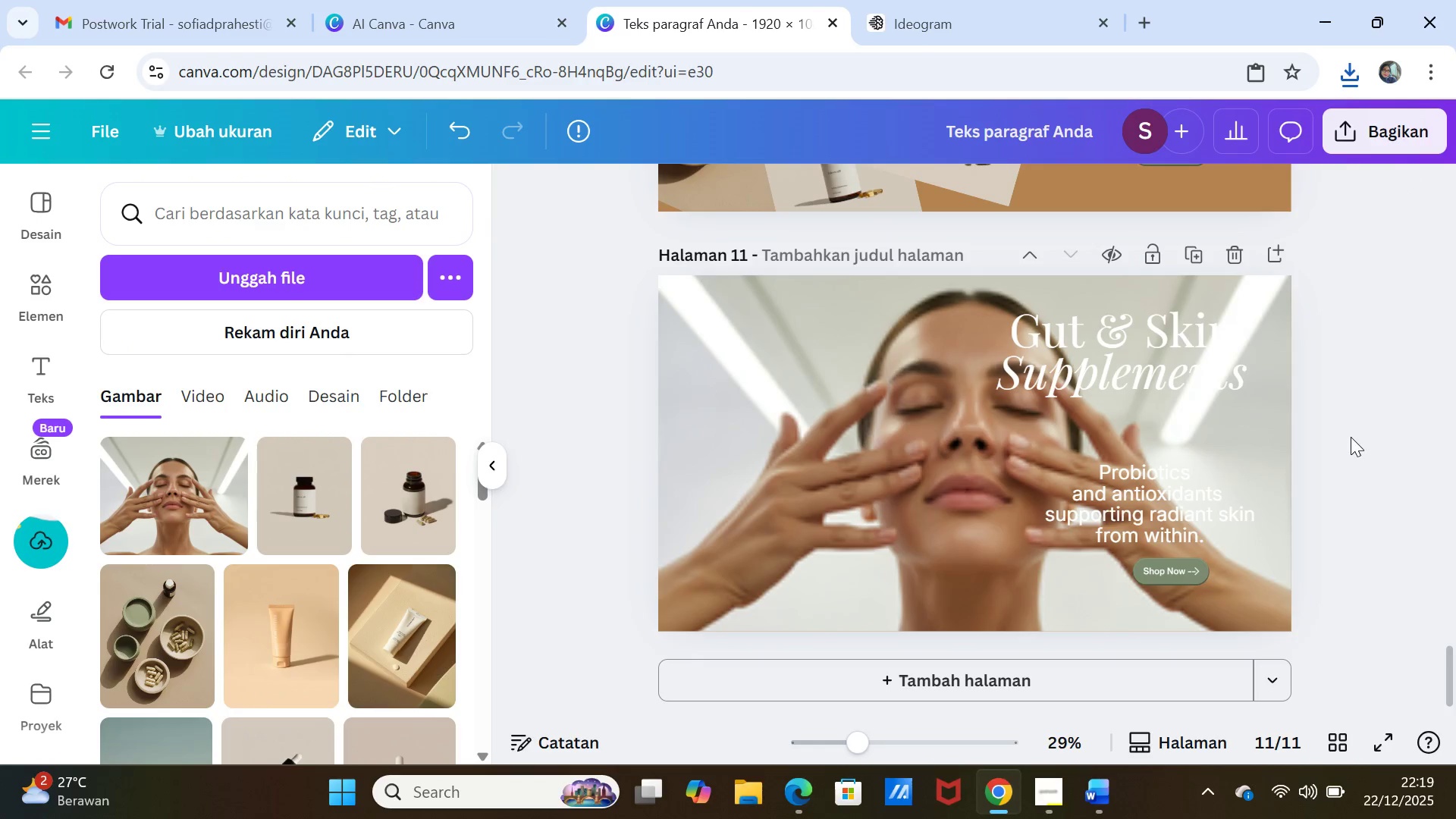 
left_click([1380, 415])
 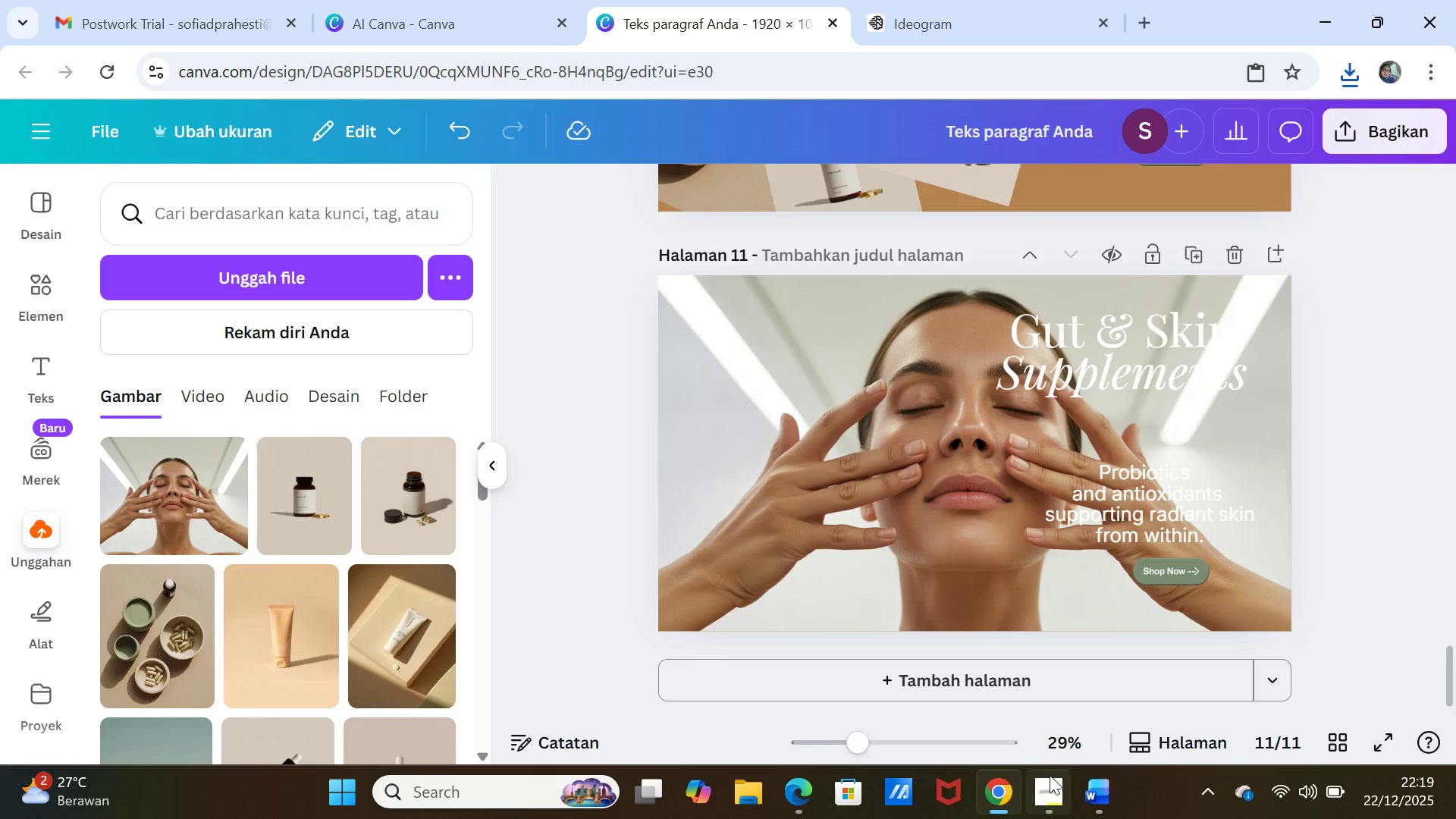 
wait(5.8)
 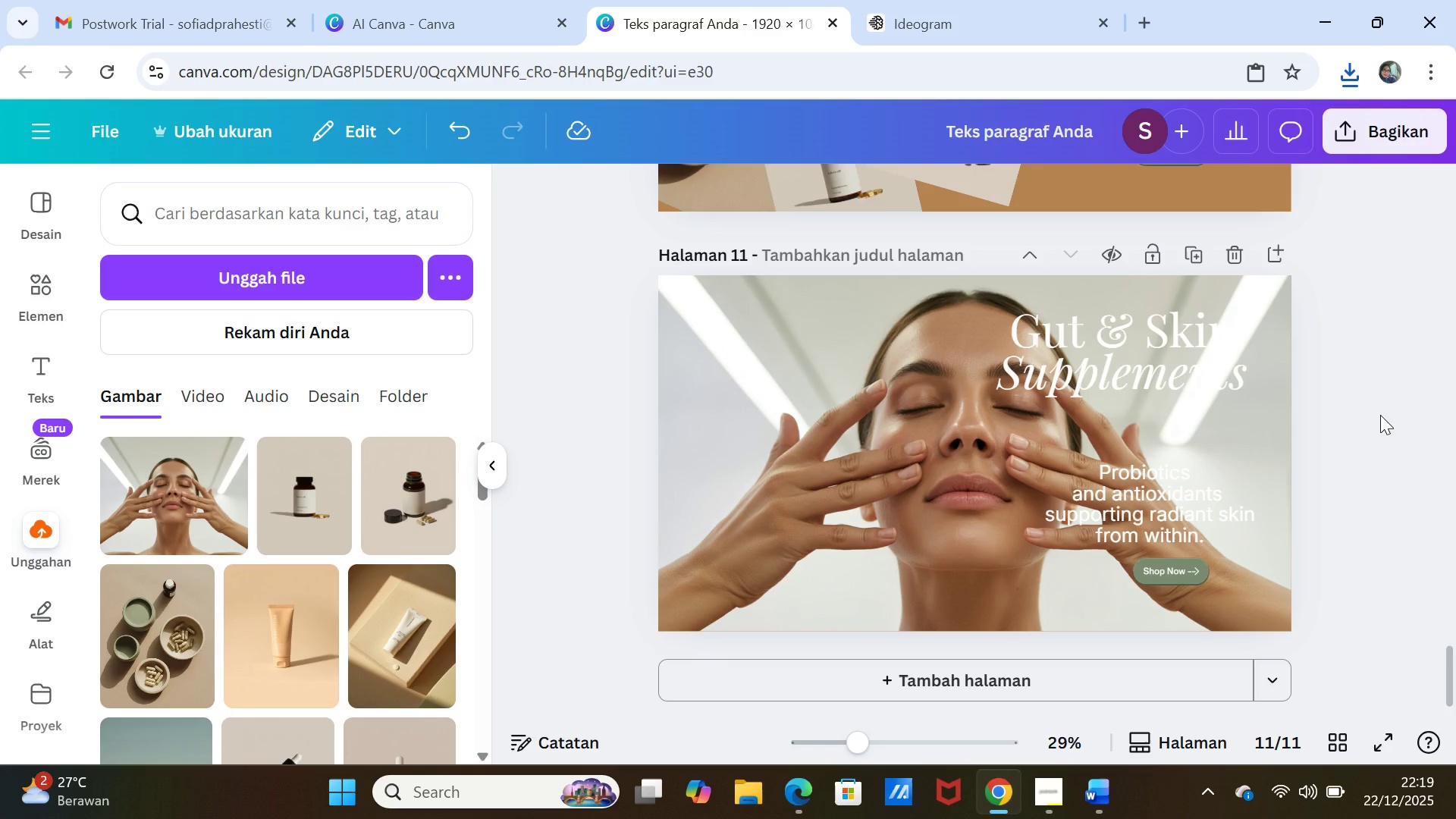 
left_click([1089, 789])
 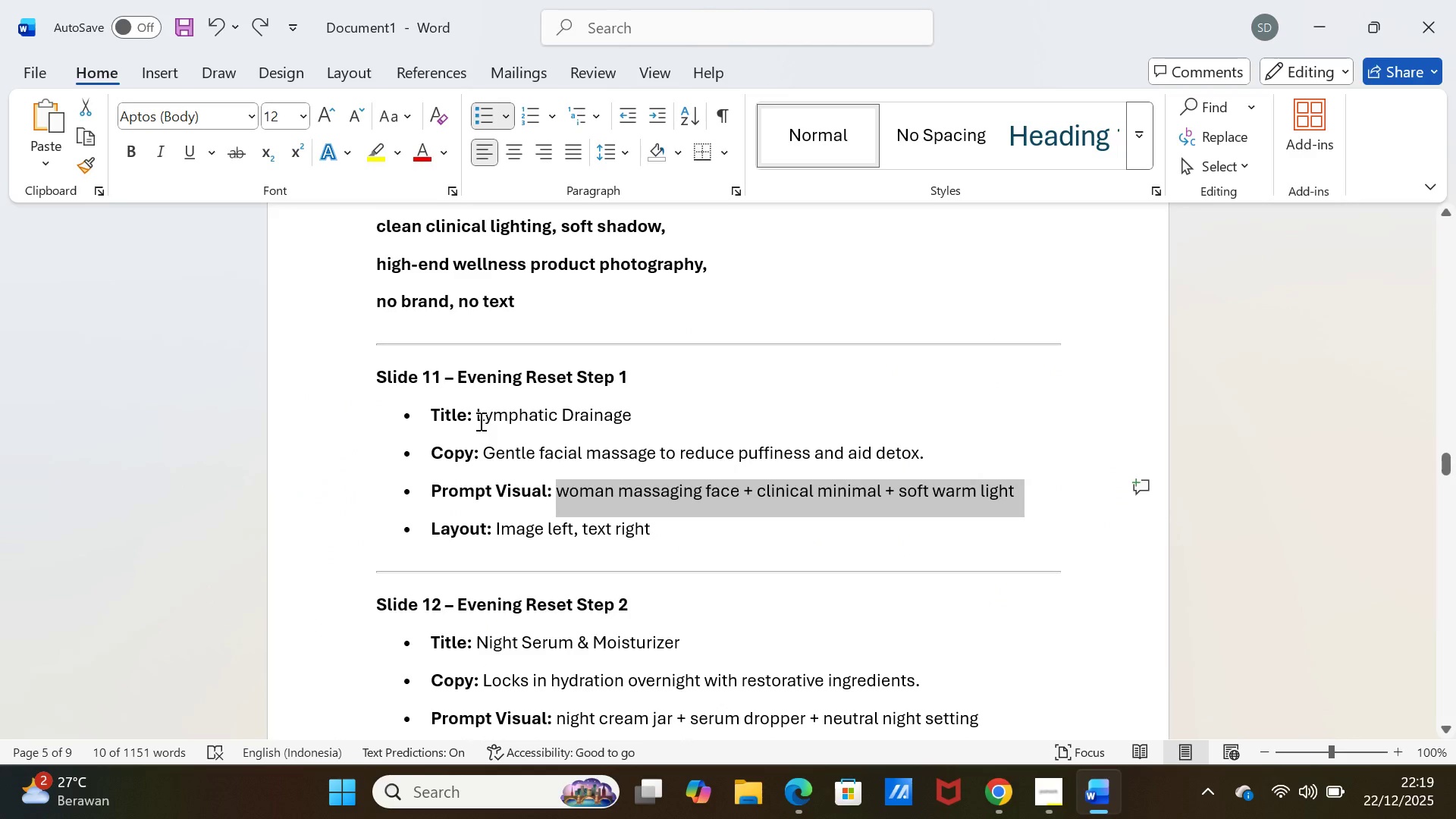 
left_click_drag(start_coordinate=[479, 417], to_coordinate=[658, 408])
 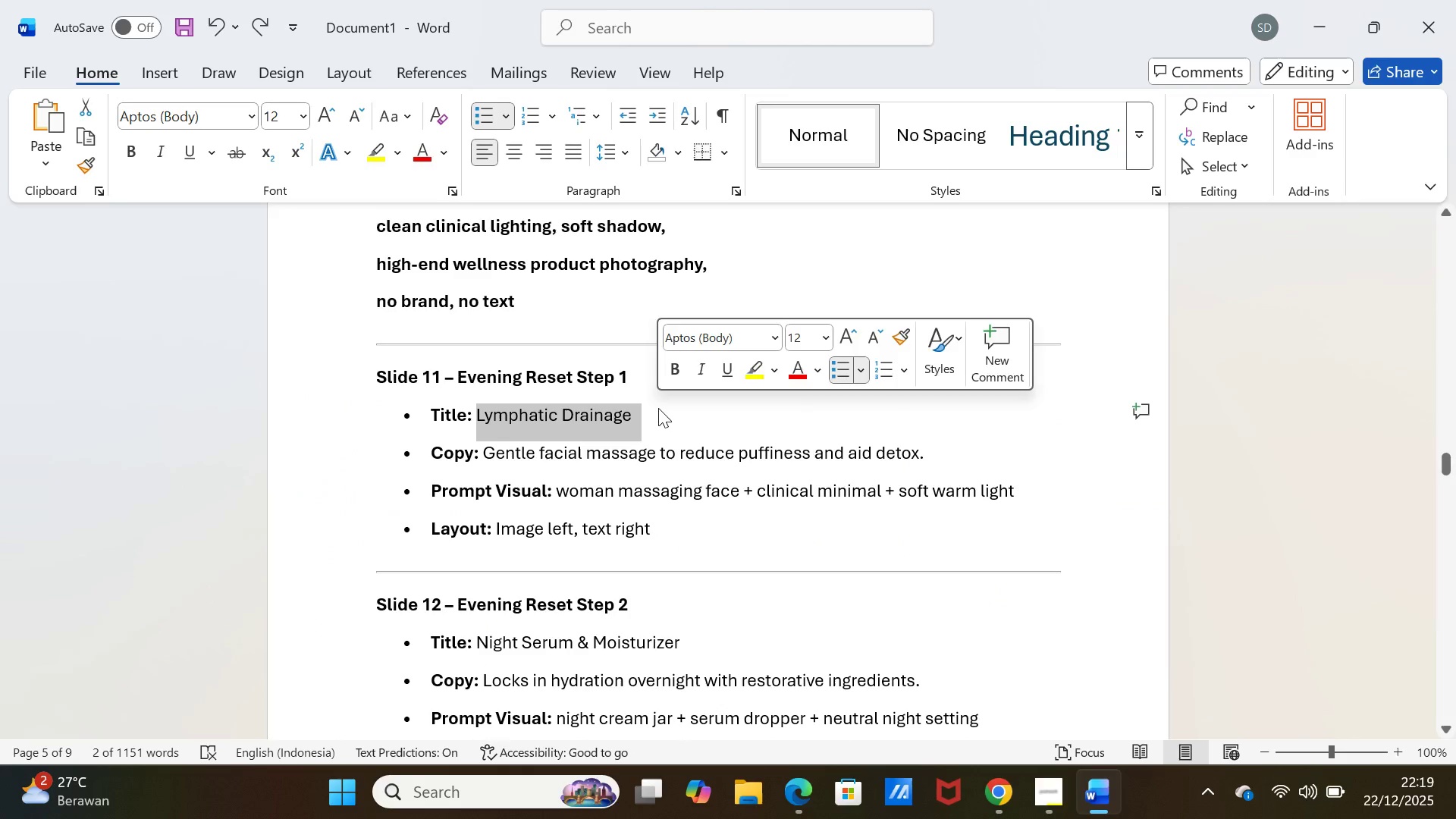 
key(Control+C)
 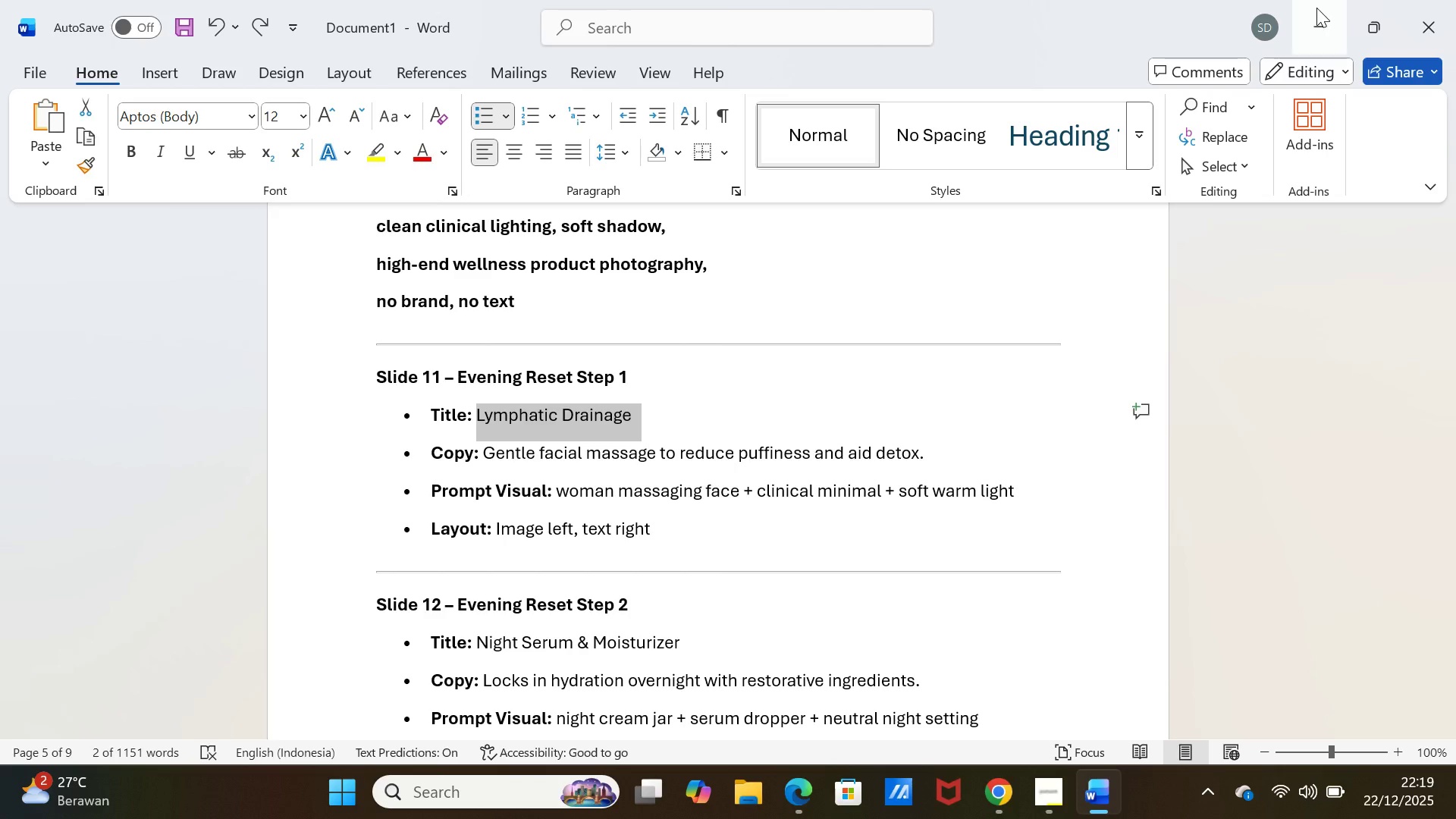 
left_click([1316, 8])
 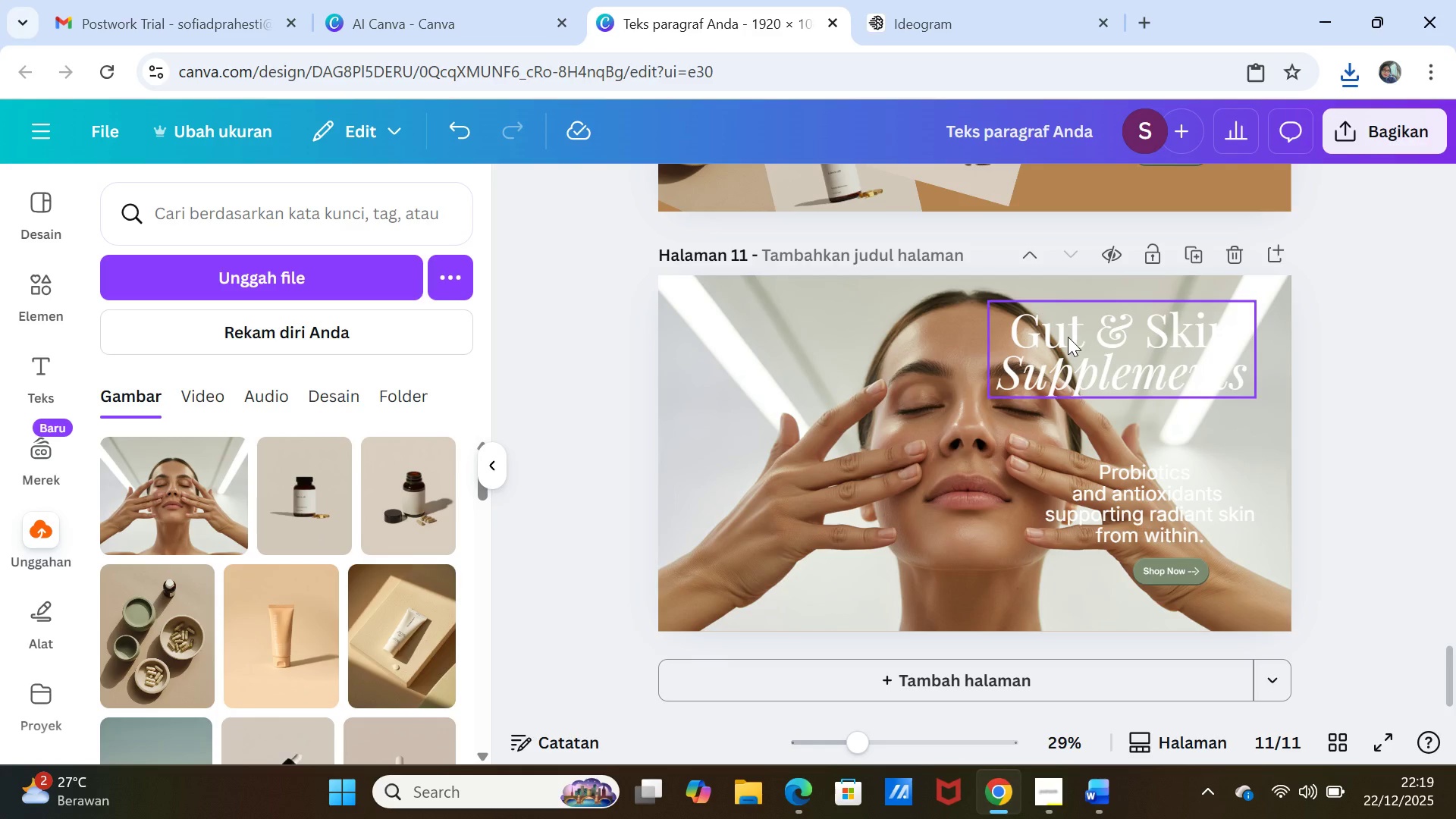 
double_click([1068, 337])
 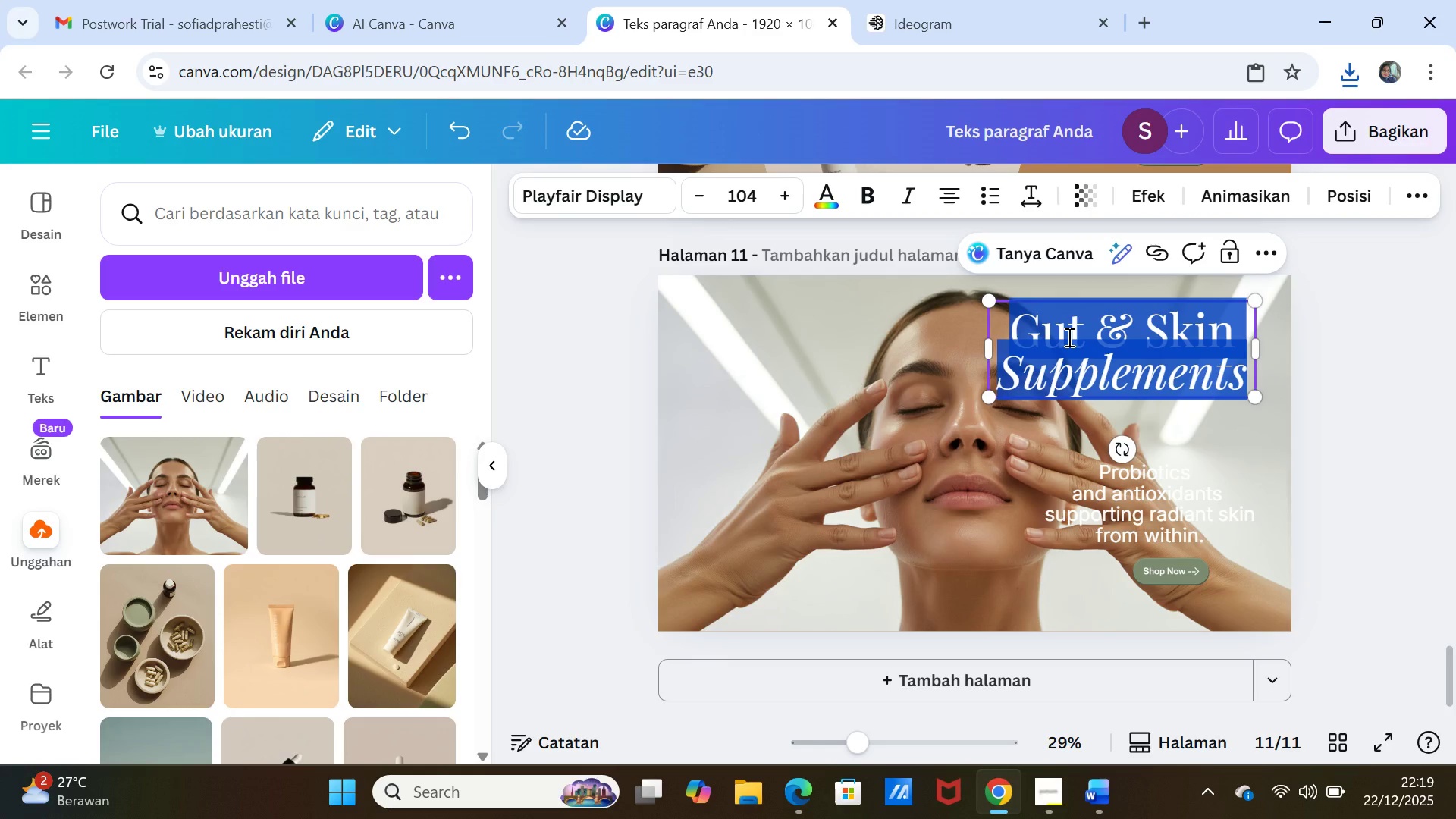 
key(Control+V)
 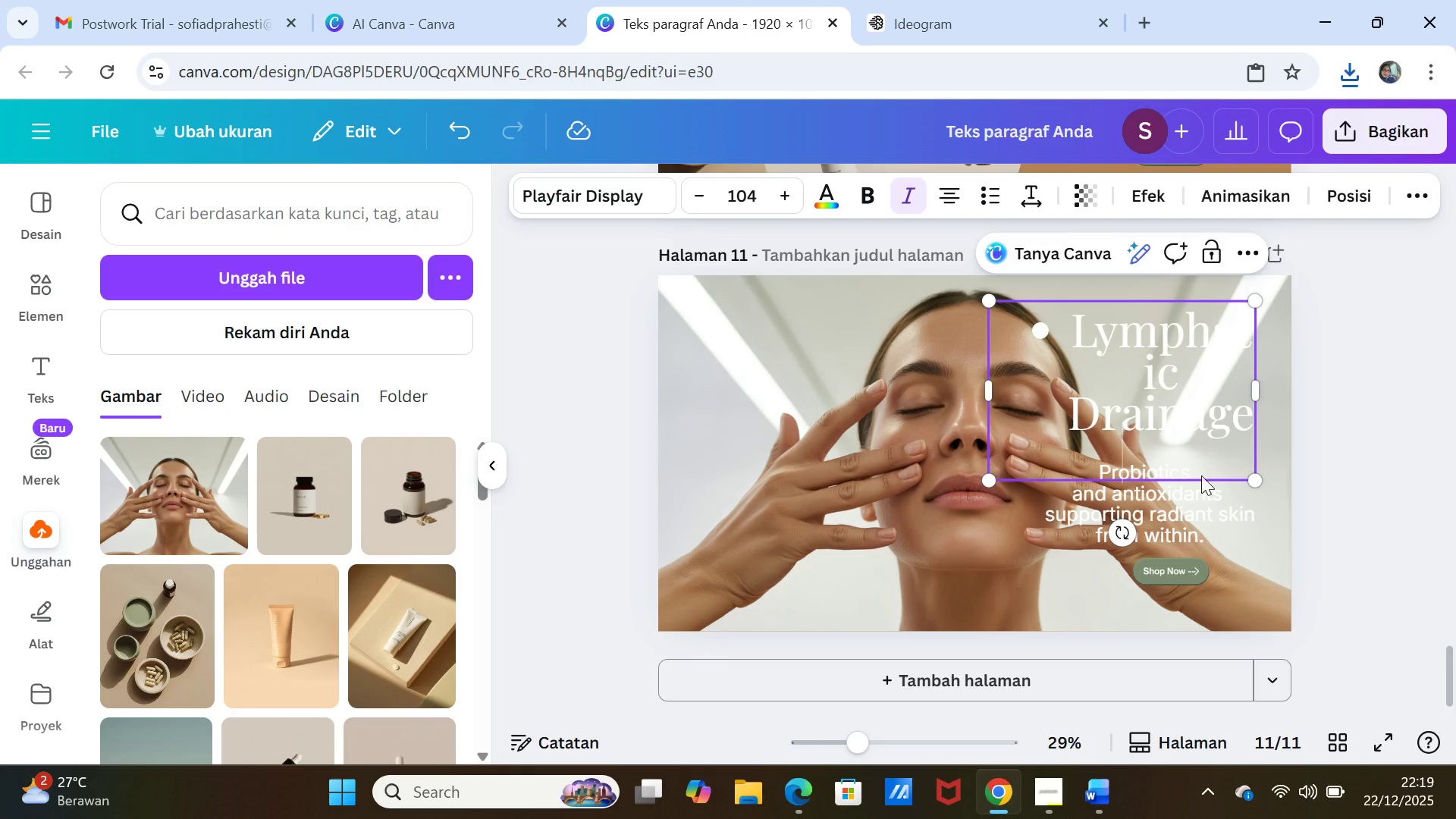 
left_click([1179, 463])
 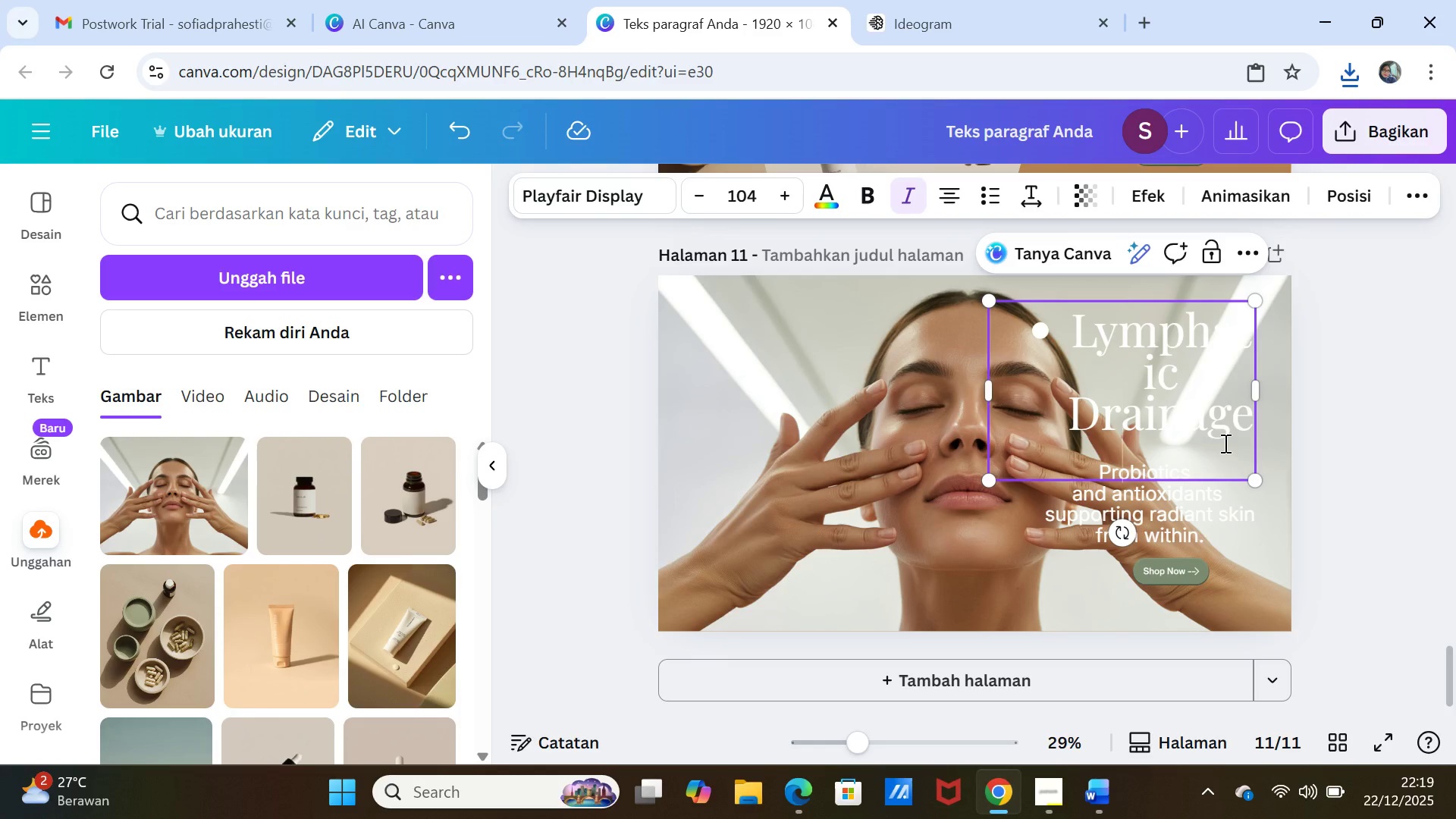 
key(Backspace)
 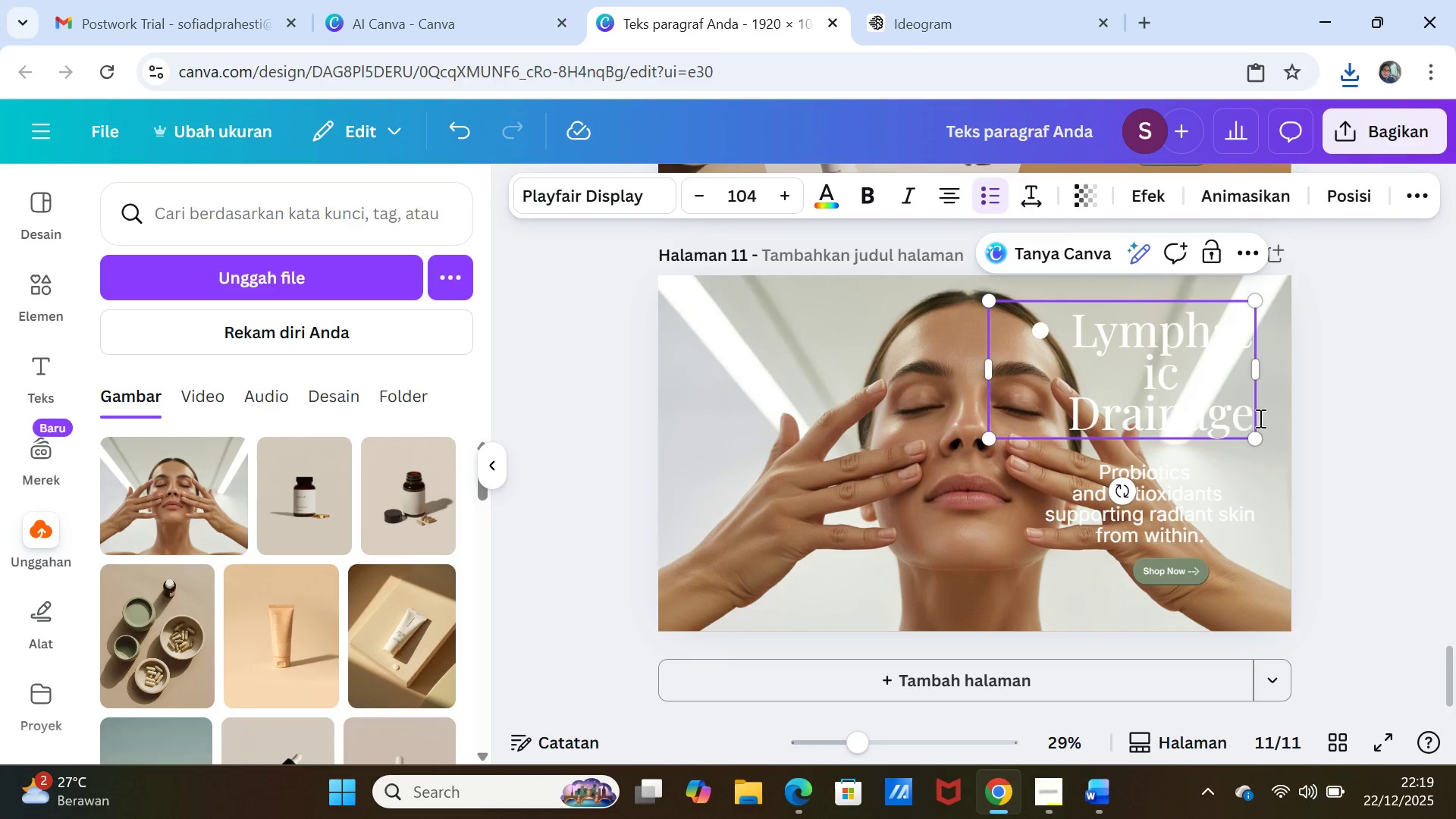 
left_click([1376, 439])
 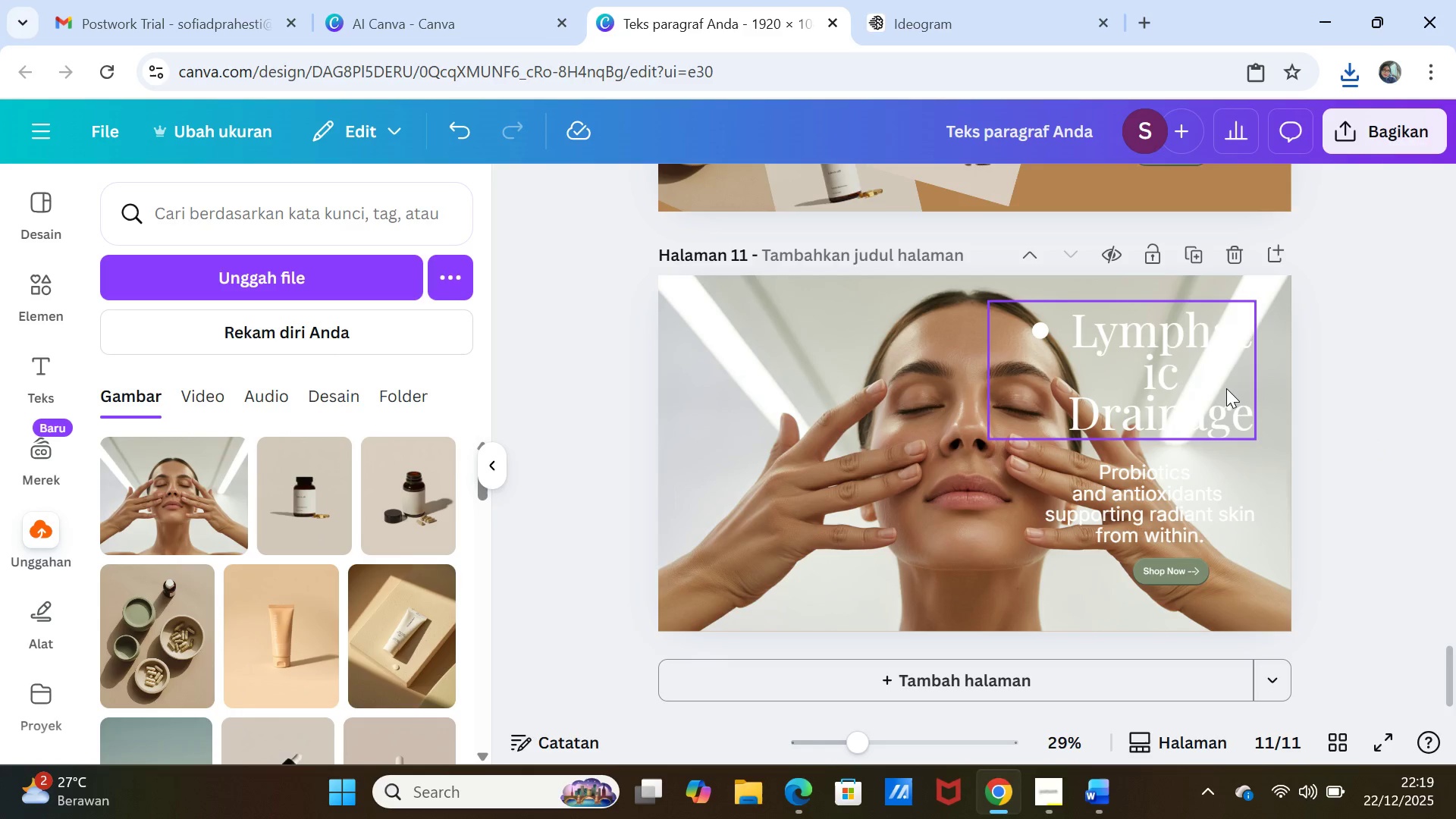 
left_click_drag(start_coordinate=[1225, 388], to_coordinate=[1043, 380])
 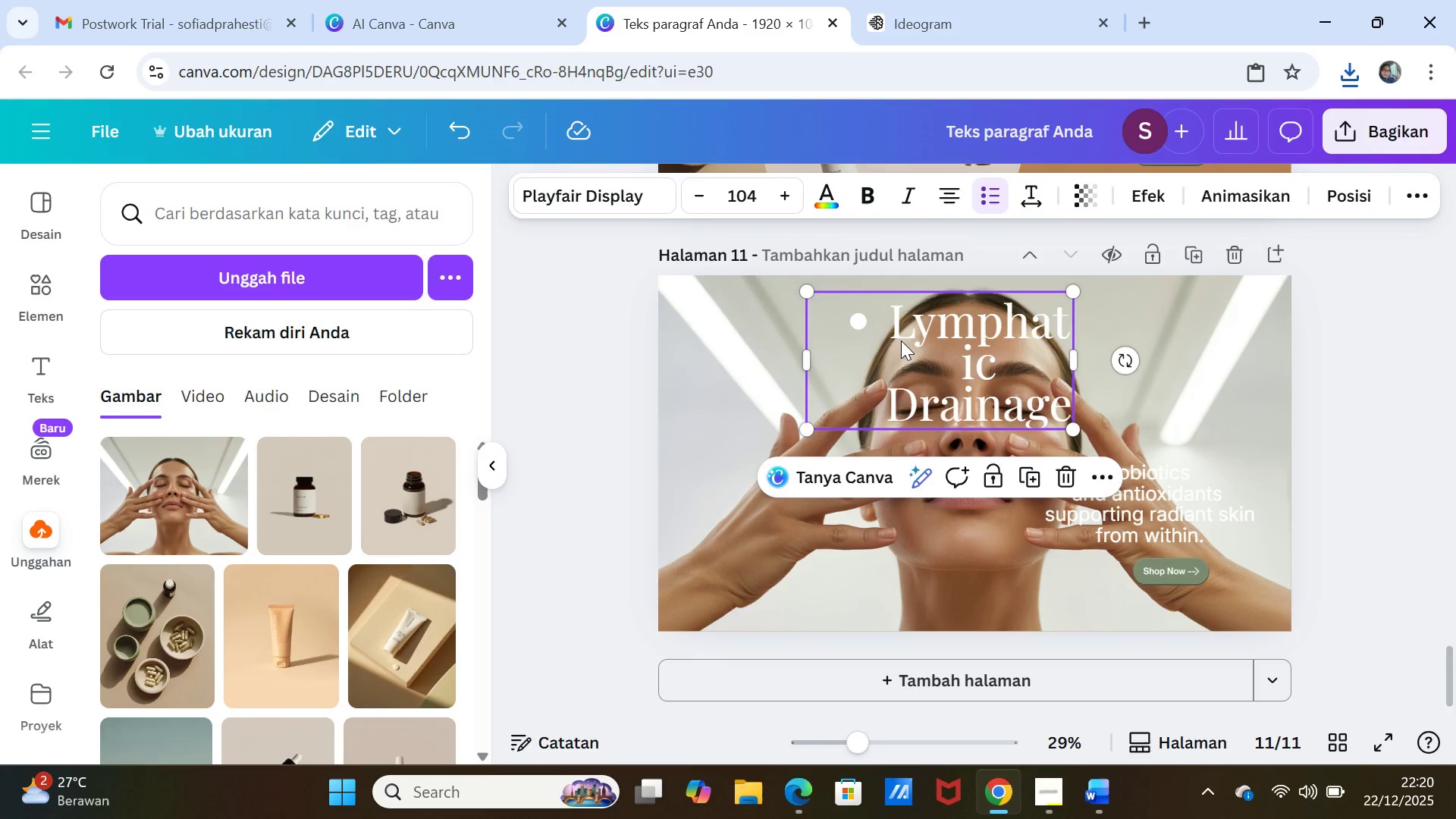 
left_click([897, 329])
 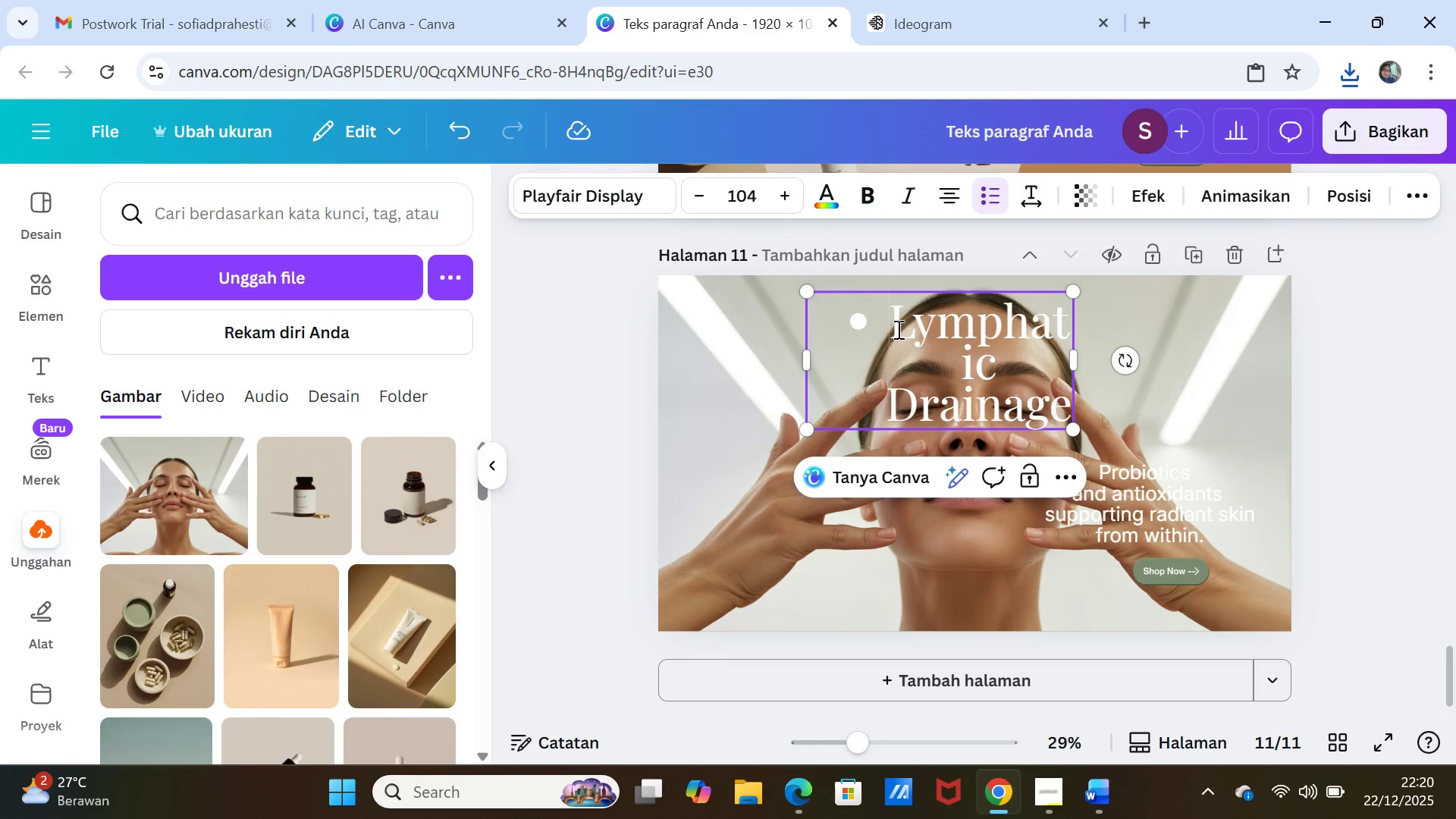 
key(Backspace)
 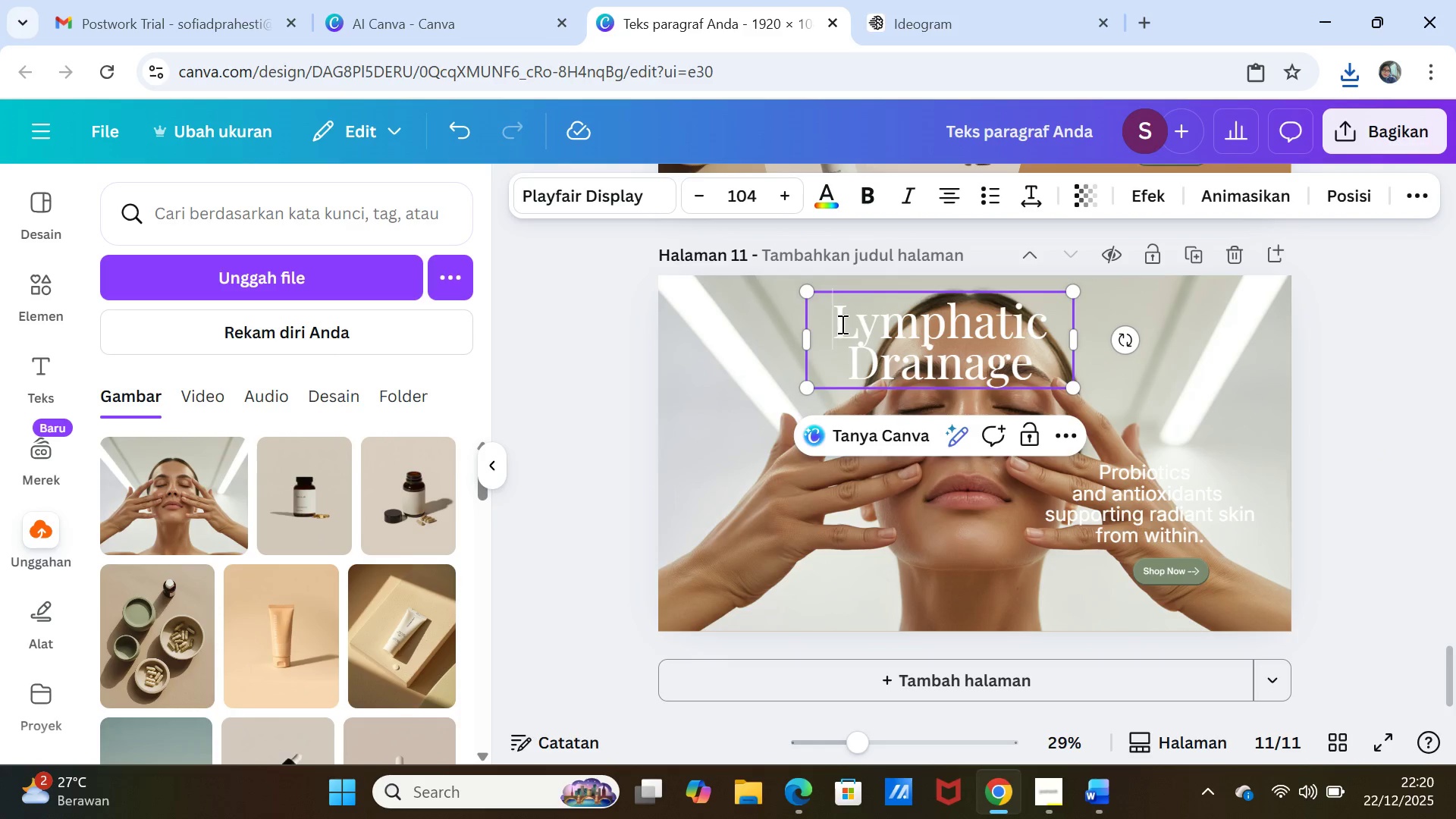 
left_click_drag(start_coordinate=[848, 364], to_coordinate=[1031, 358])
 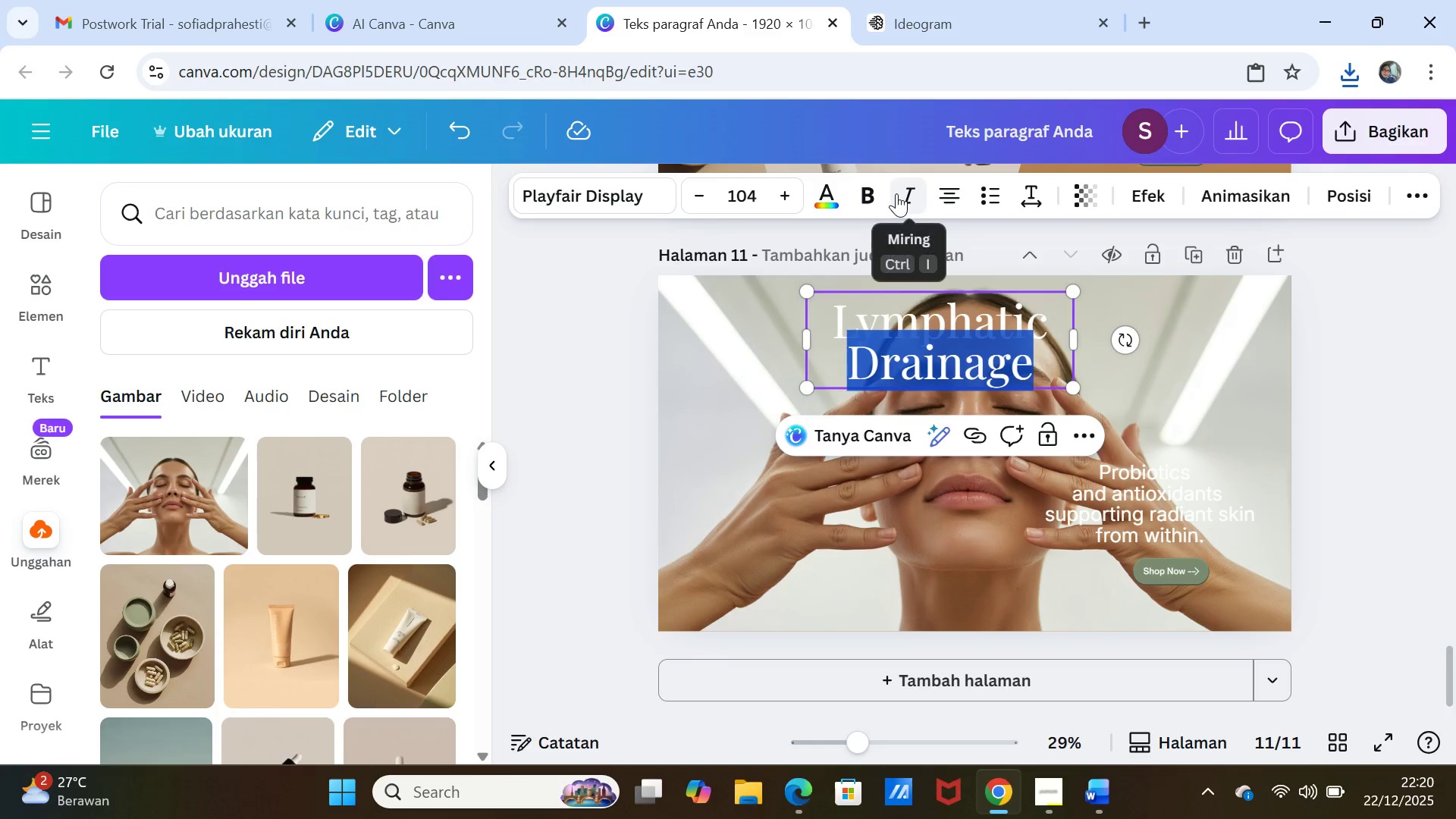 
left_click([896, 193])
 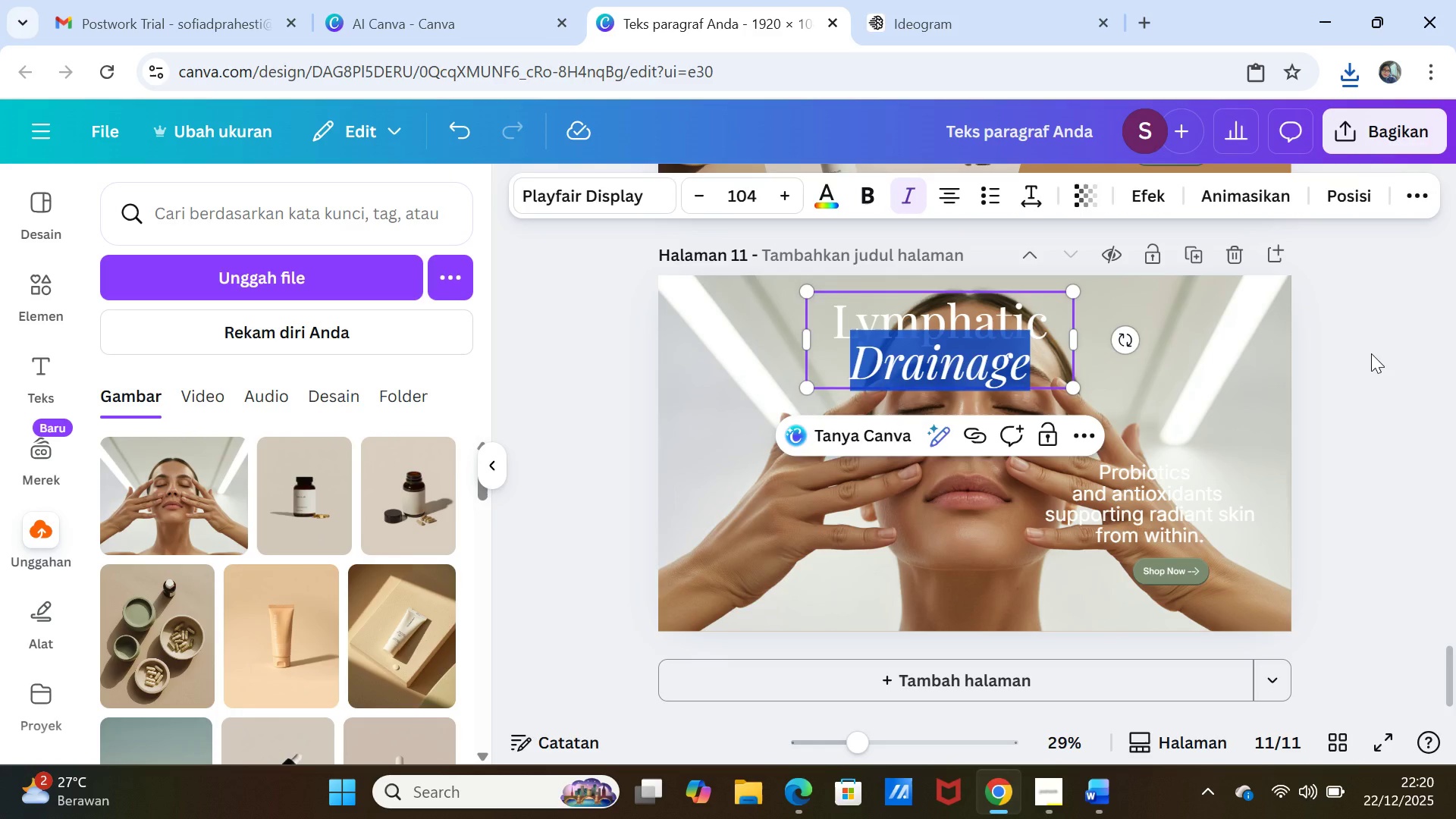 
left_click([1371, 353])
 